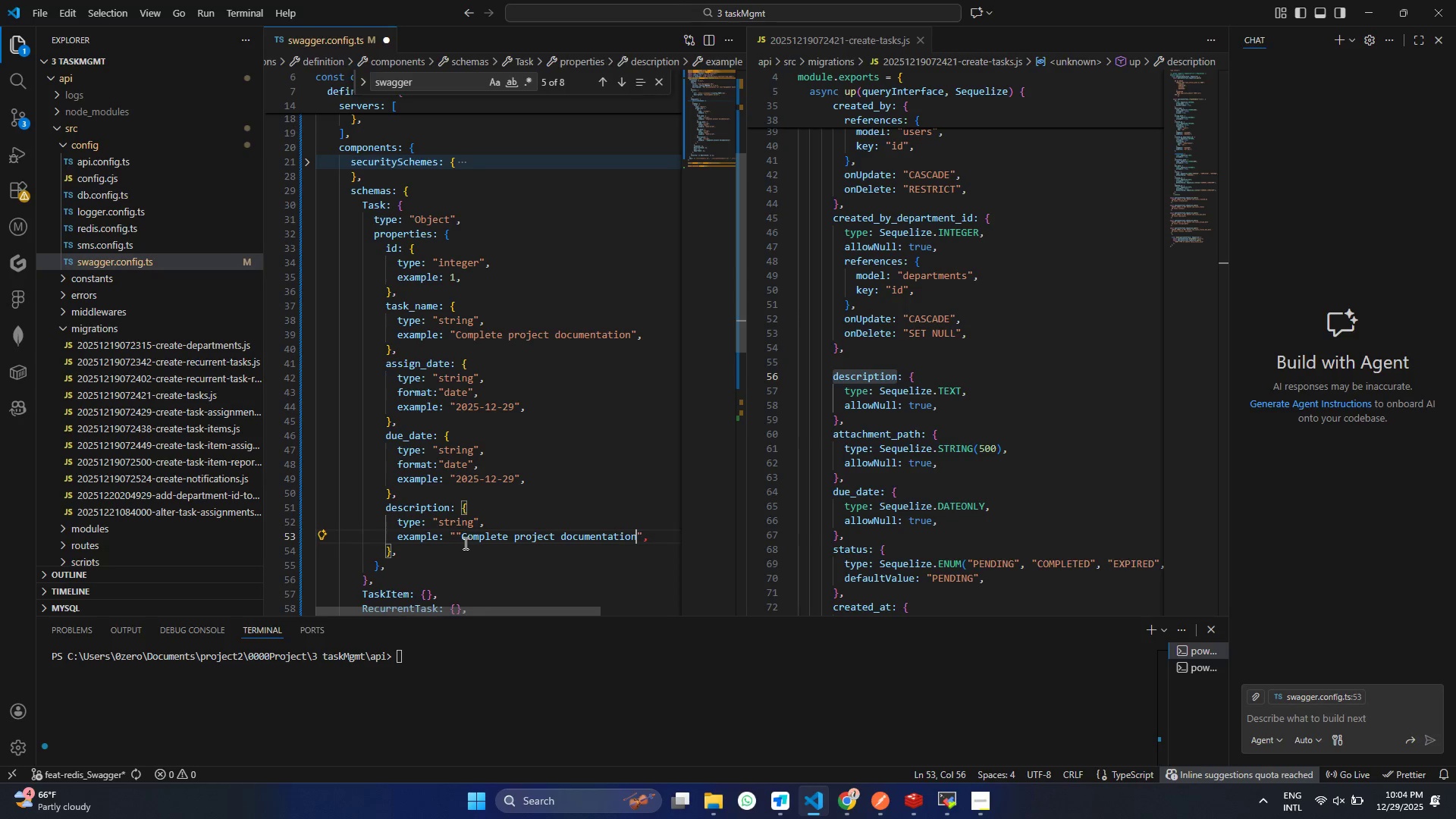 
key(Control+V)
 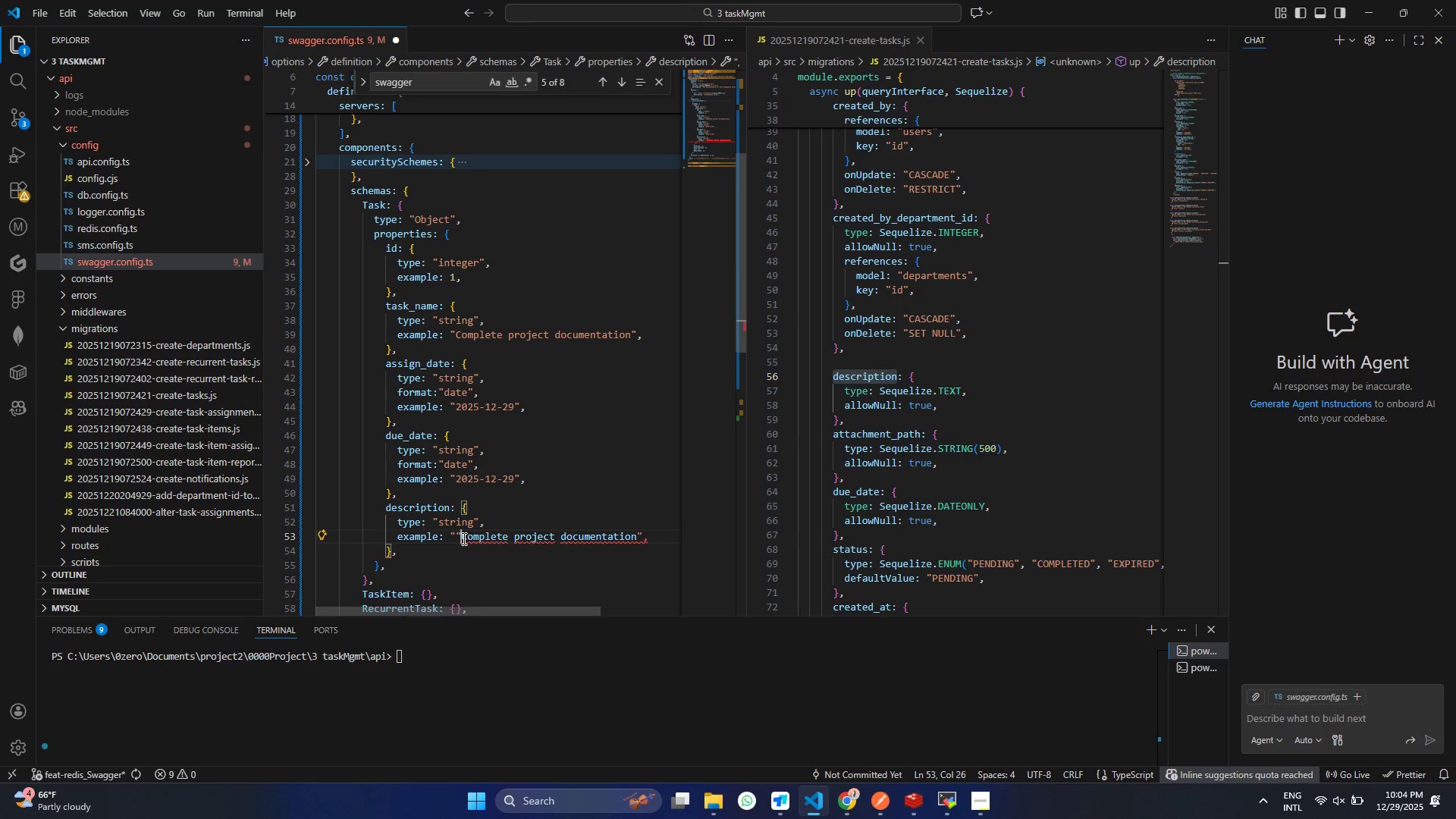 
left_click([463, 538])
 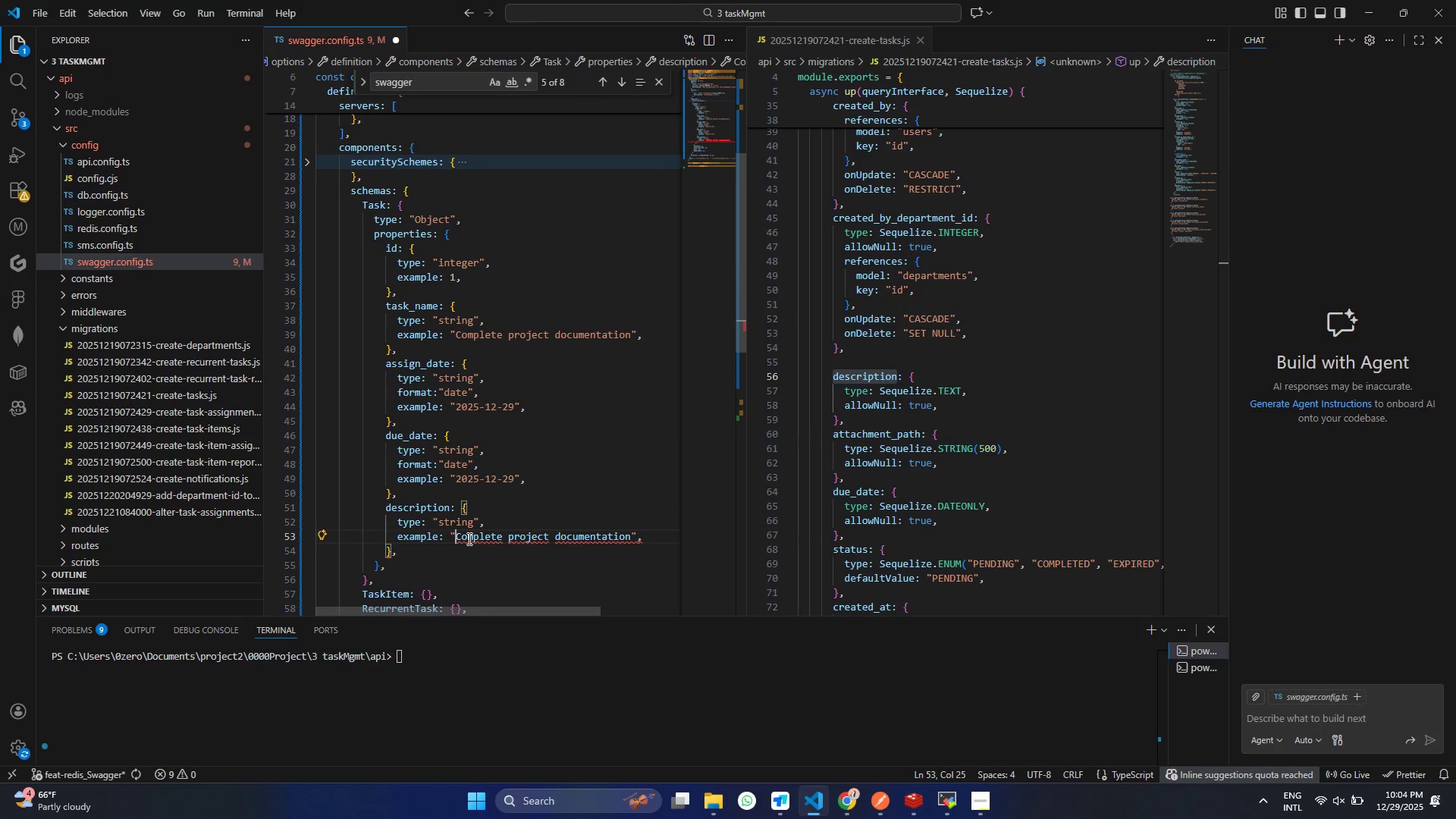 
key(Backspace)
 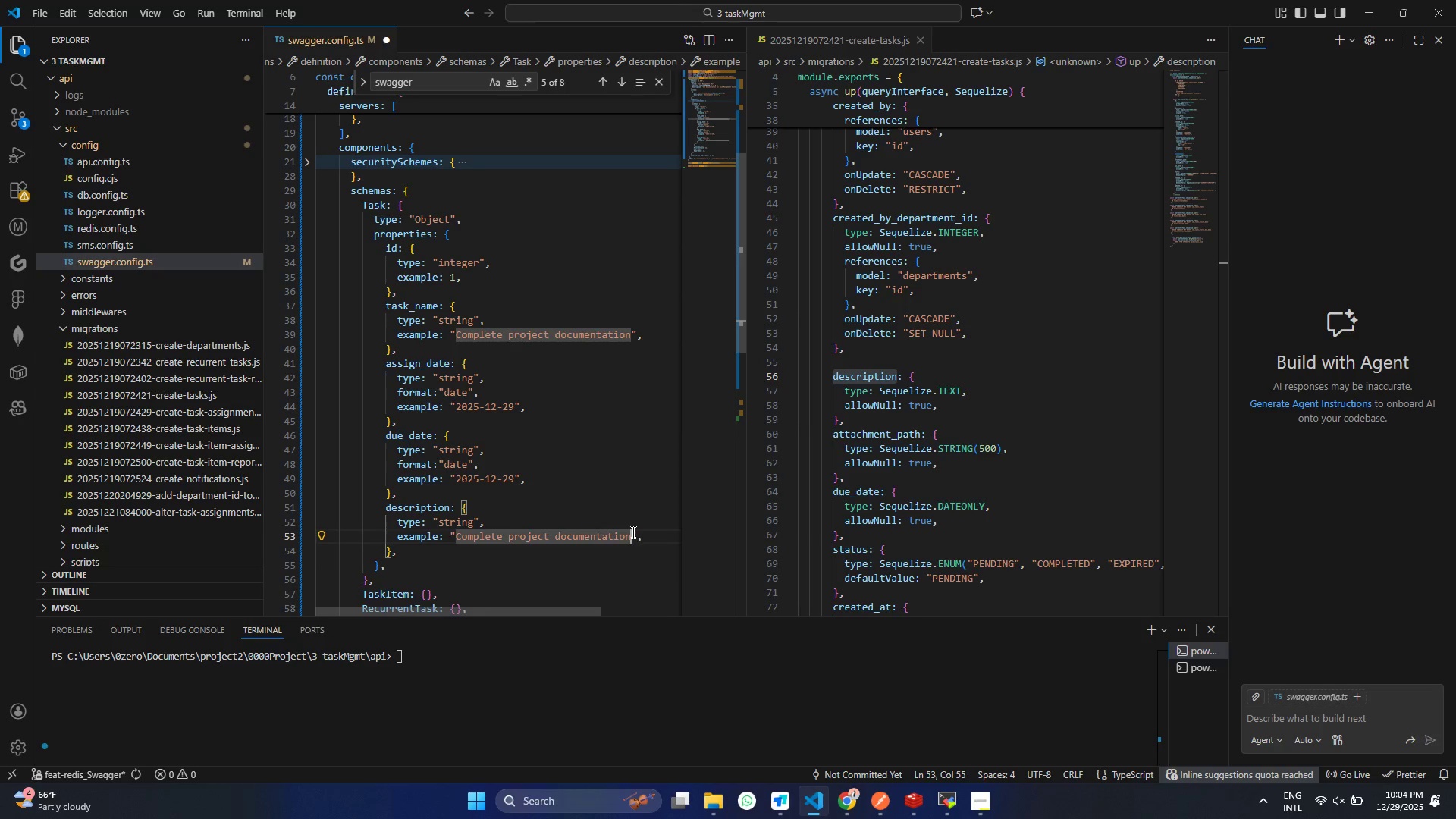 
type( e)
key(Backspace)
type(dec)
key(Backspace)
key(Backspace)
type(descriptio )
key(Backspace)
type(n)
 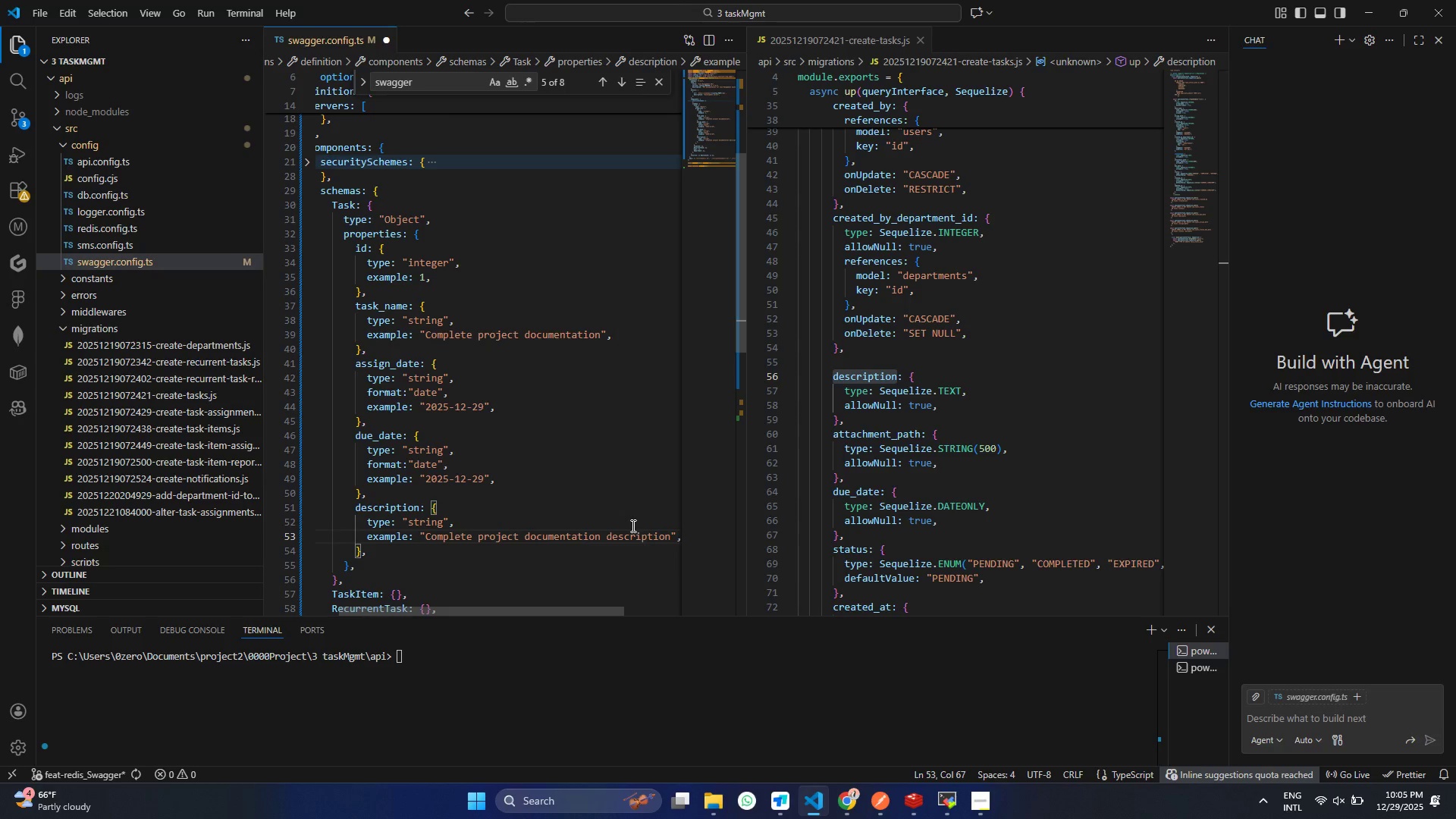 
type(tak )
 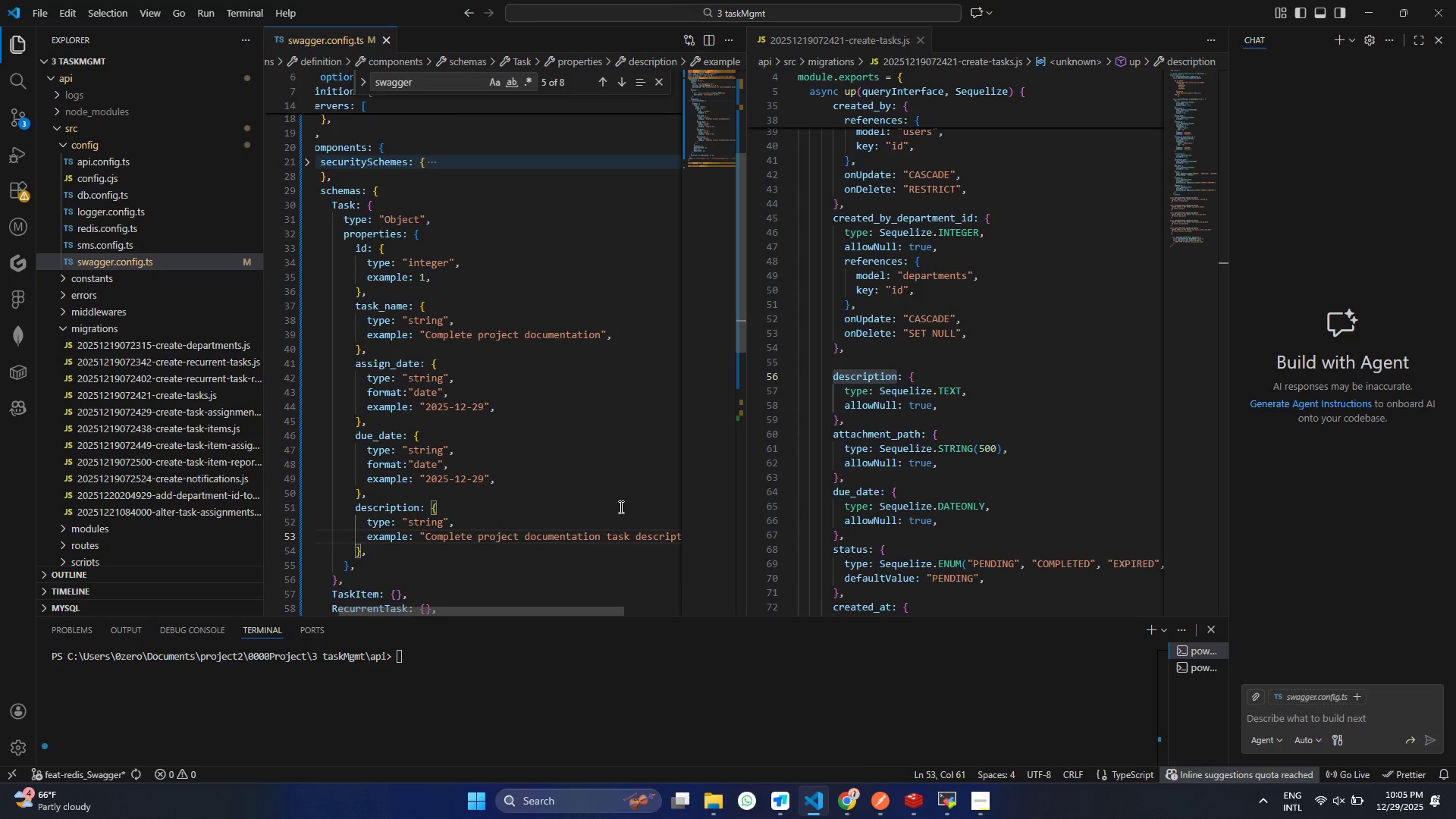 
hold_key(key=S, duration=0.62)
 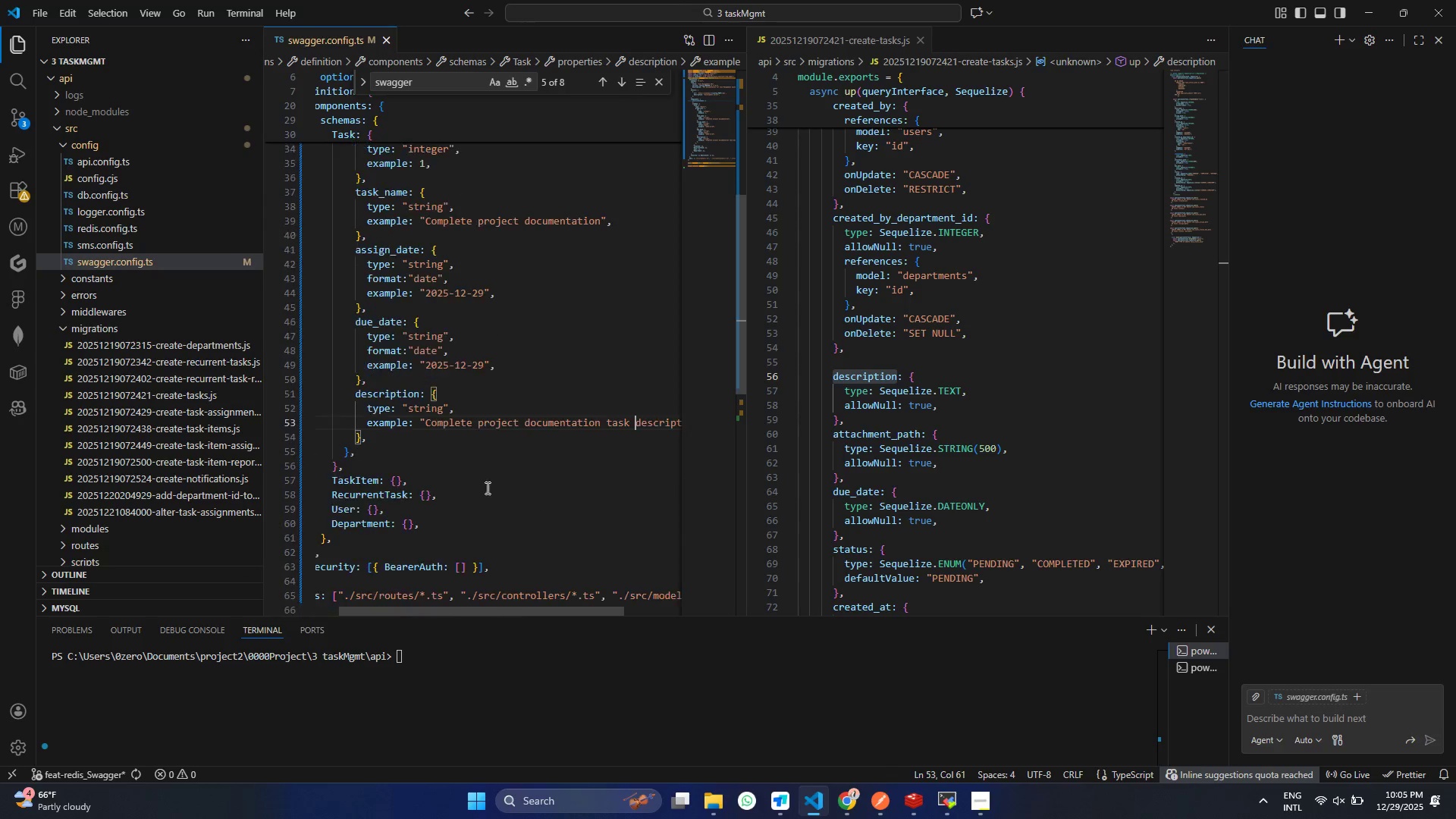 
key(Control+ControlLeft)
 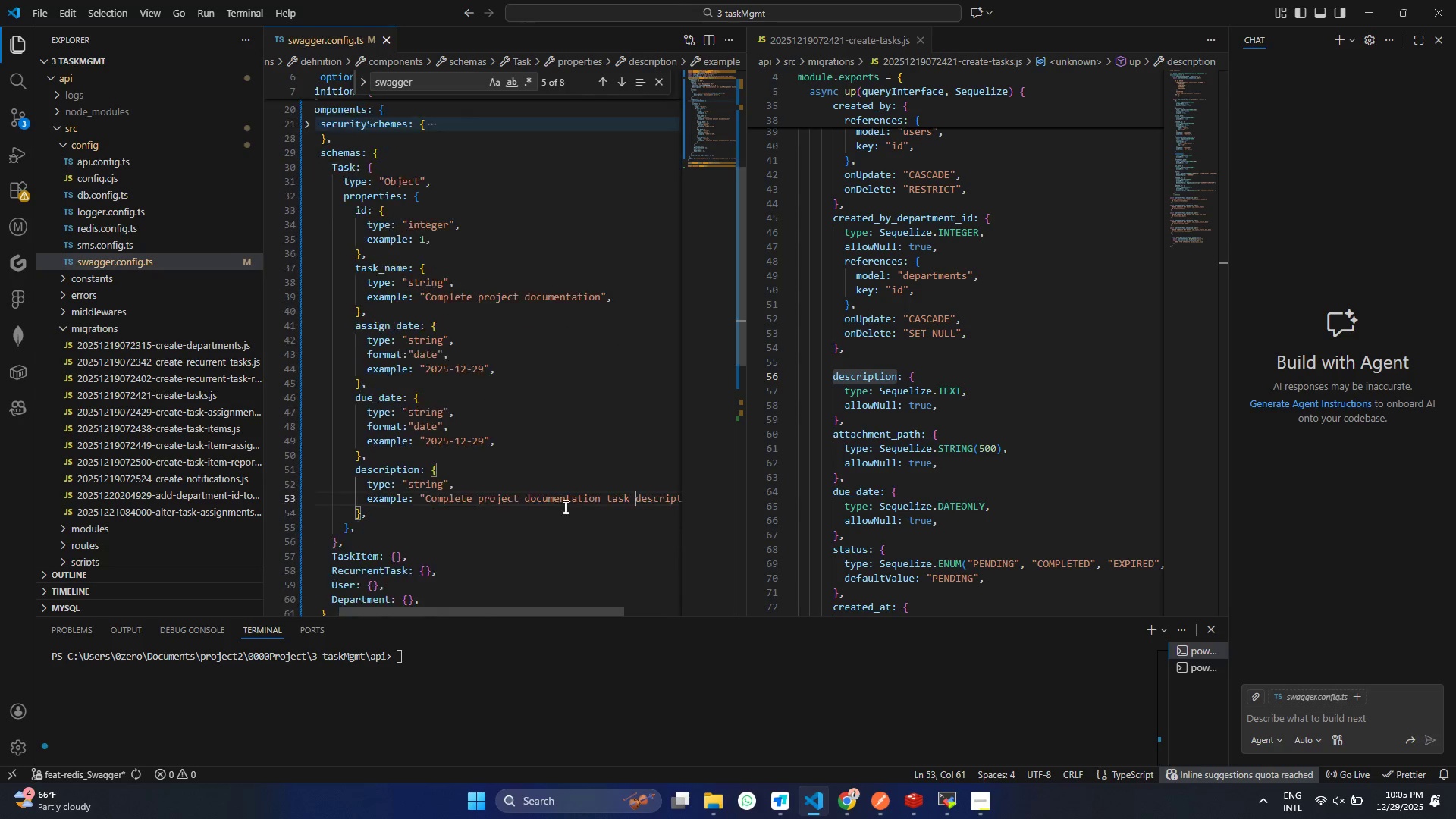 
scroll: coordinate [447, 482], scroll_direction: down, amount: 5.0
 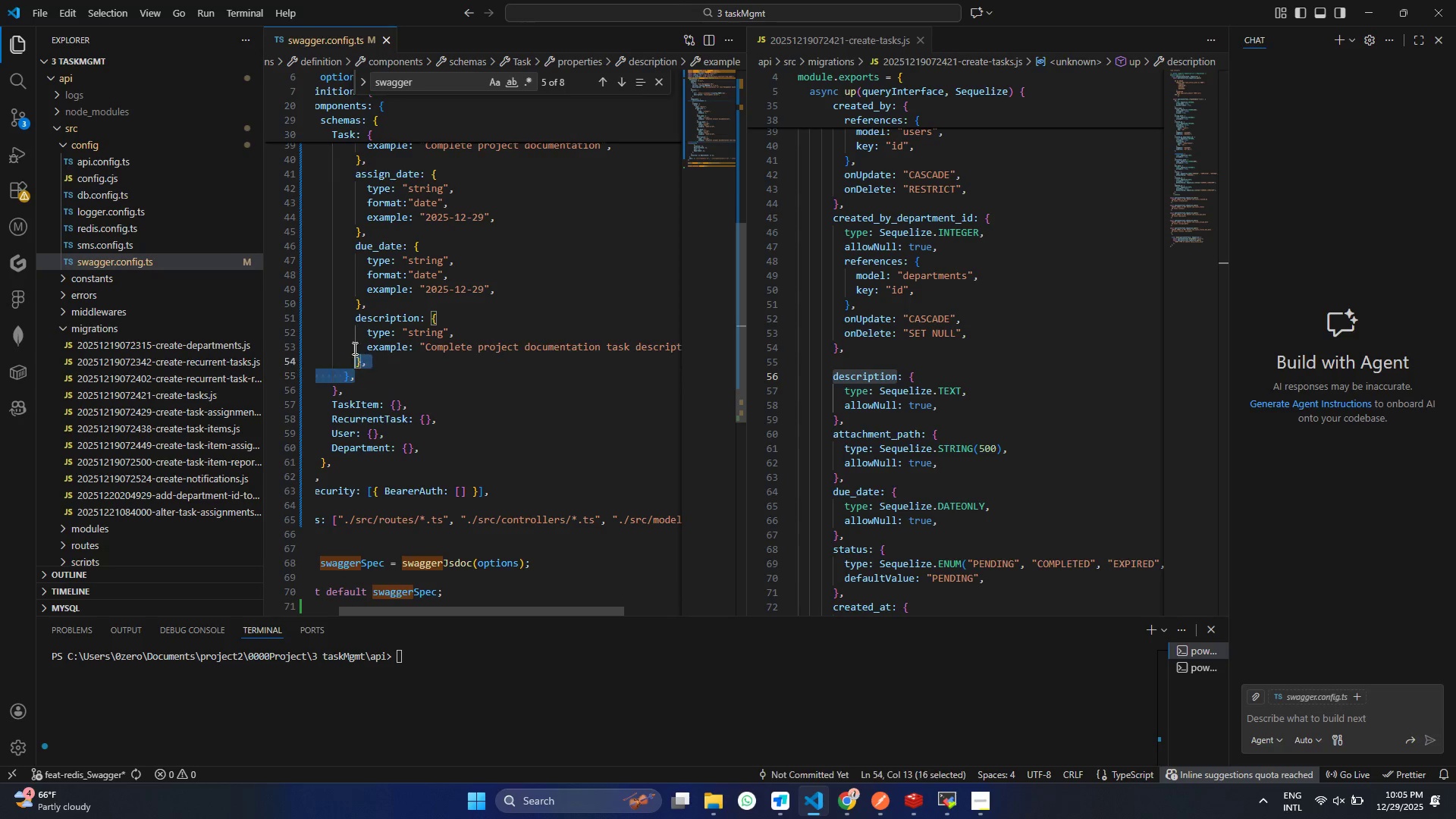 
left_click_drag(start_coordinate=[373, 372], to_coordinate=[352, 338])
 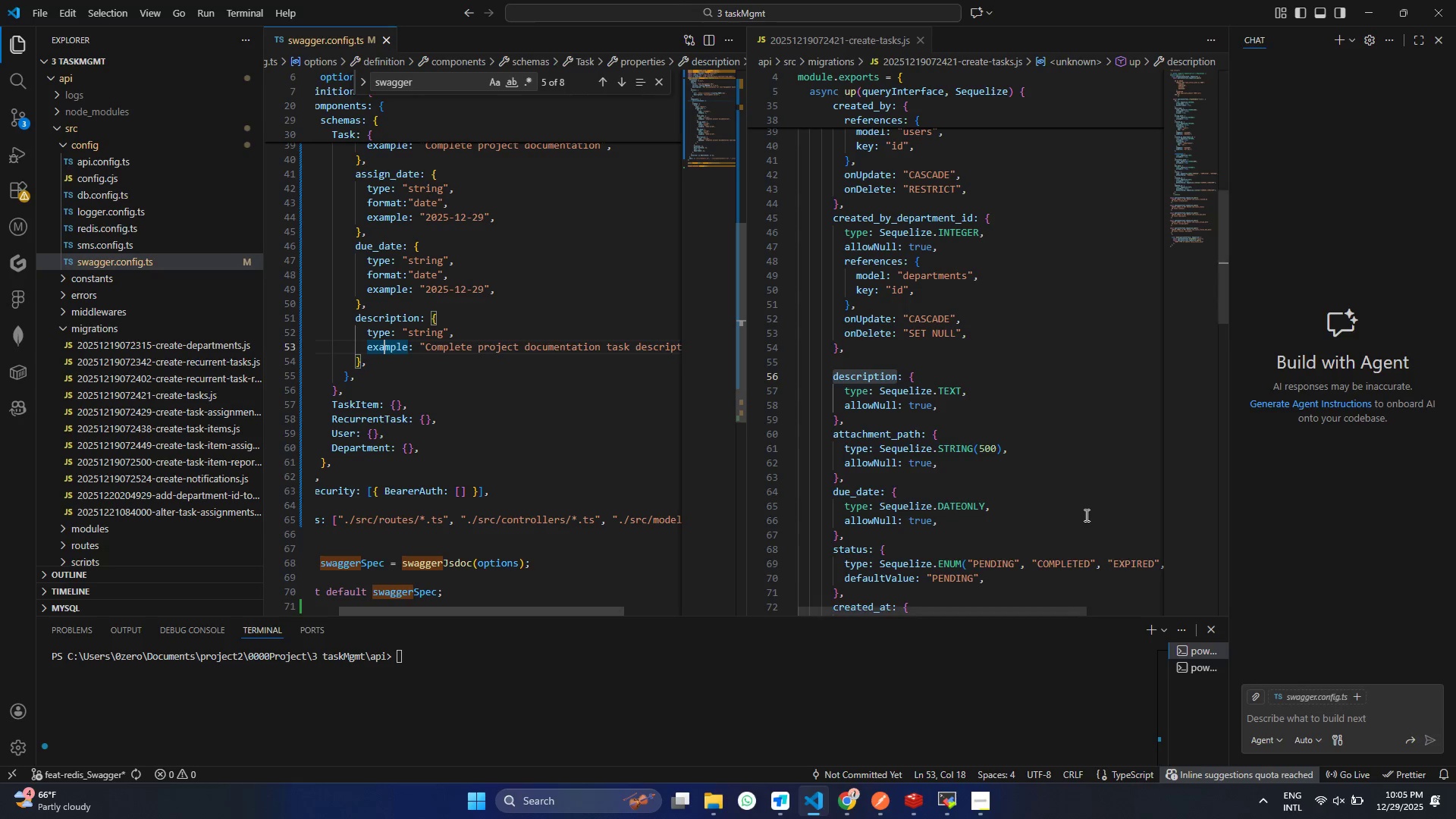 
left_click([386, 346])
 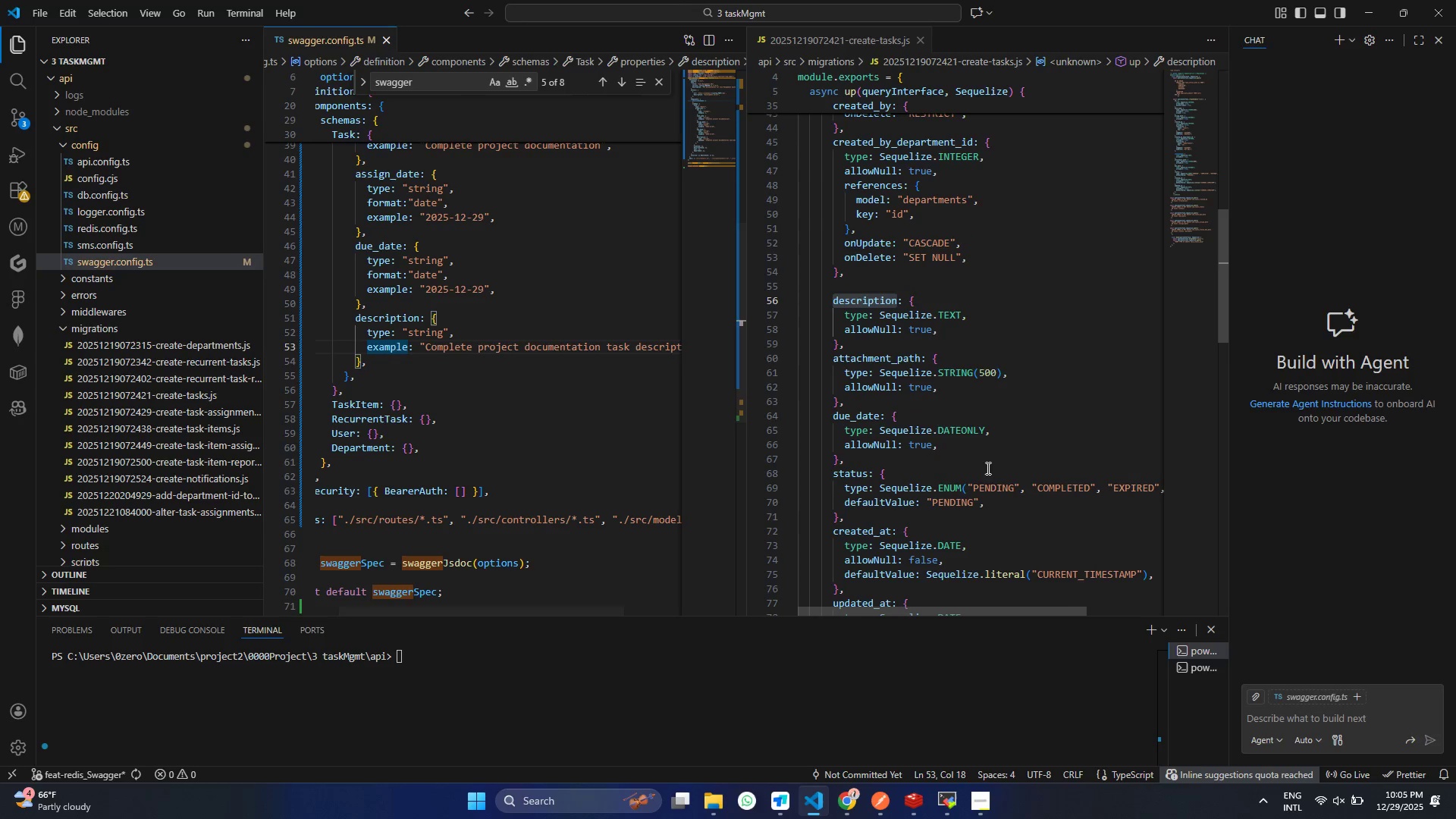 
scroll: coordinate [993, 469], scroll_direction: down, amount: 2.0
 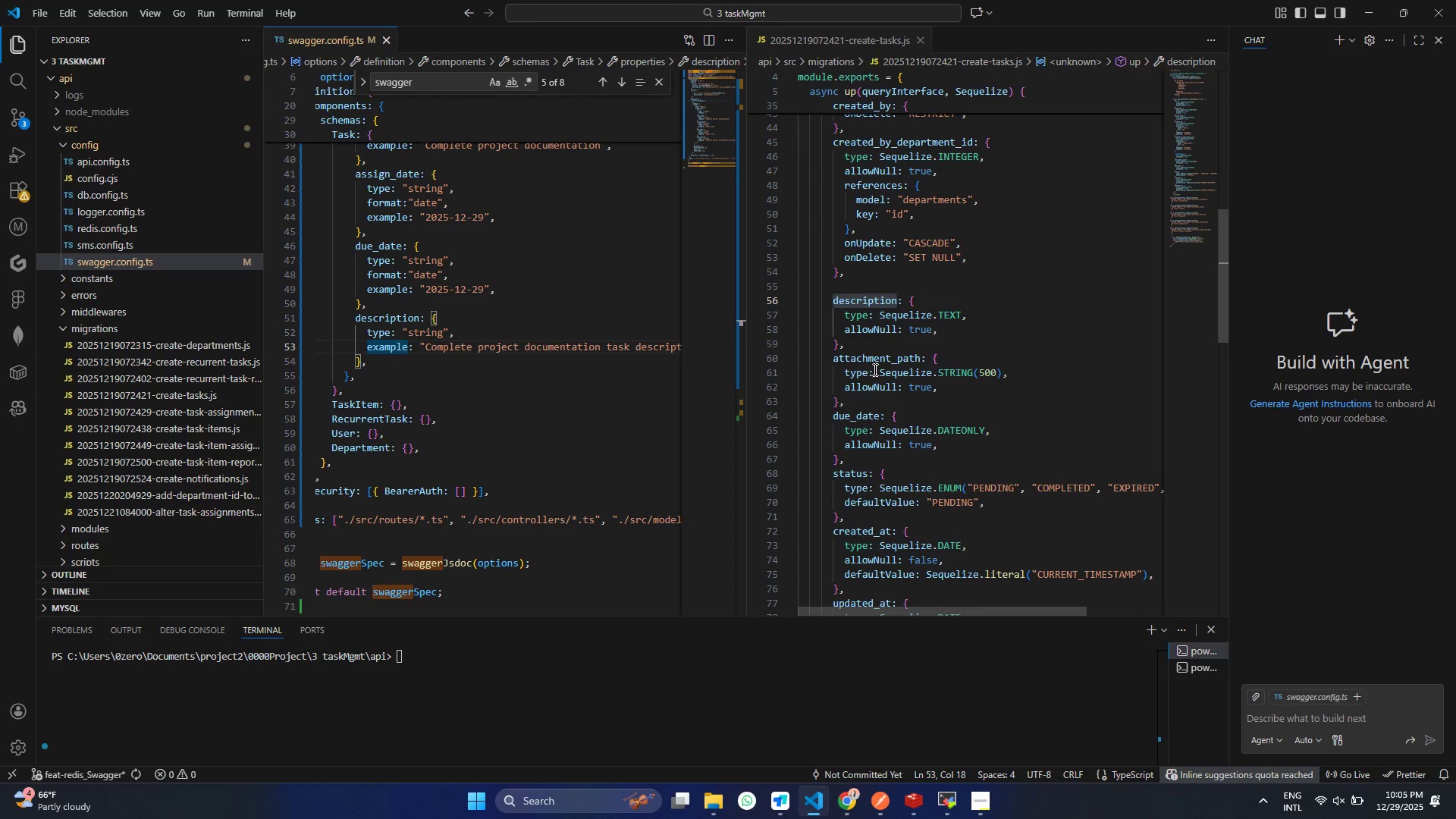 
left_click([874, 369])
 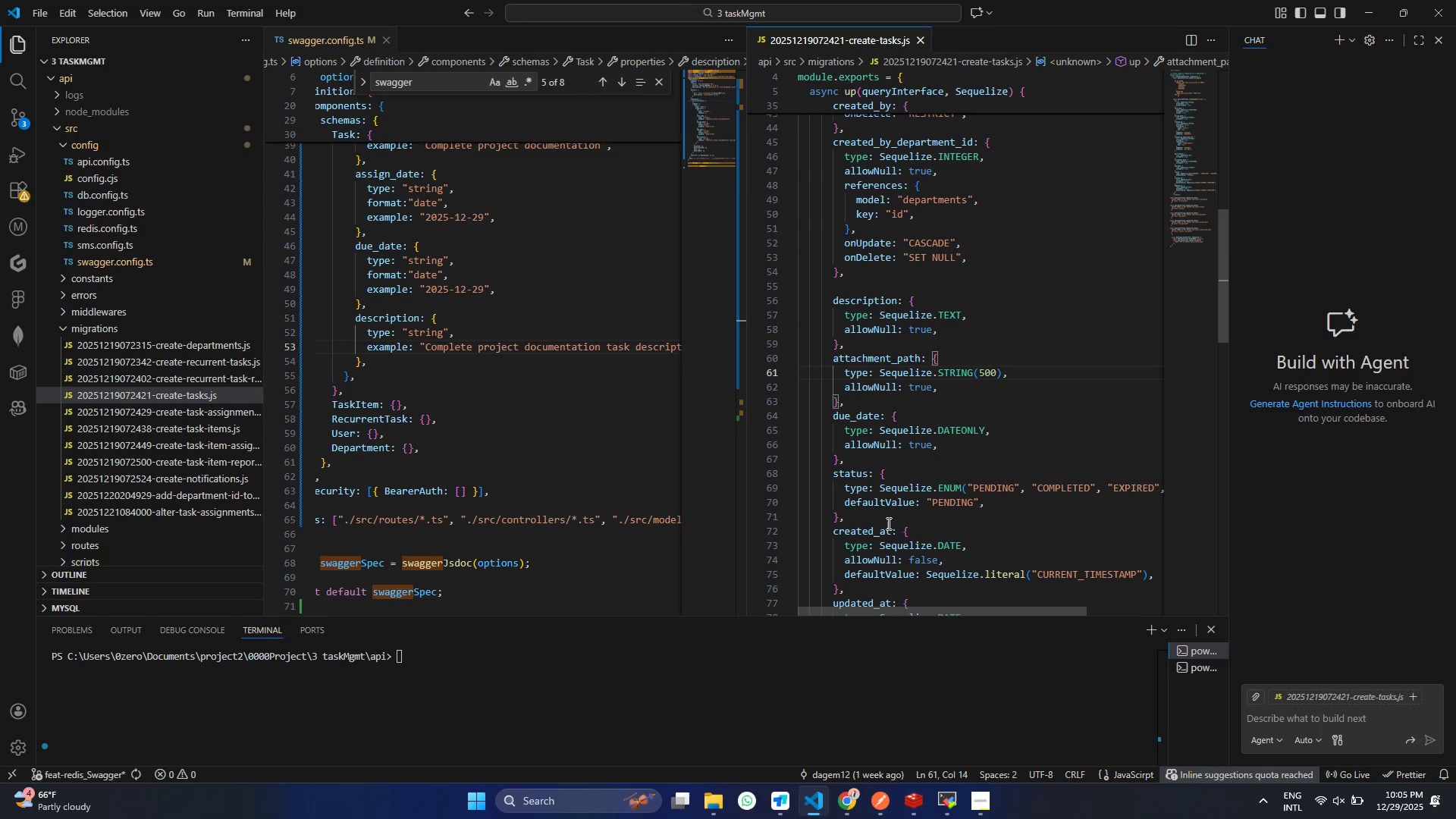 
left_click_drag(start_coordinate=[853, 515], to_coordinate=[821, 472])
 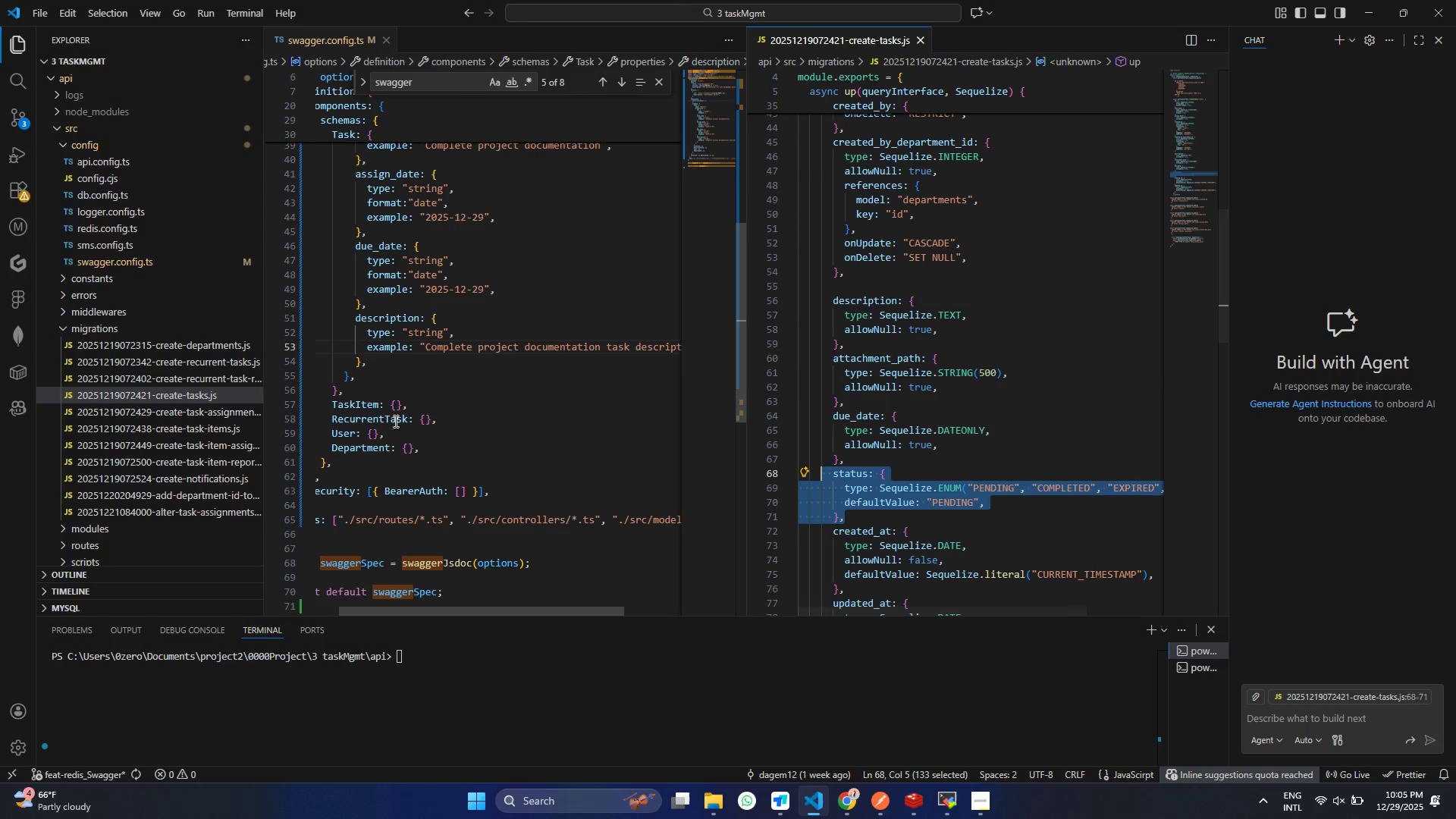 
key(Control+ControlLeft)
 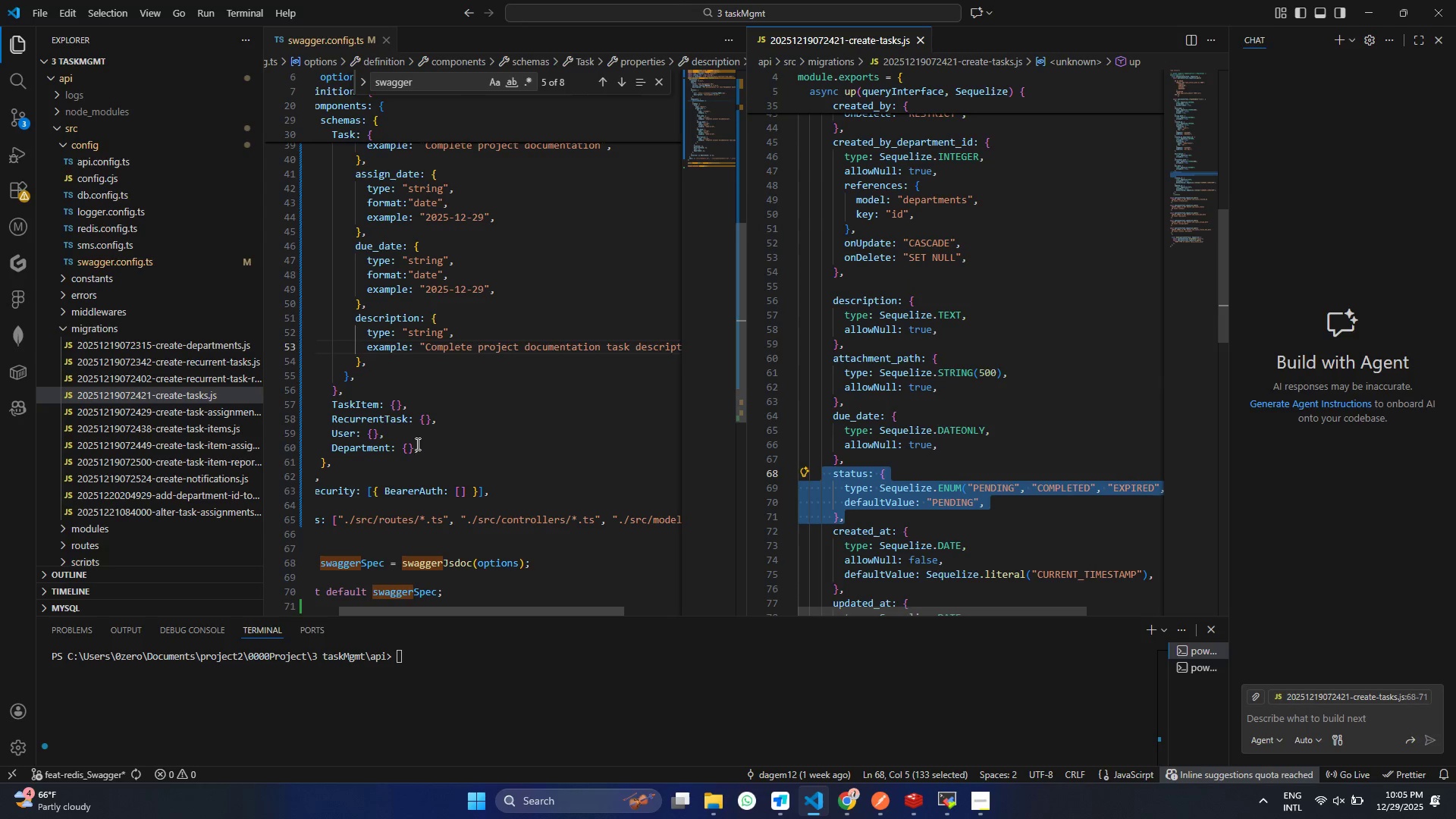 
key(Control+C)
 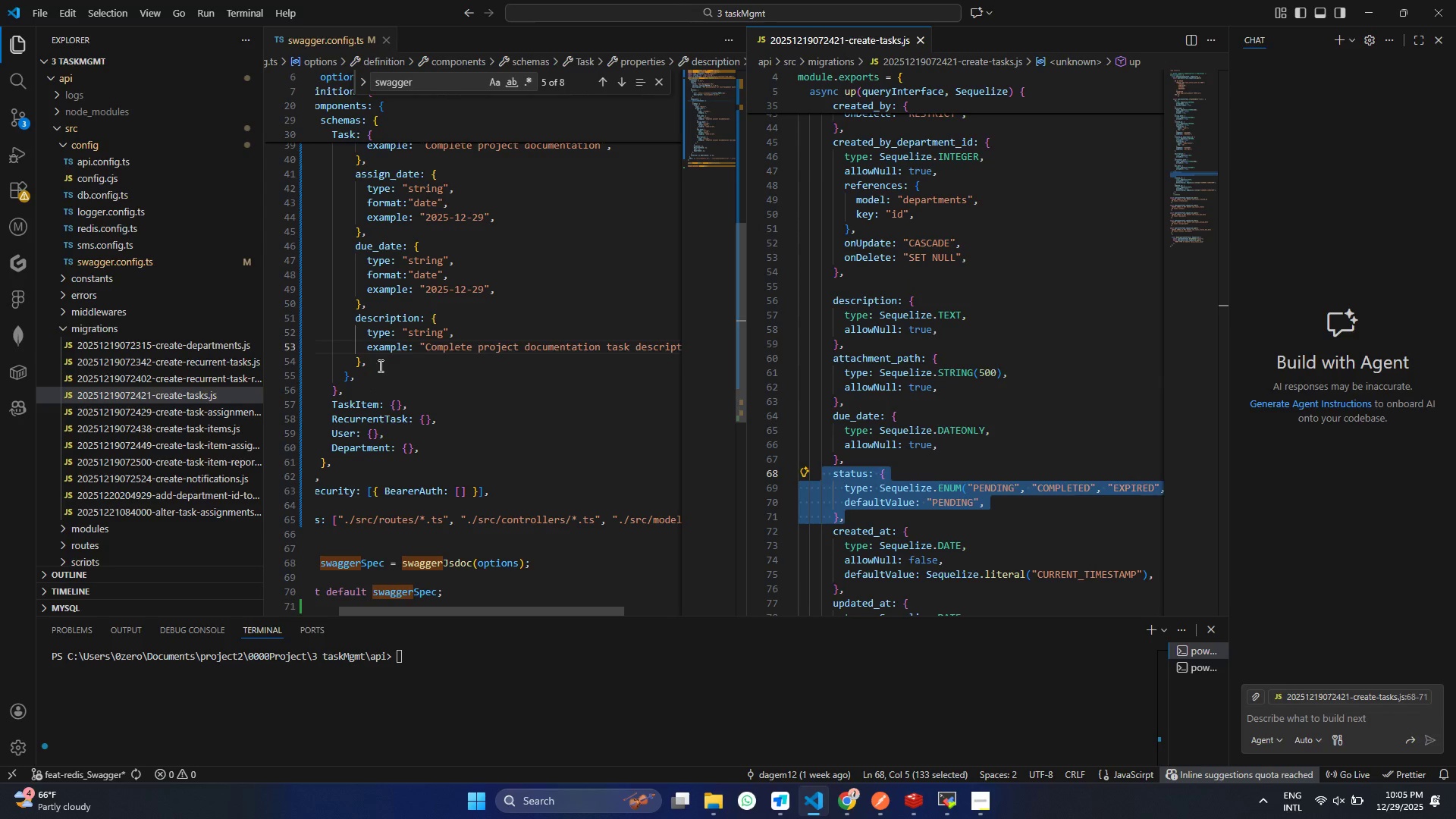 
left_click([379, 366])
 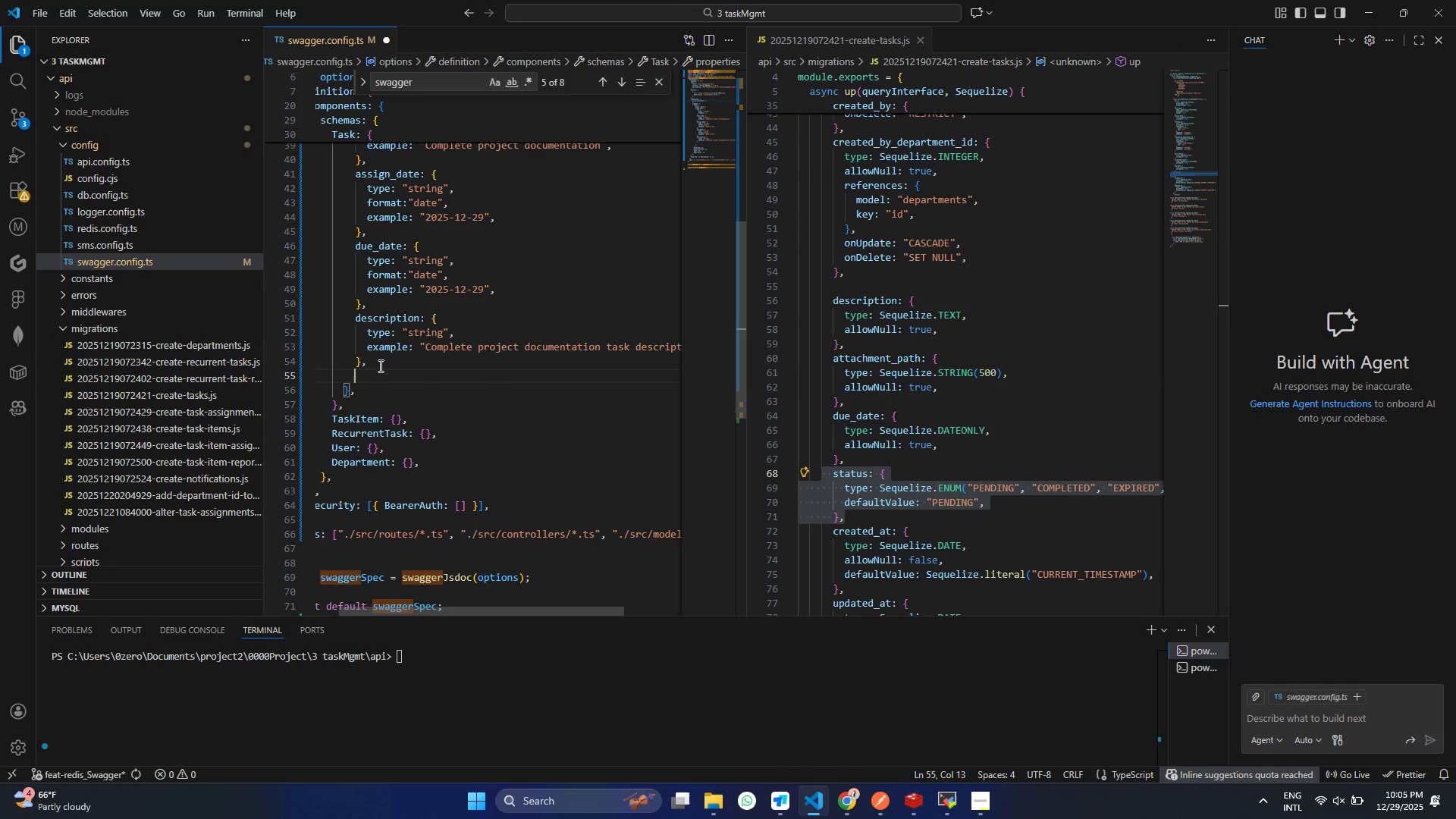 
key(Enter)
 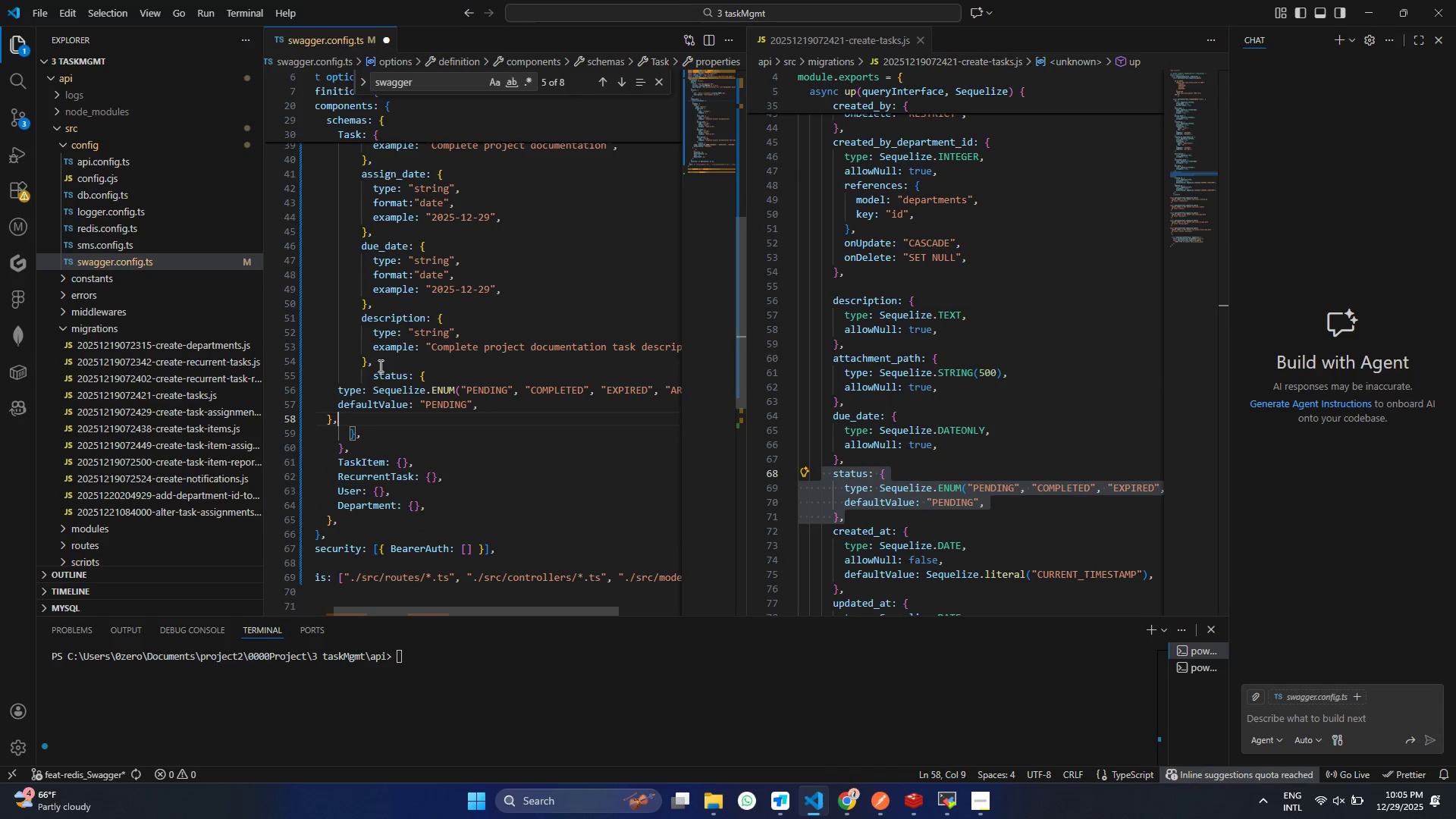 
key(Control+ControlLeft)
 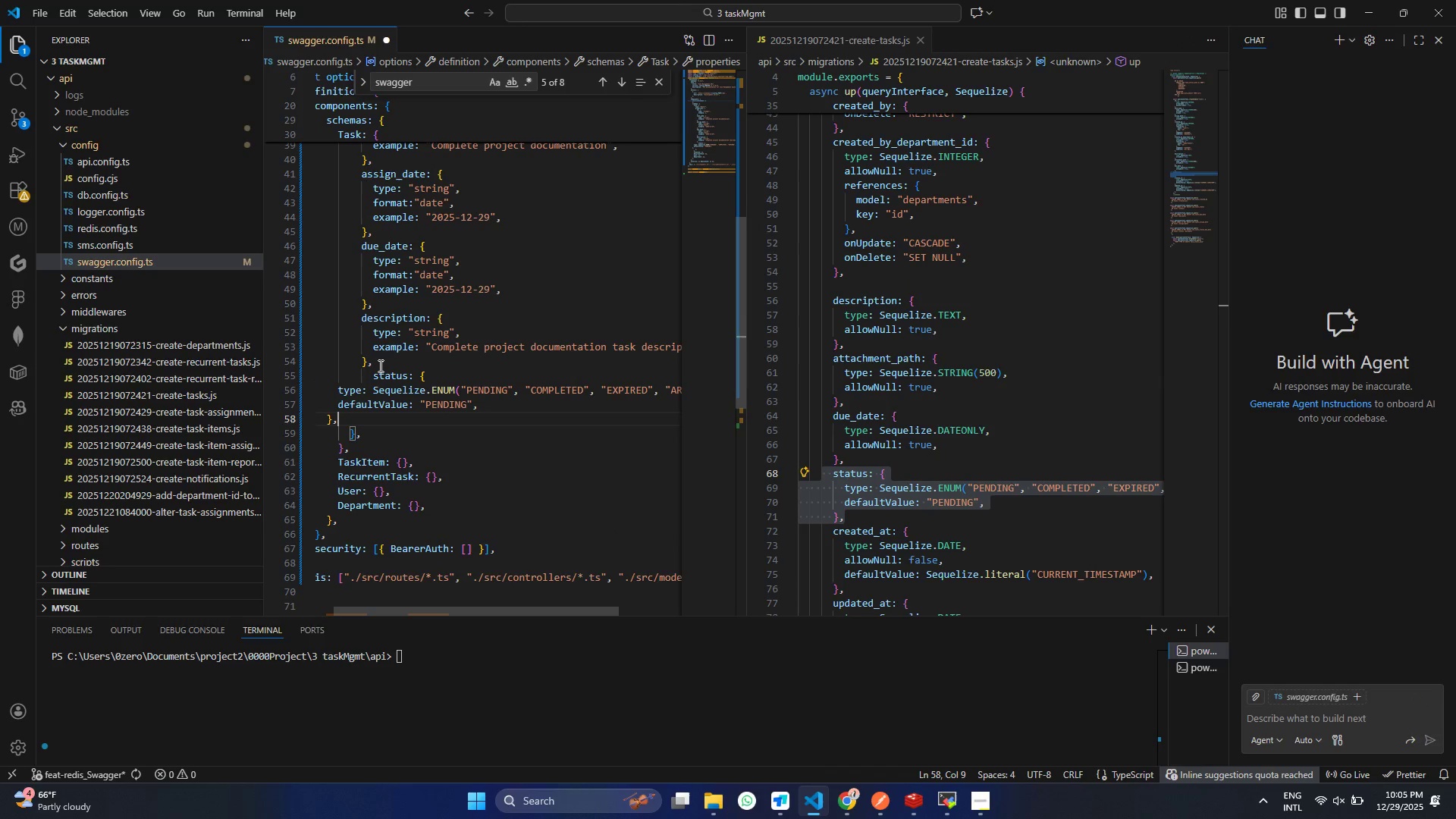 
key(Control+V)
 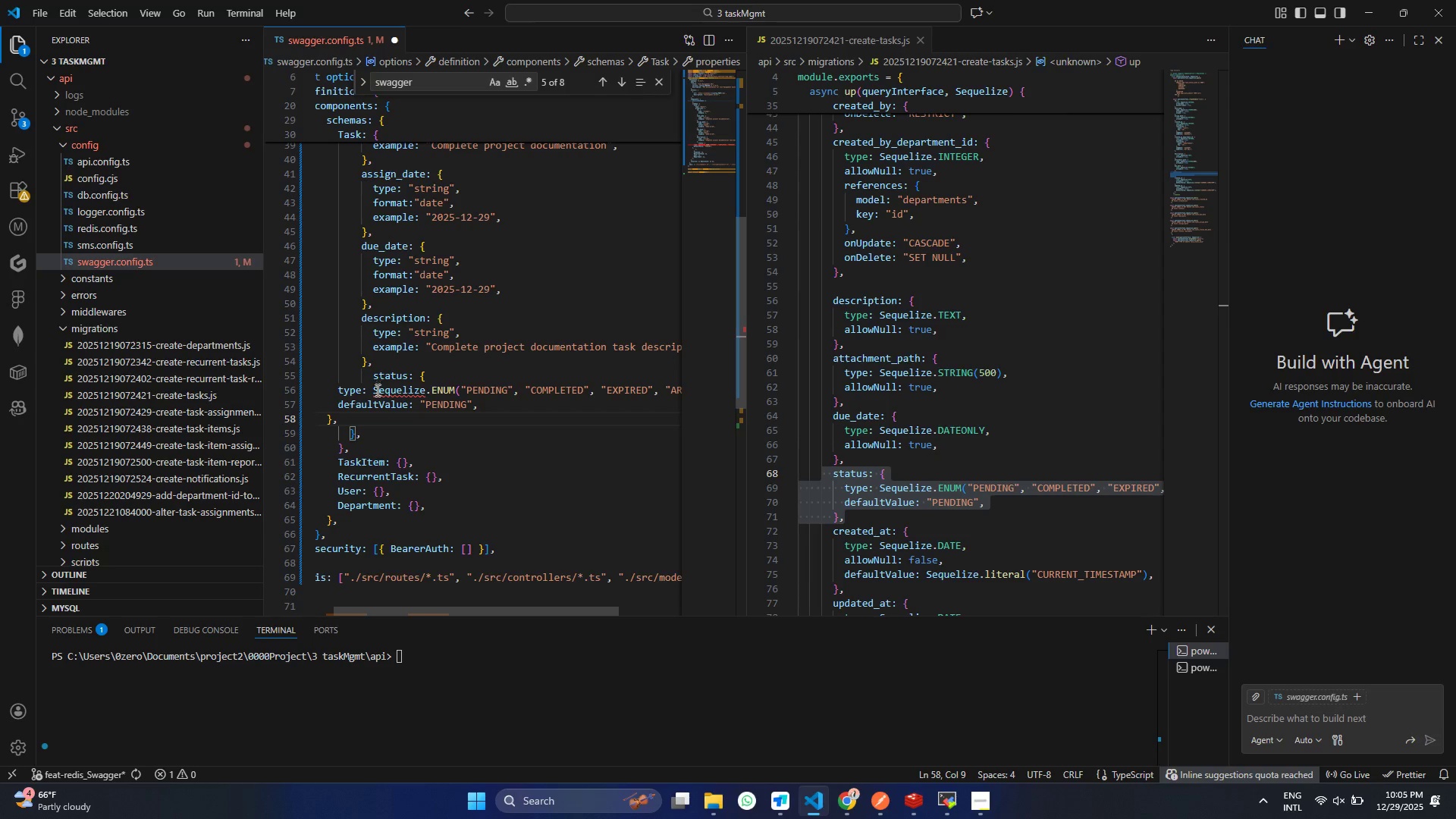 
left_click_drag(start_coordinate=[379, 391], to_coordinate=[430, 392])
 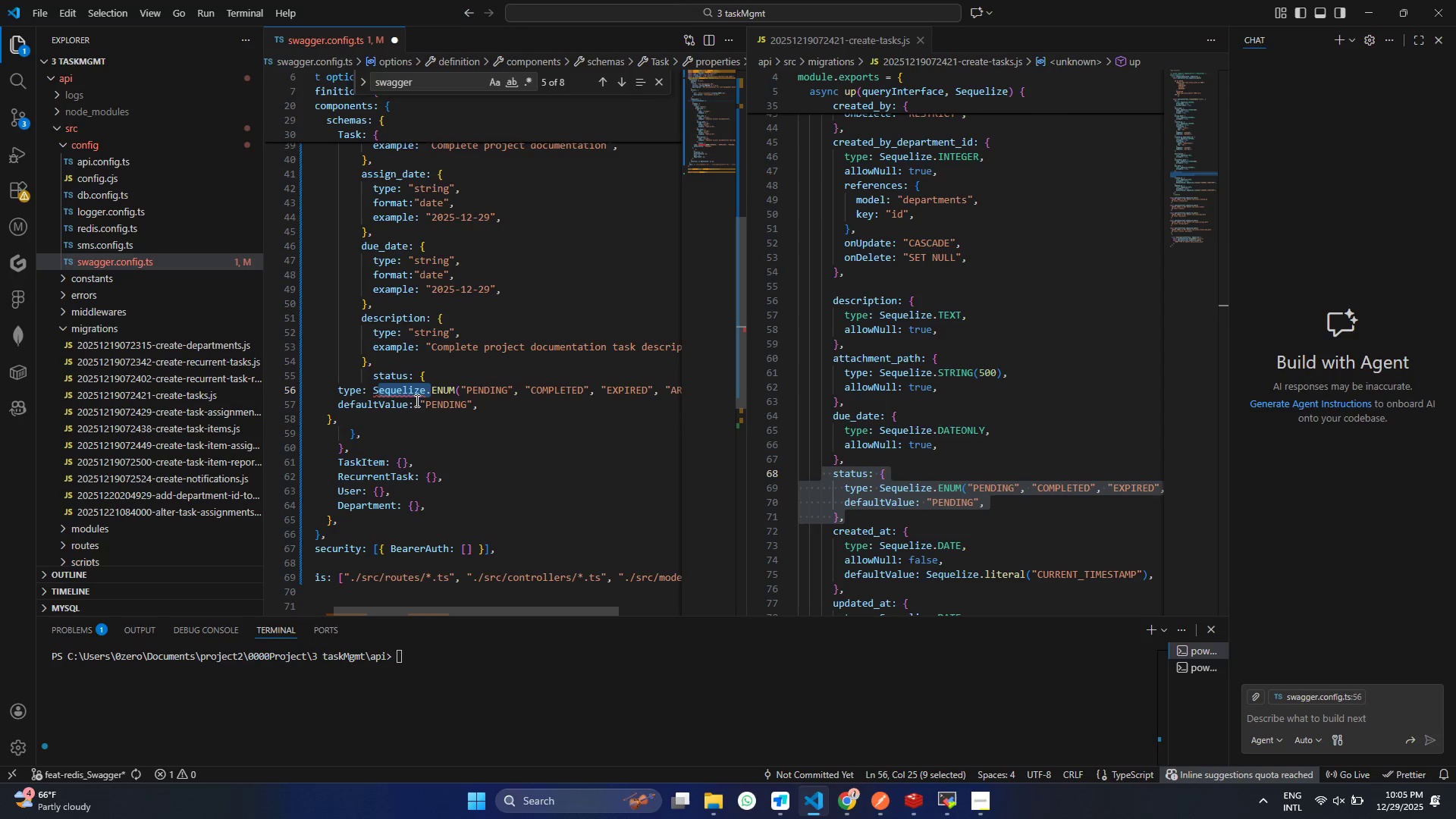 
left_click([419, 394])
 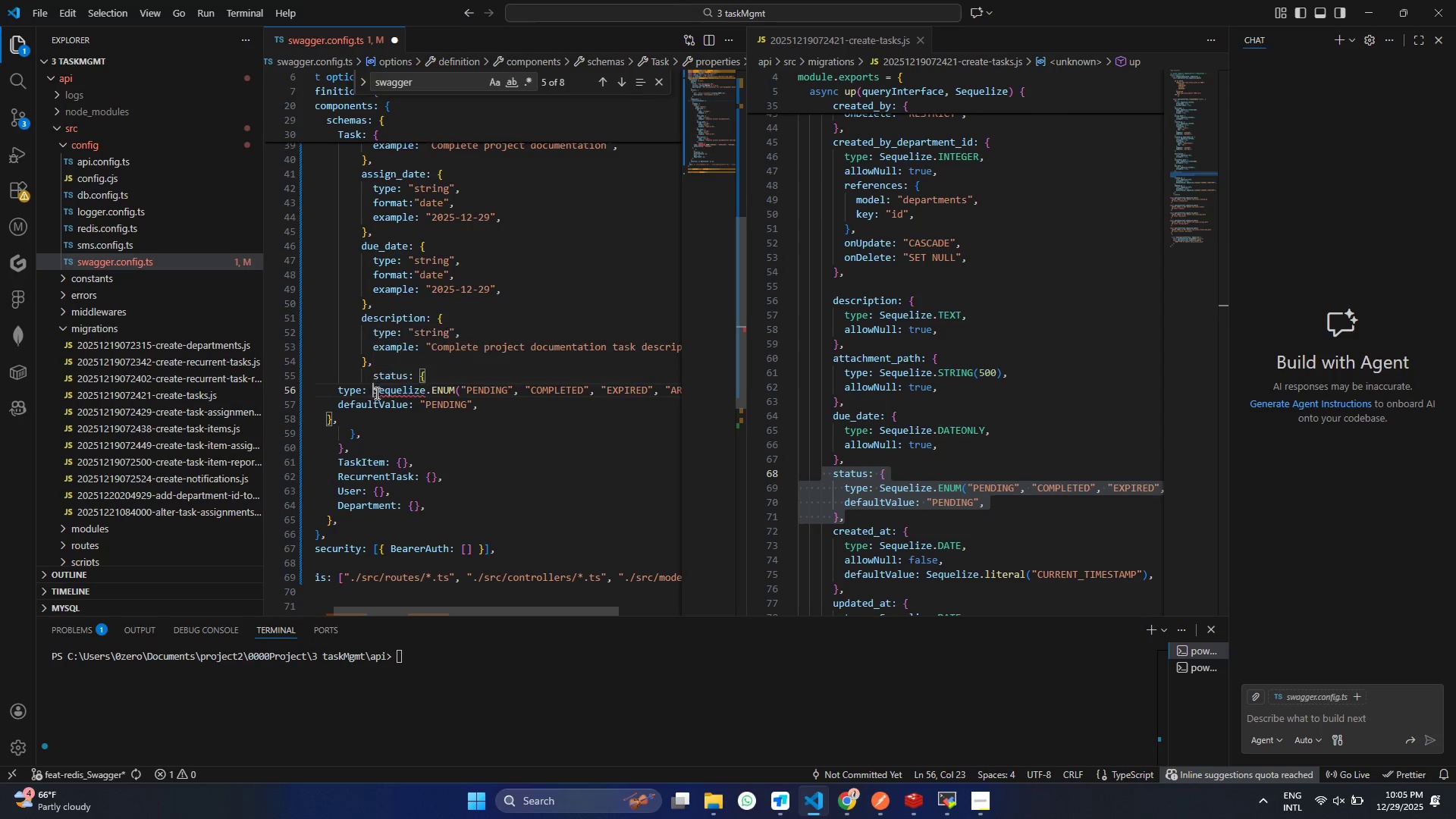 
left_click_drag(start_coordinate=[373, 391], to_coordinate=[645, 393])
 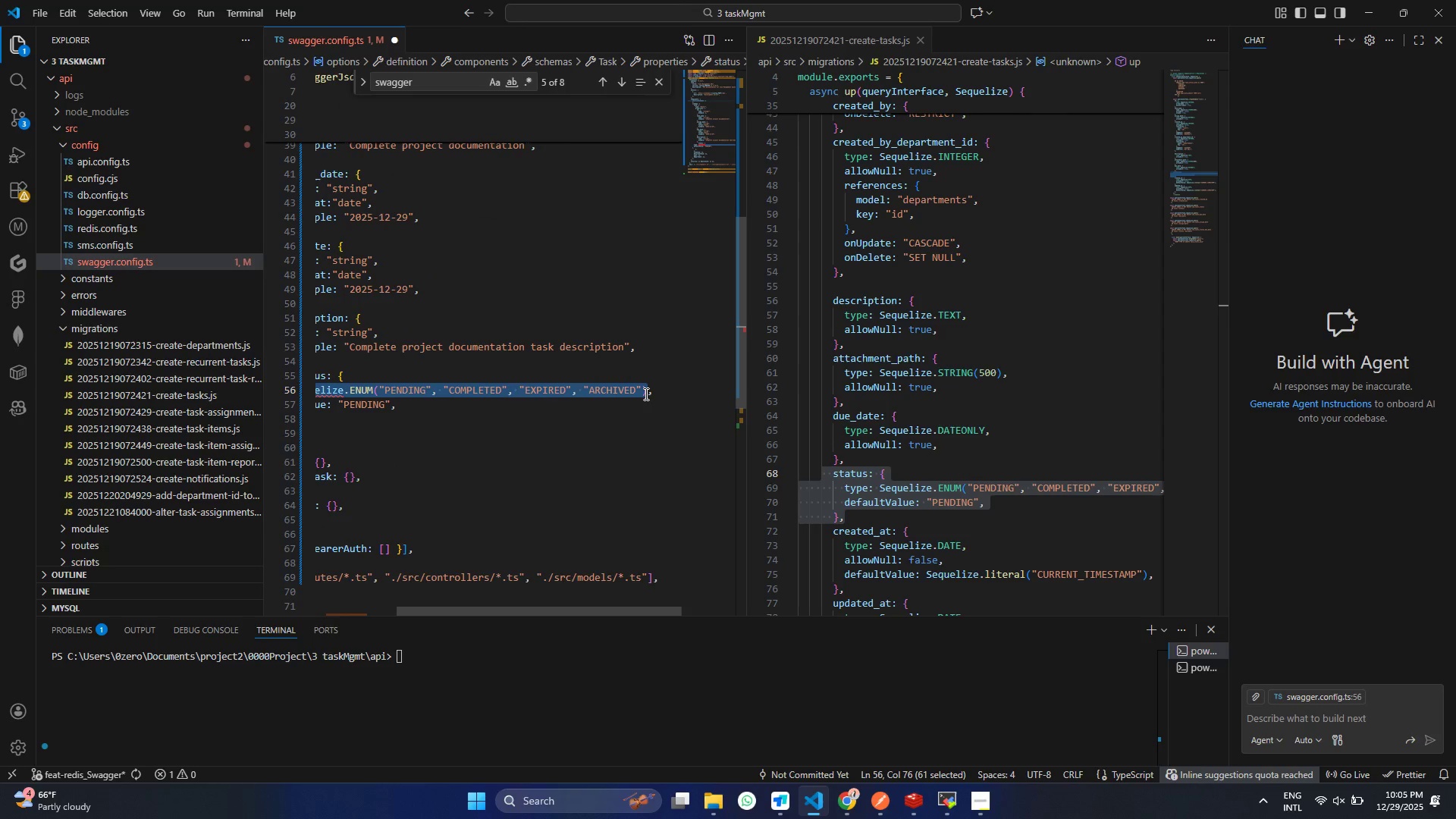 
hold_key(key=ControlLeft, duration=1.5)
 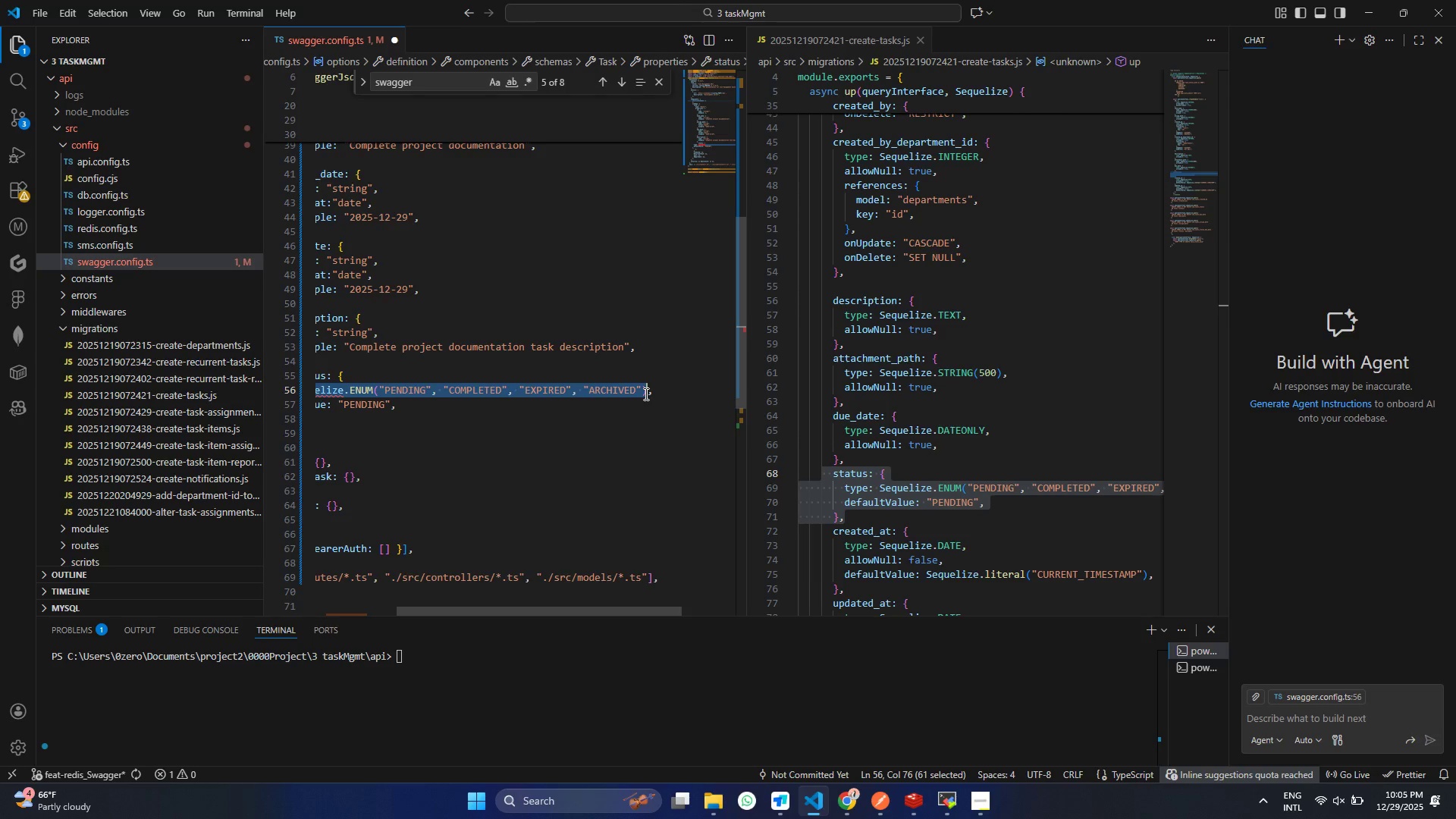 
hold_key(key=ControlLeft, duration=1.5)
 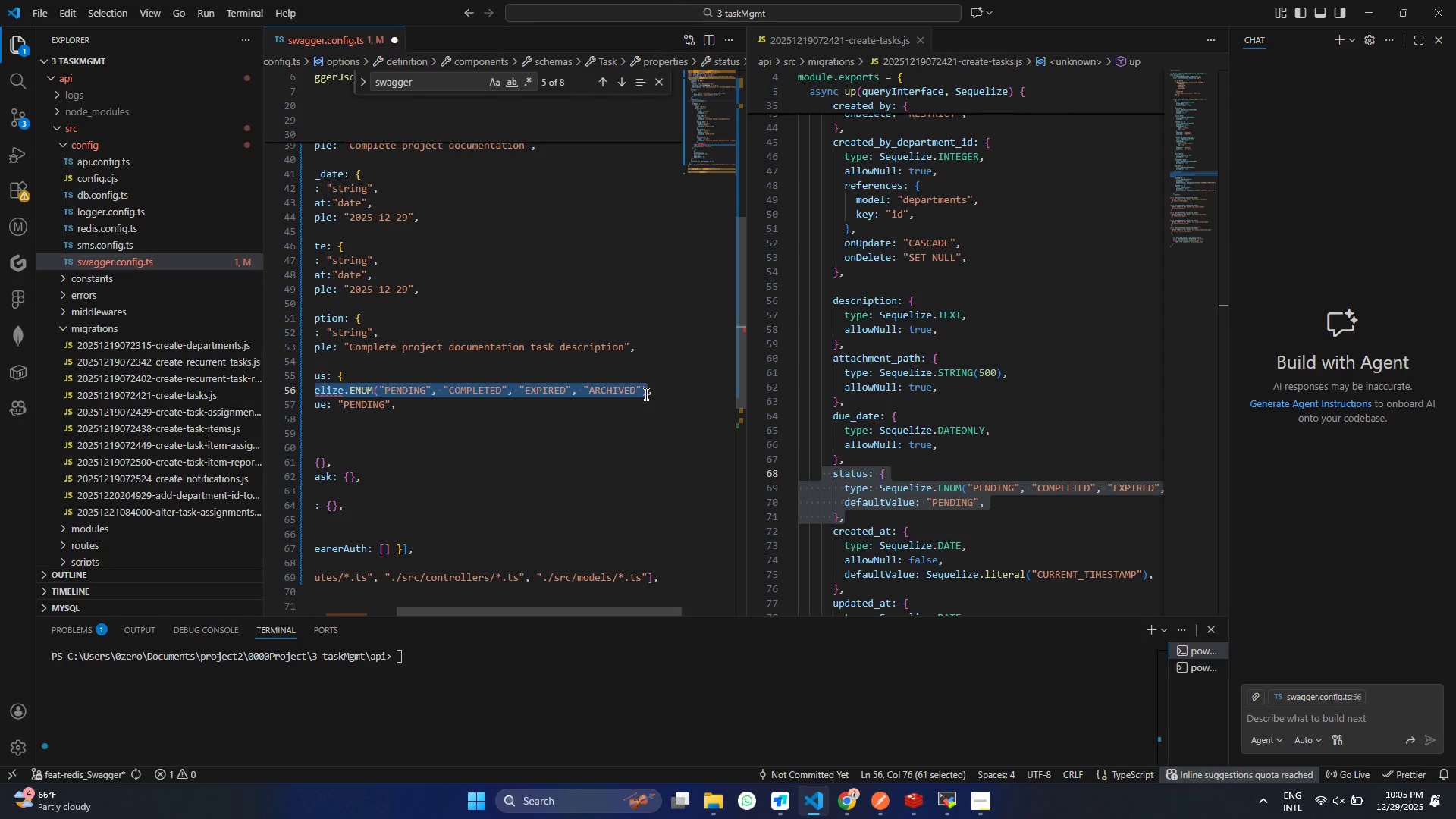 
key(Control+X)
 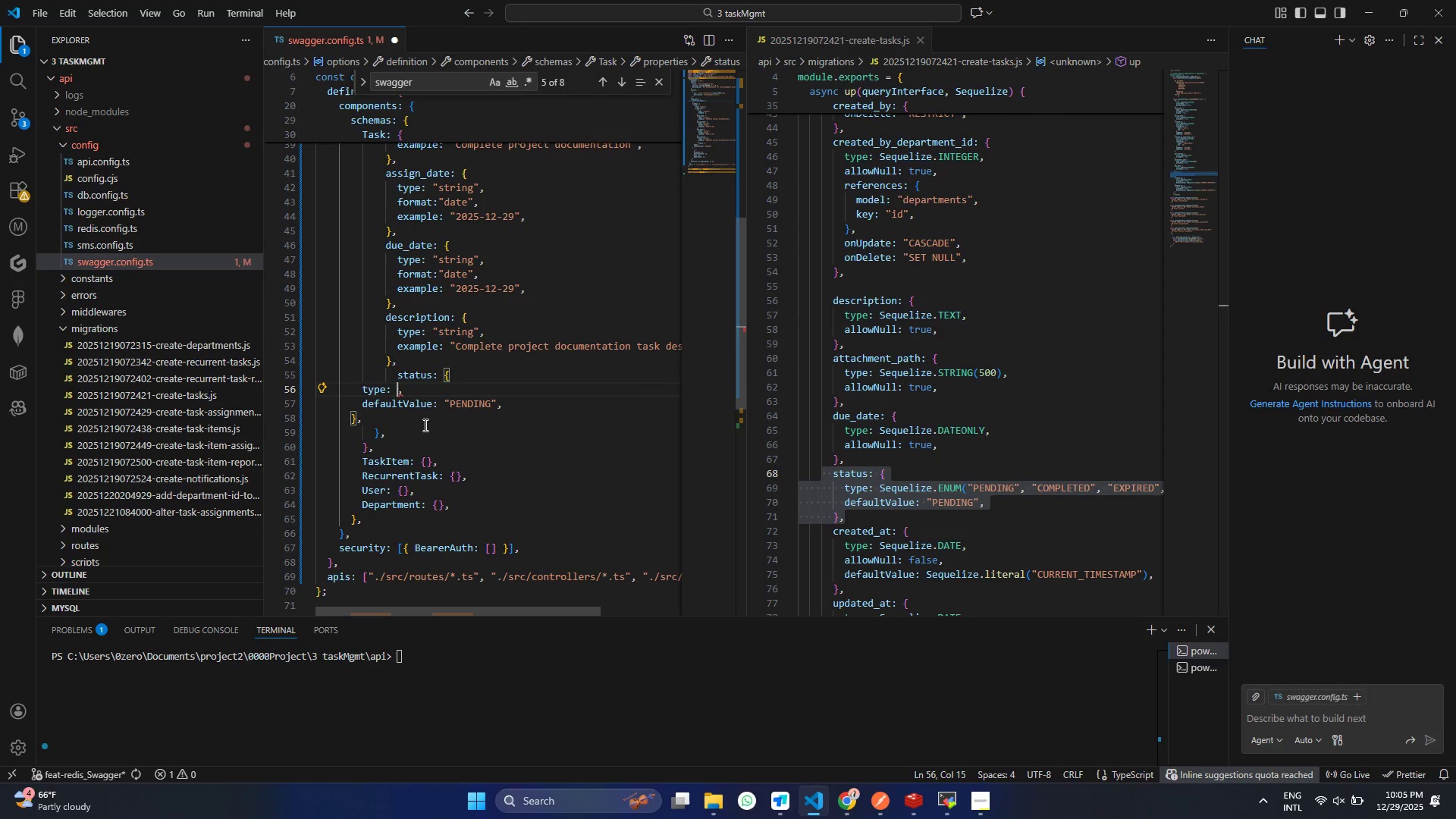 
key(Control+Shift+Quote)
 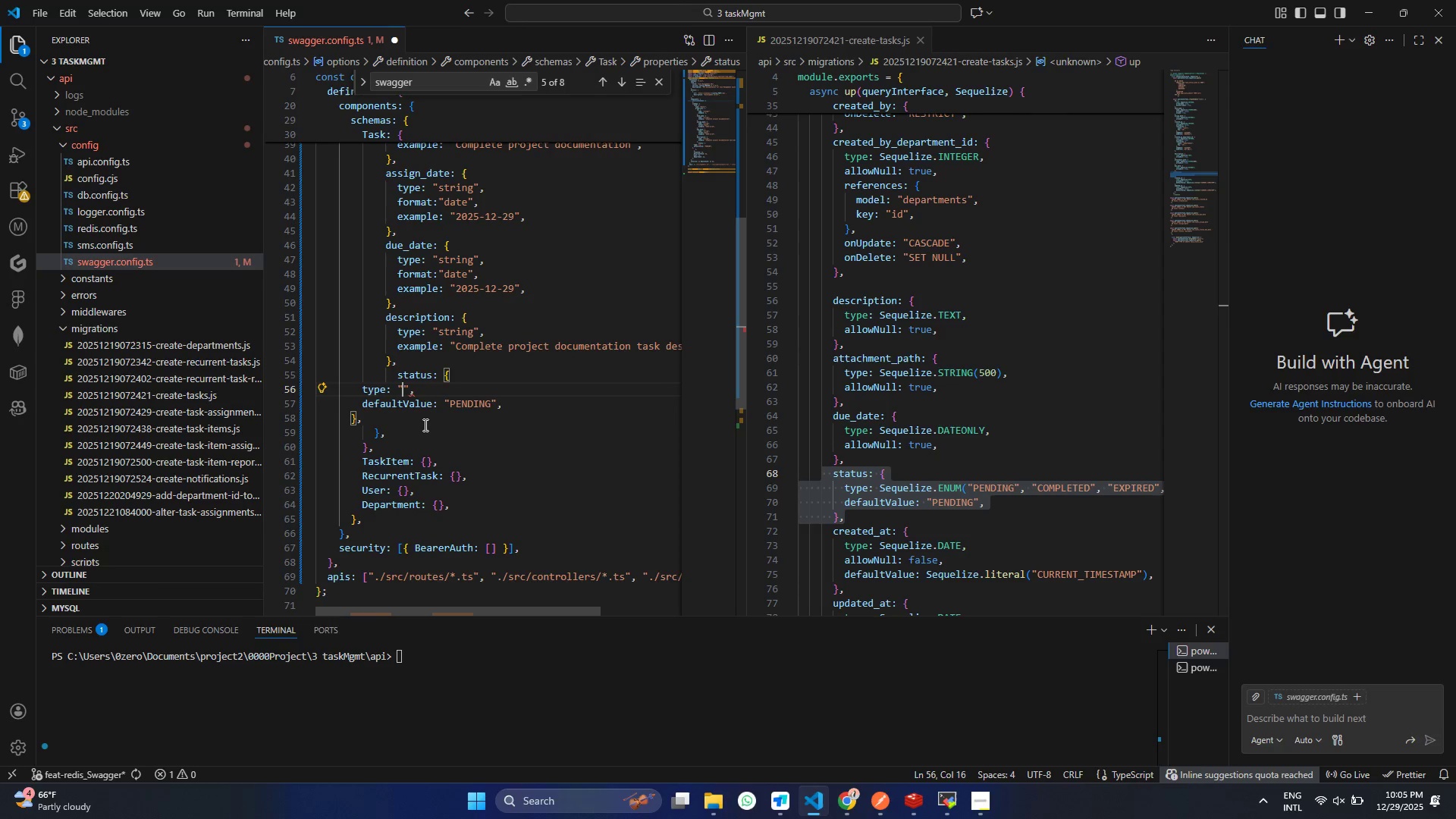 
key(Control+Shift+Quote)
 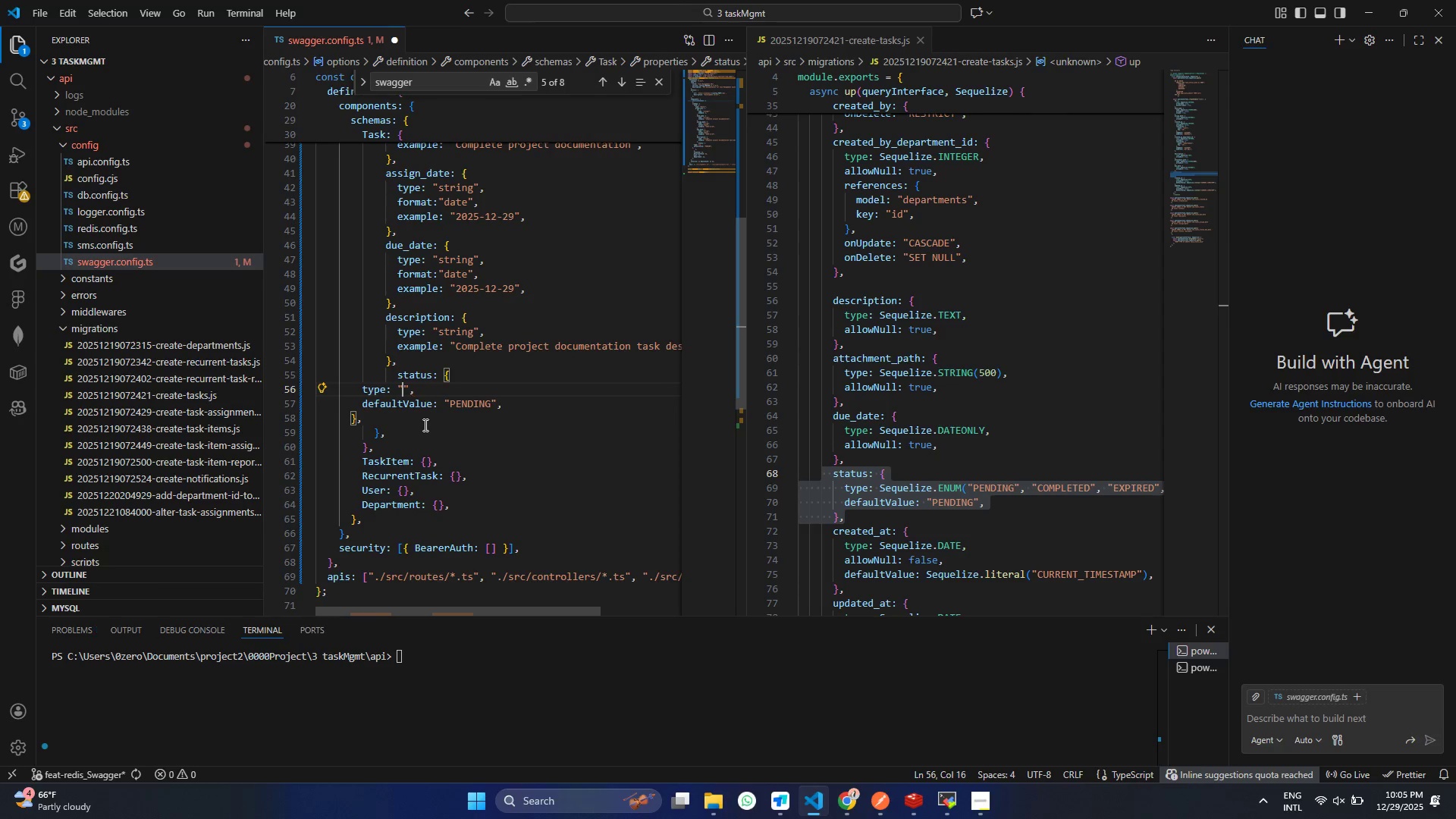 
key(Control+ArrowLeft)
 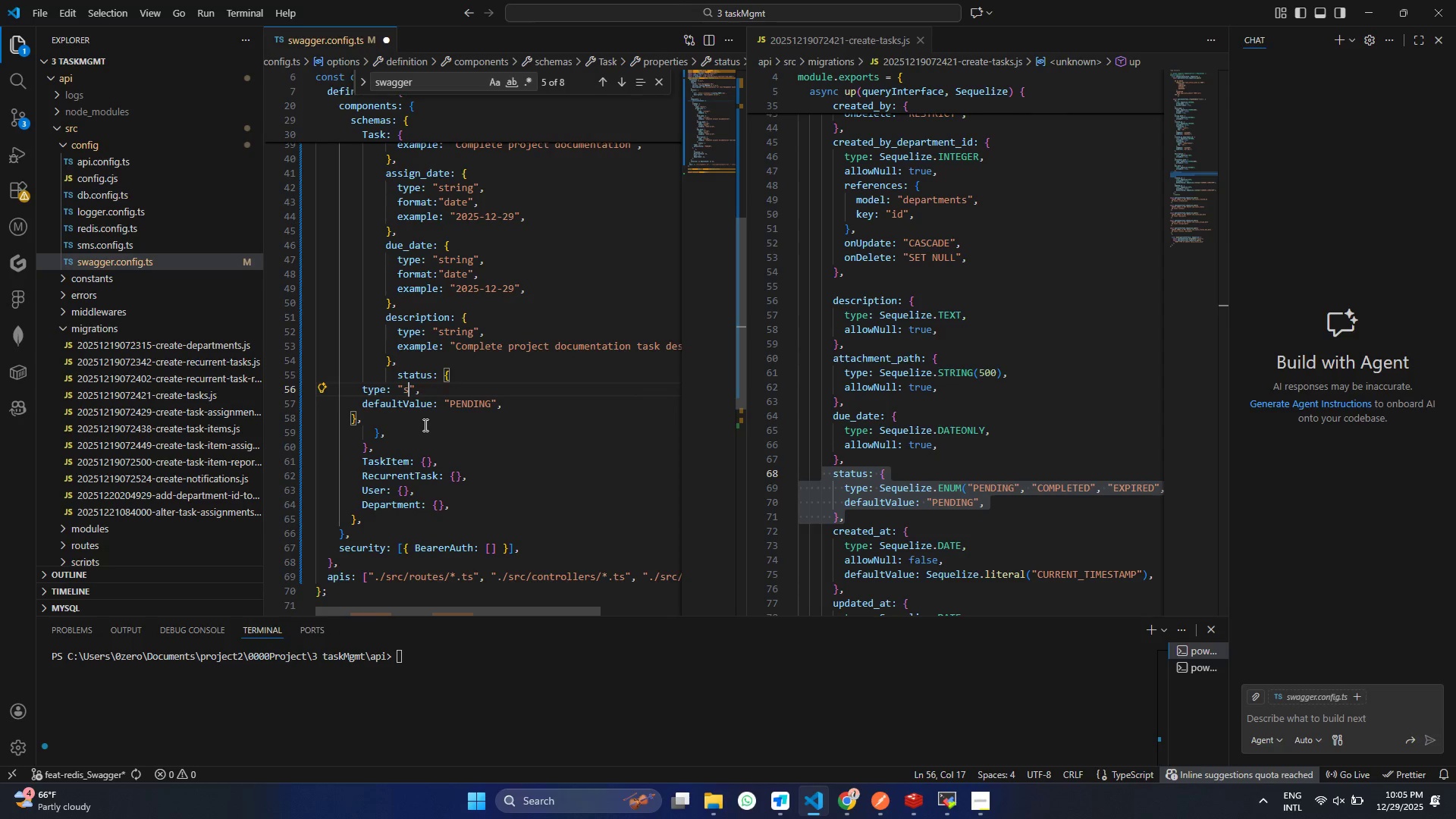 
type(strinf)
key(Backspace)
type(g)
 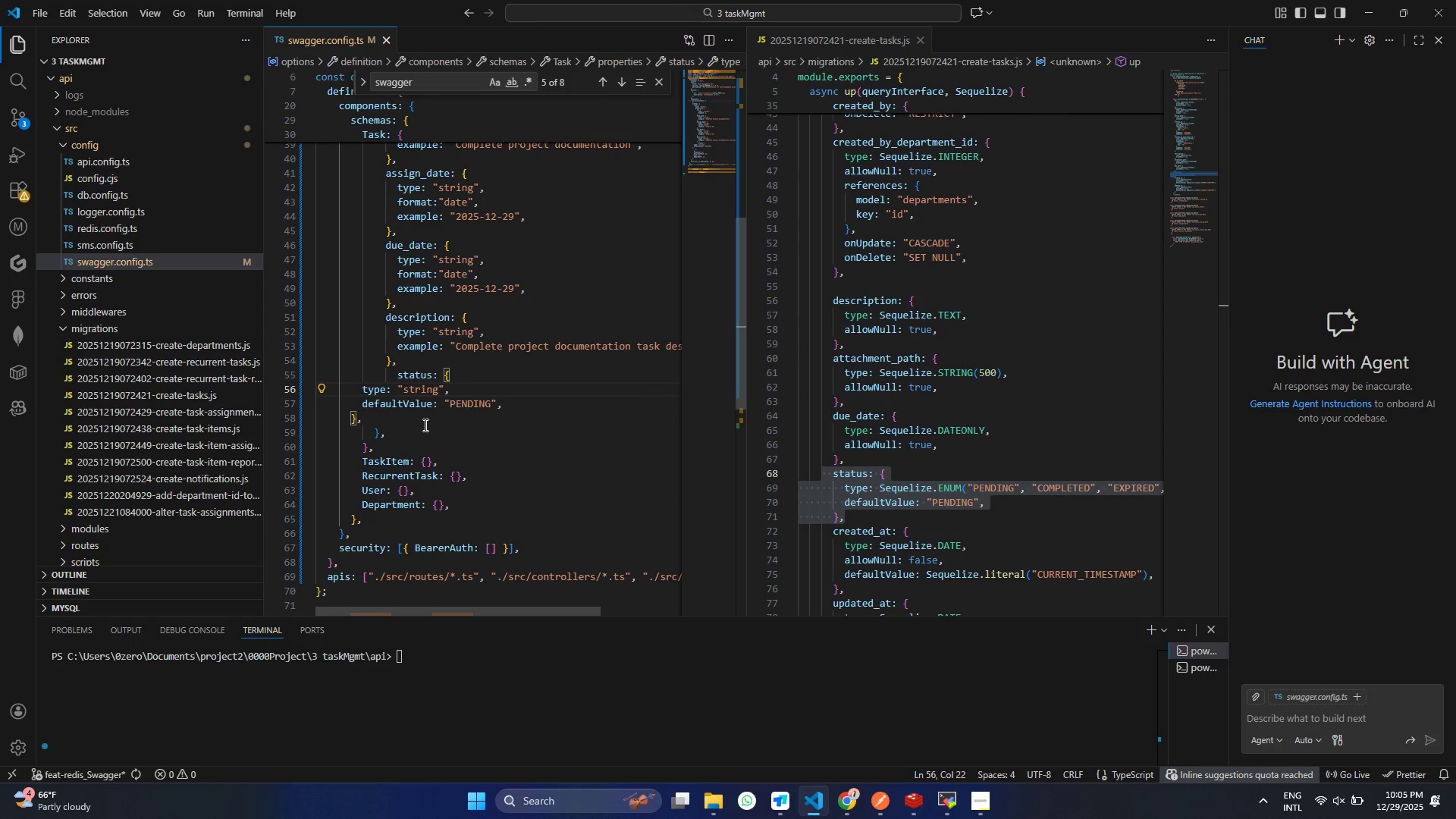 
key(Control+ControlLeft)
 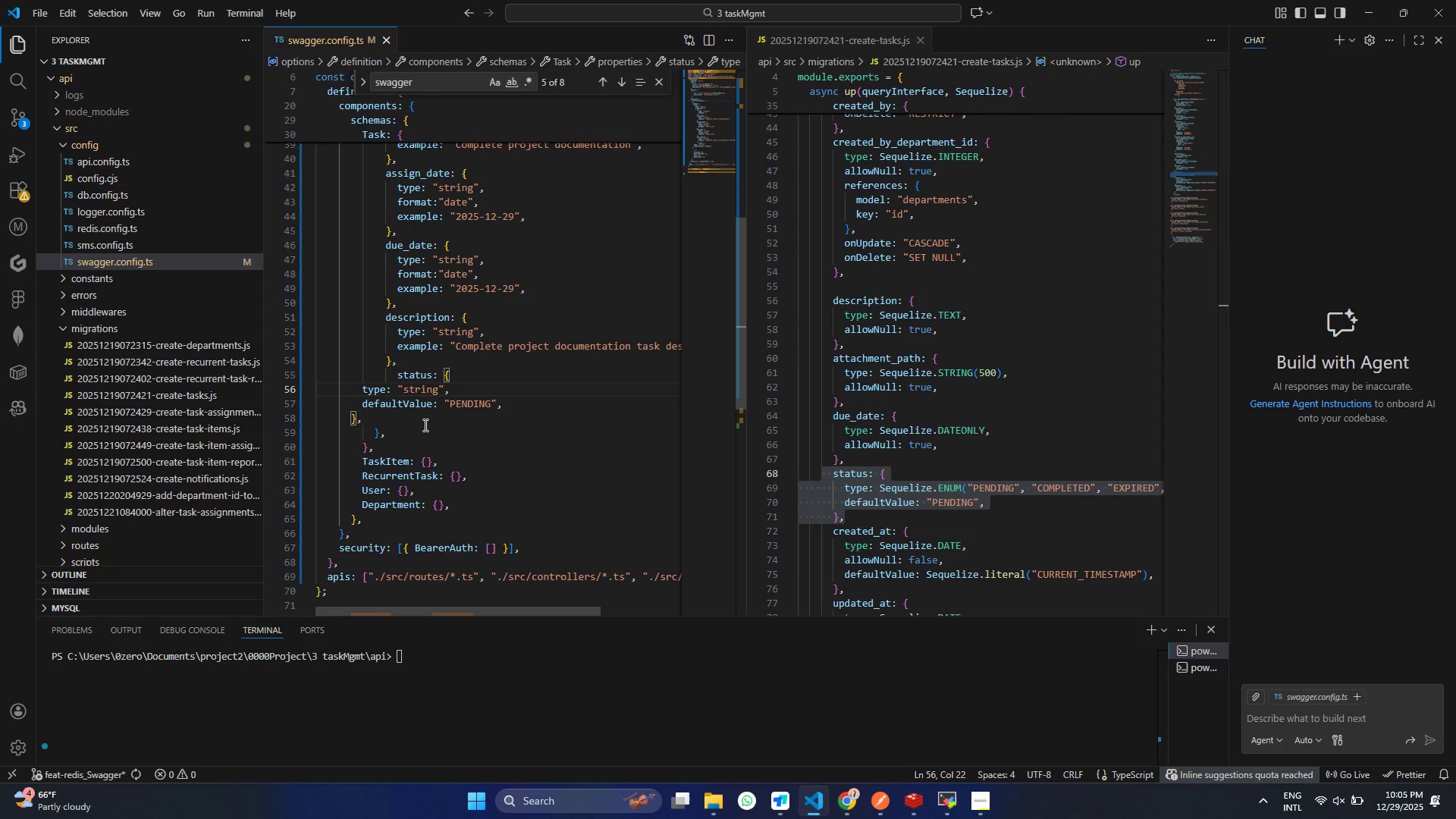 
key(Control+S)
 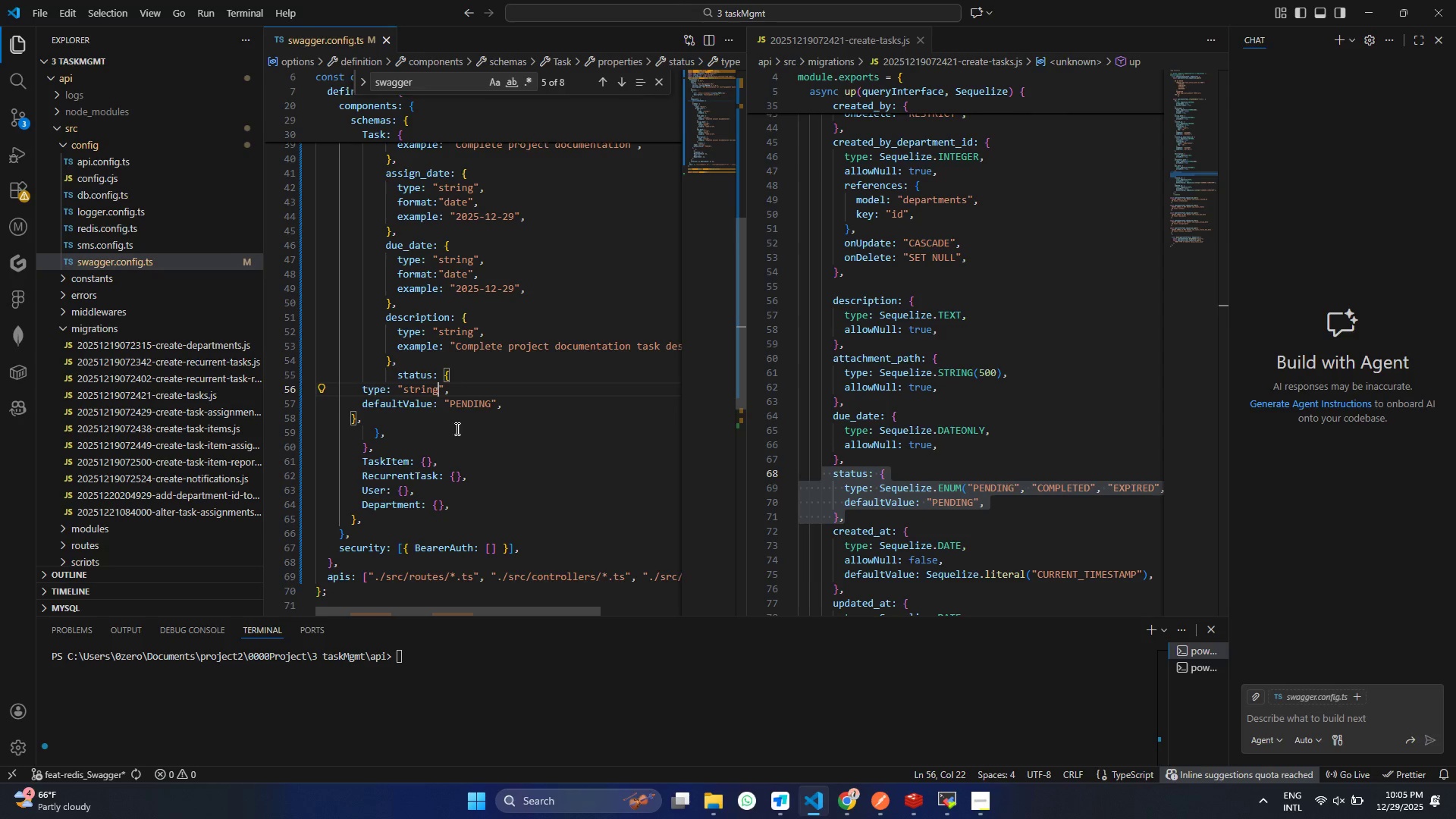 
left_click([476, 394])
 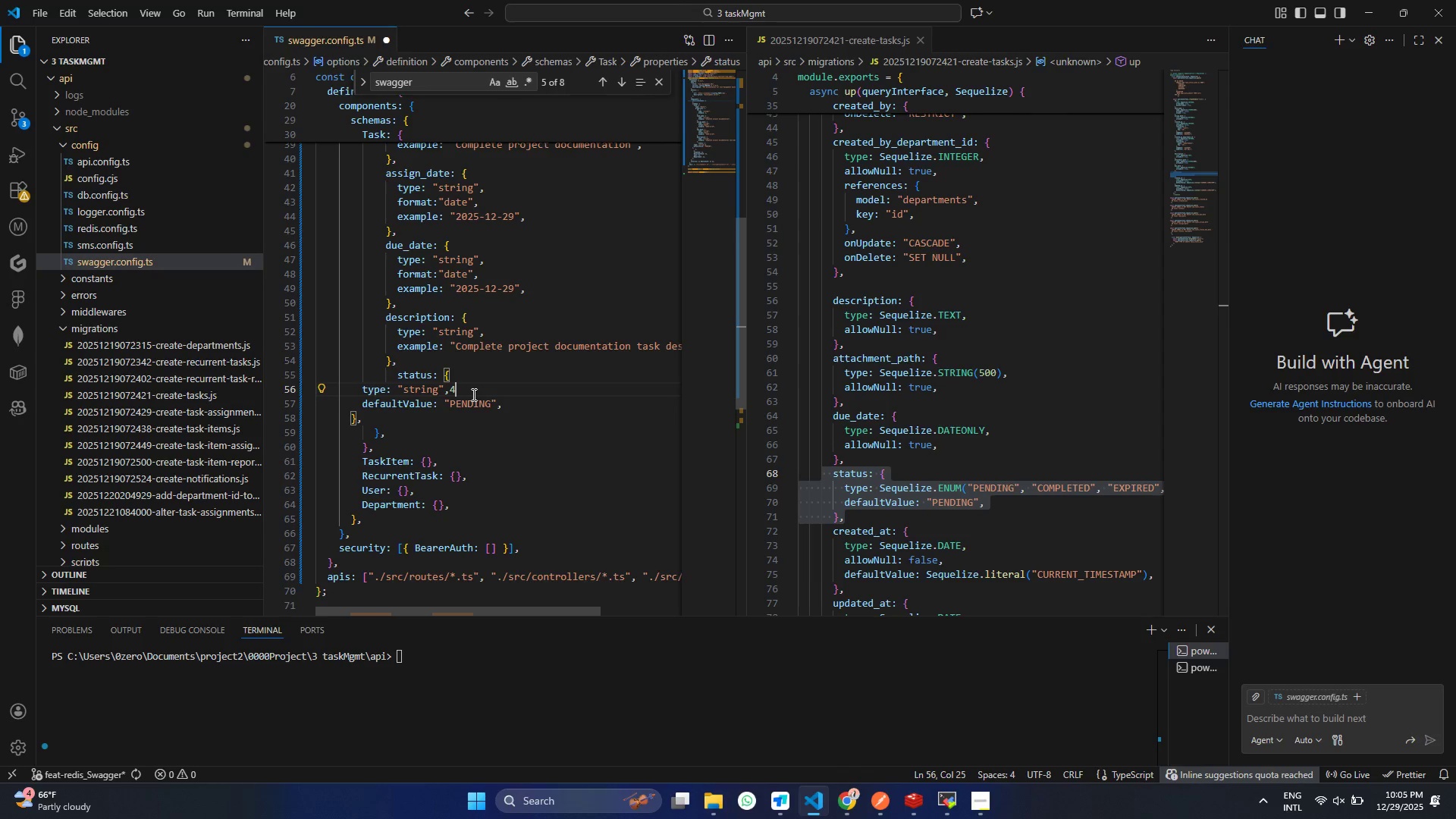 
key(Numpad4)
 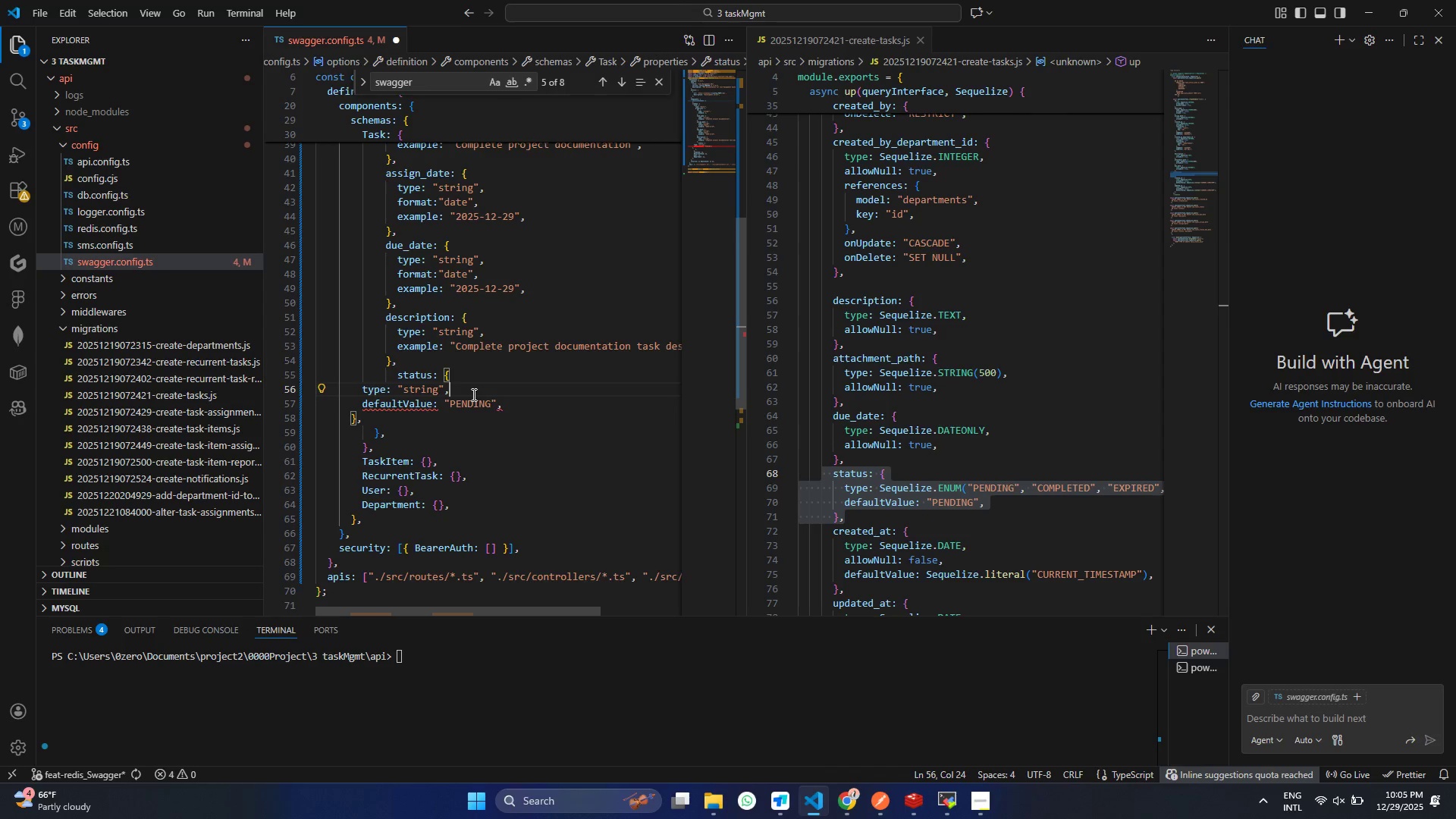 
key(Backspace)
 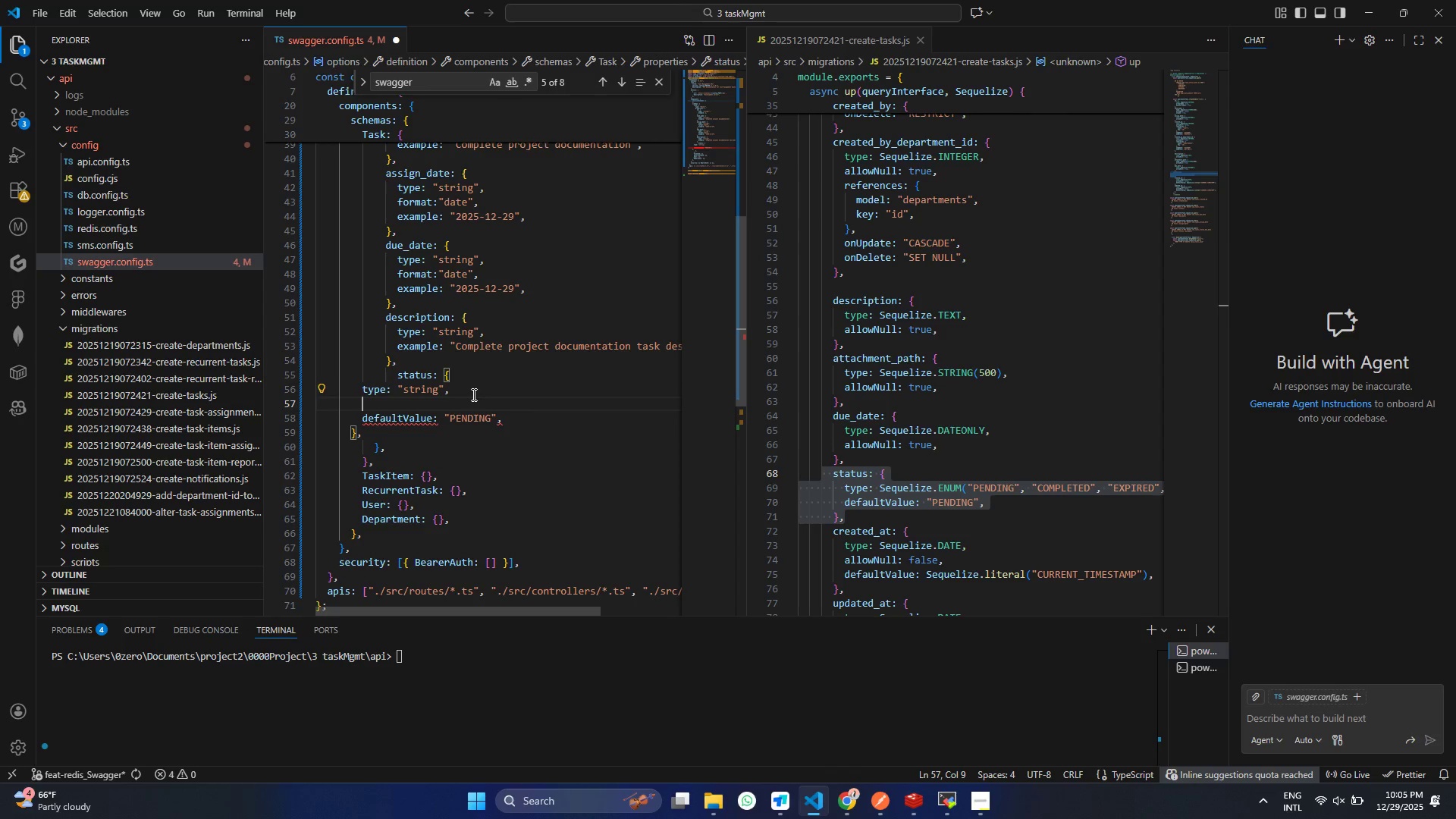 
key(Enter)
 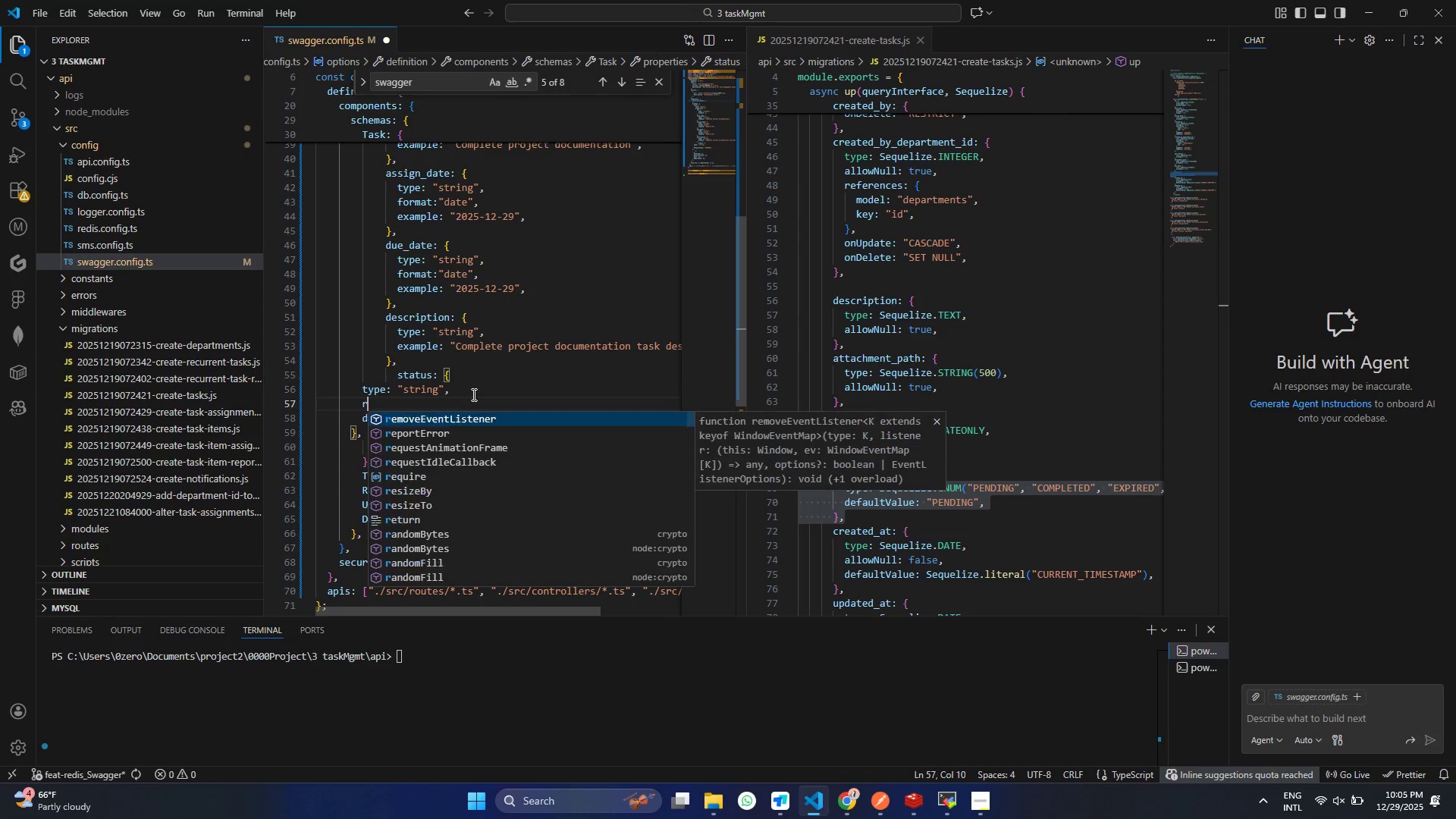 
type(r)
key(Backspace)
type(enum;)
 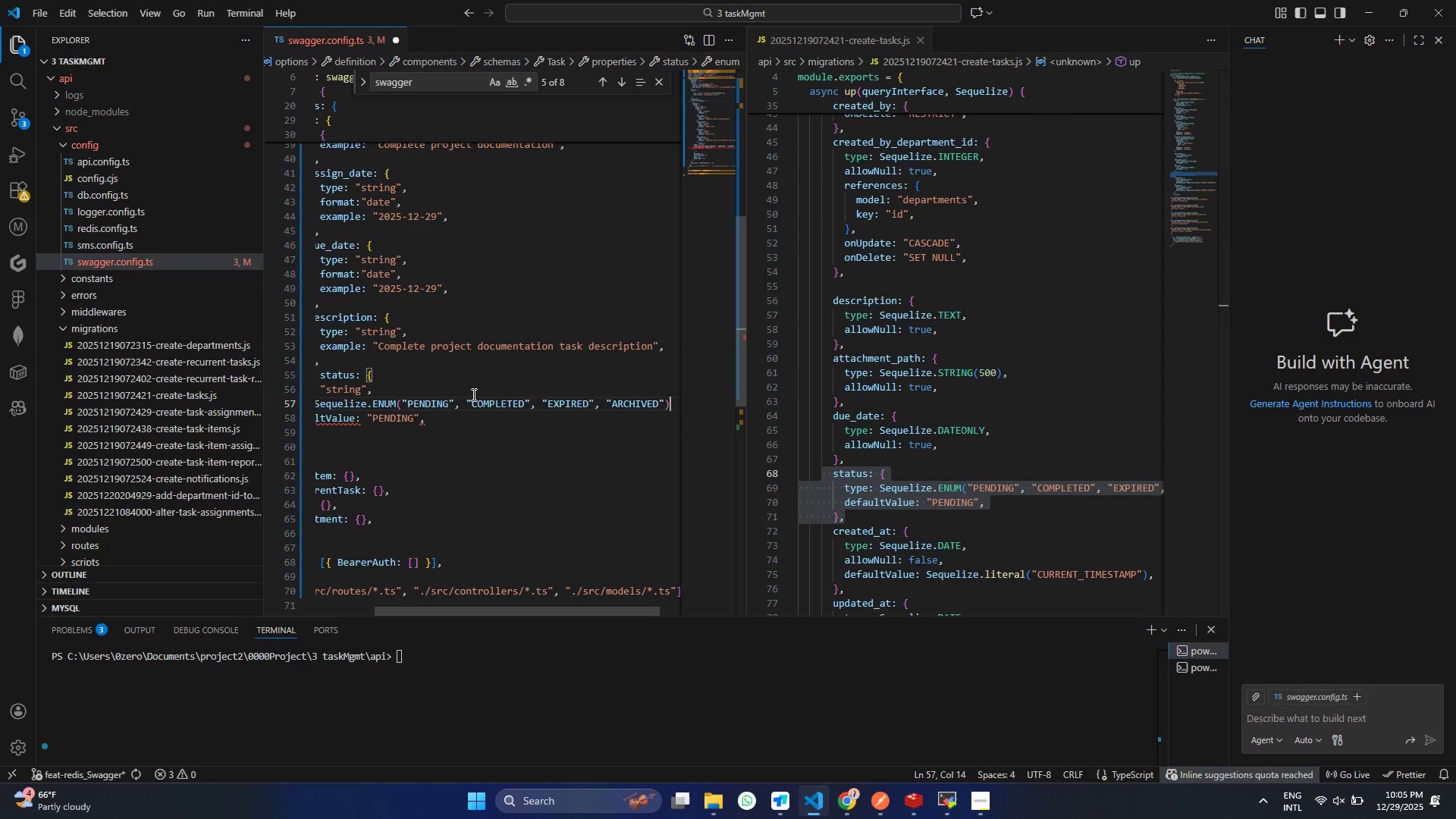 
hold_key(key=ShiftRight, duration=0.41)
 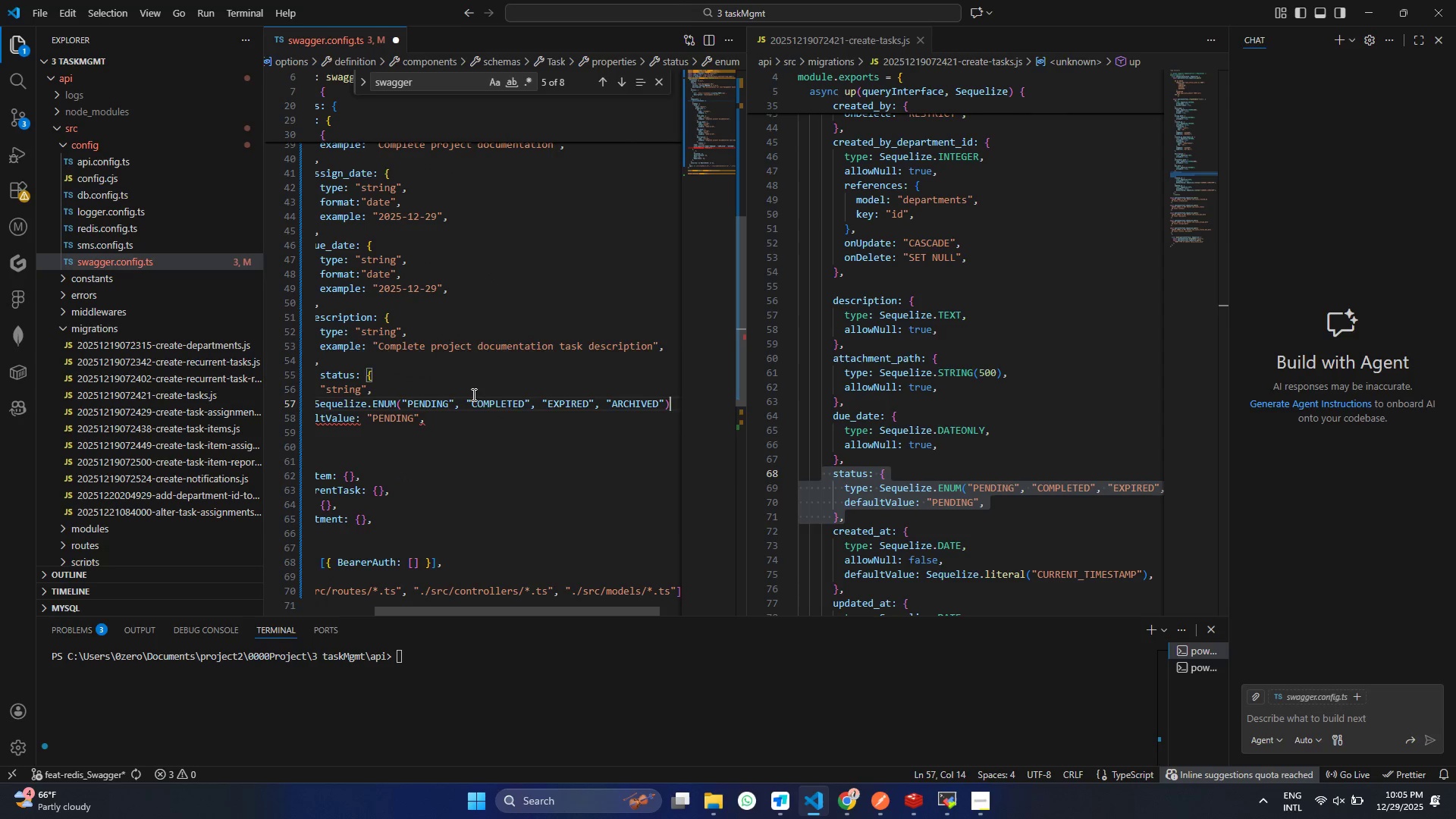 
key(Control+ControlLeft)
 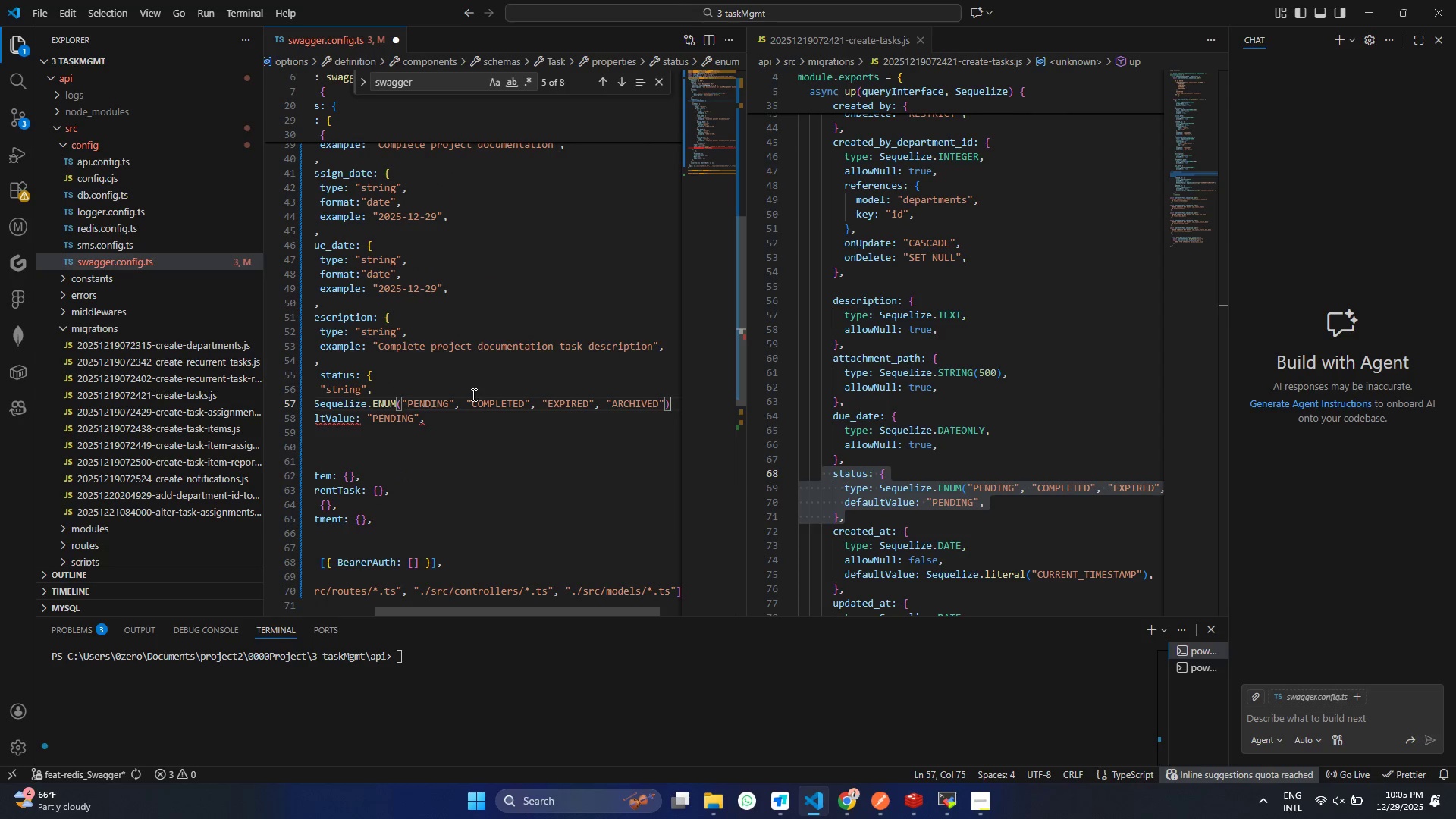 
key(Control+V)
 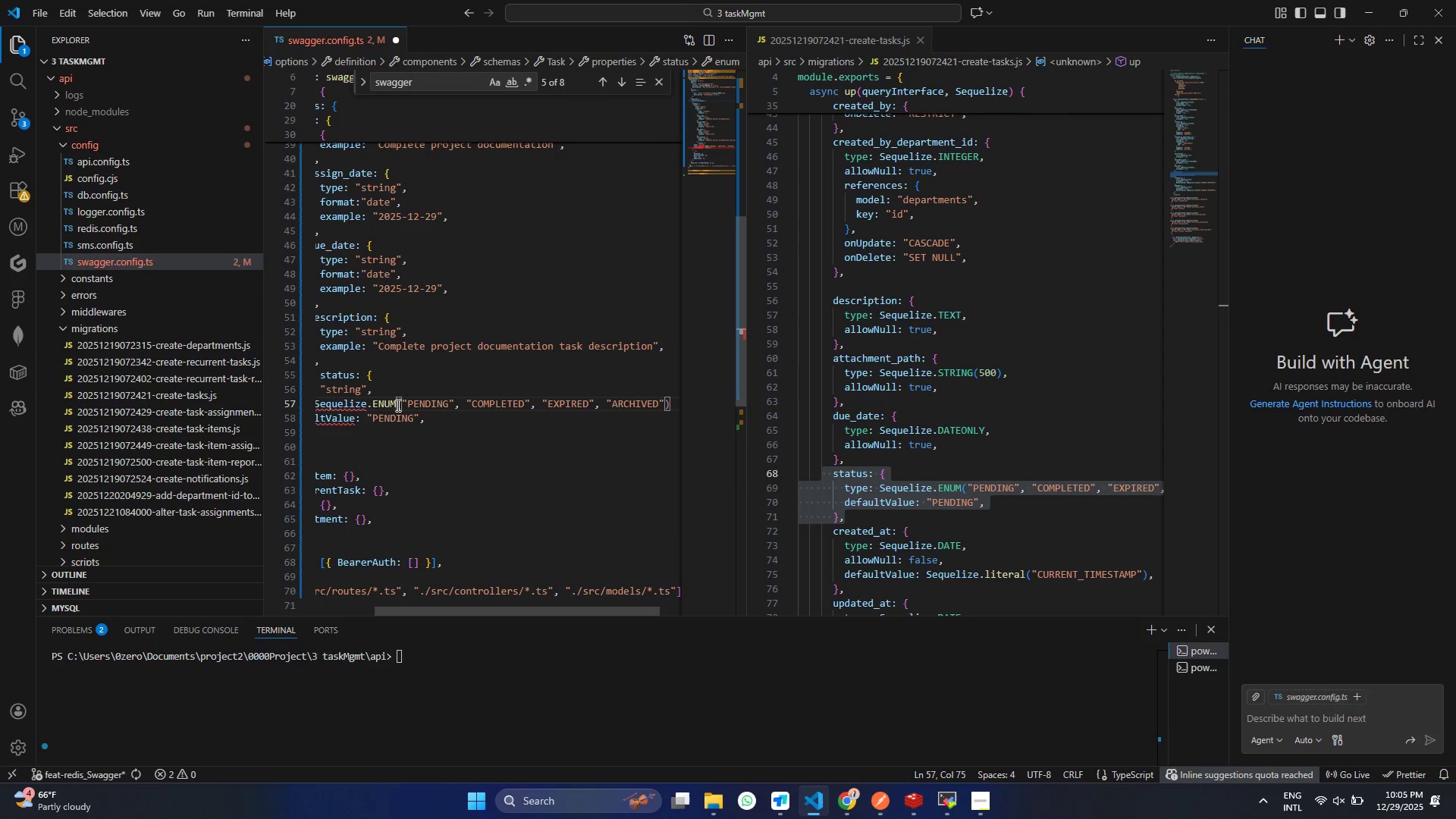 
left_click([396, 405])
 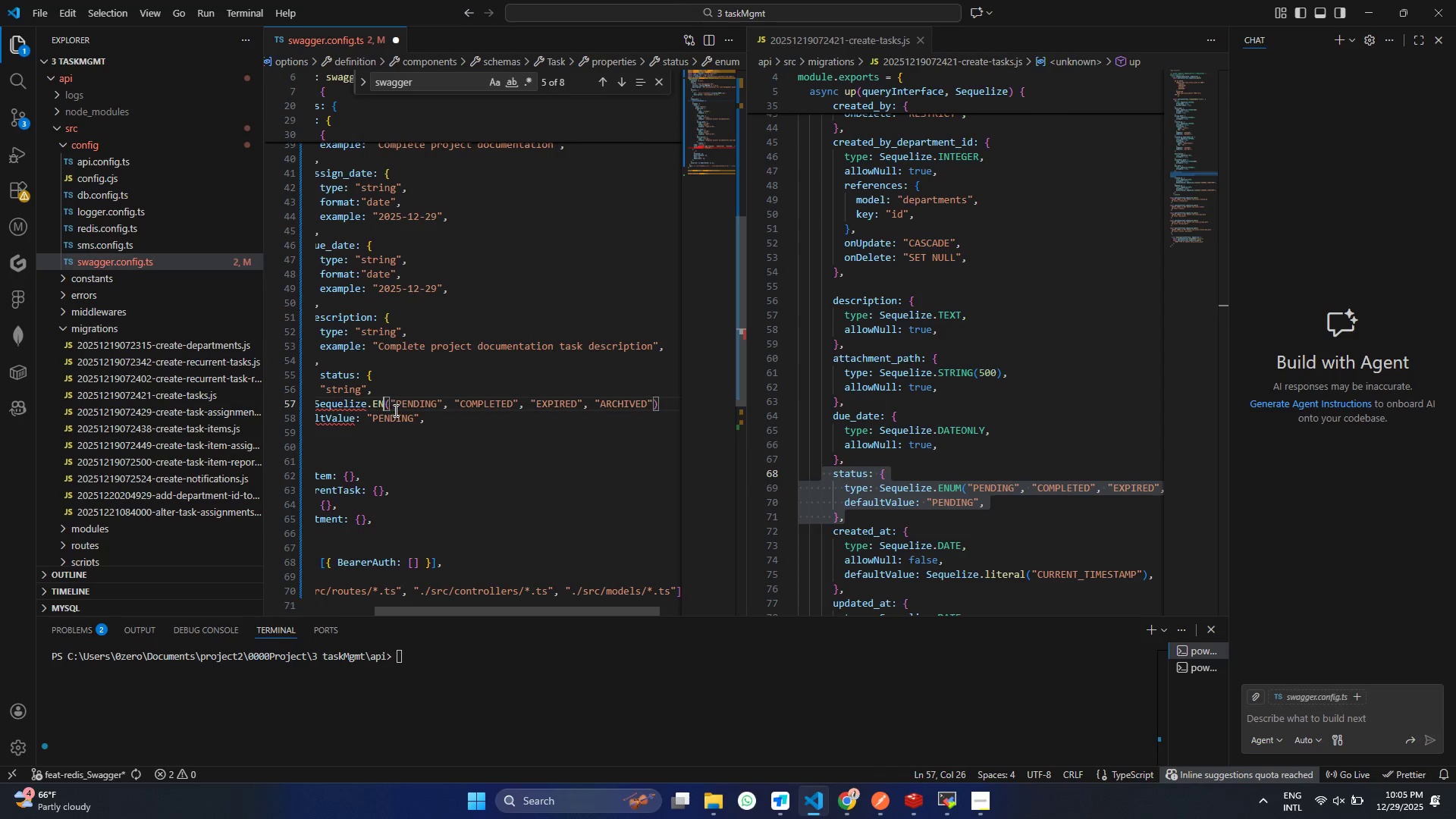 
key(Backspace)
 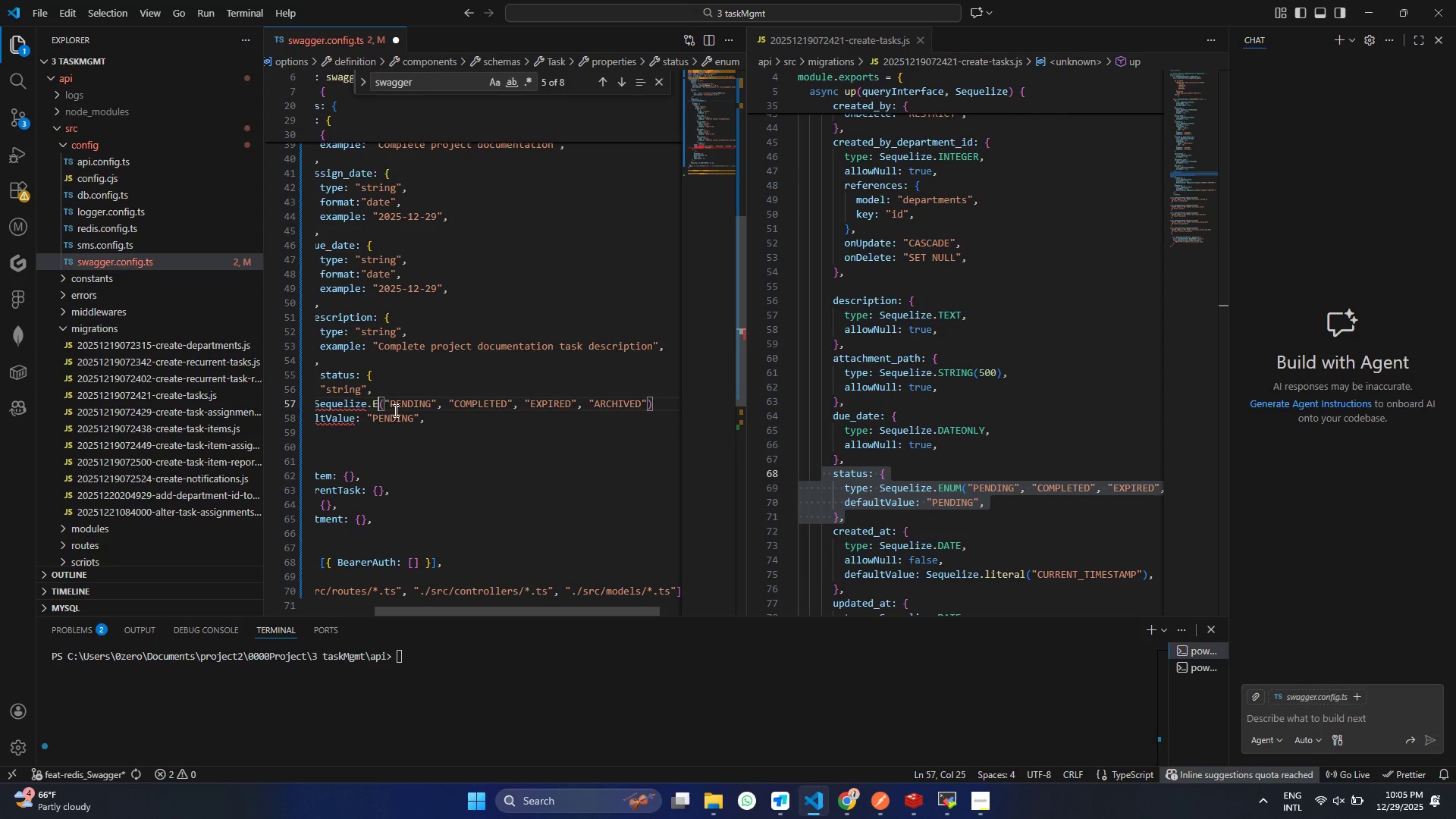 
key(Backspace)
 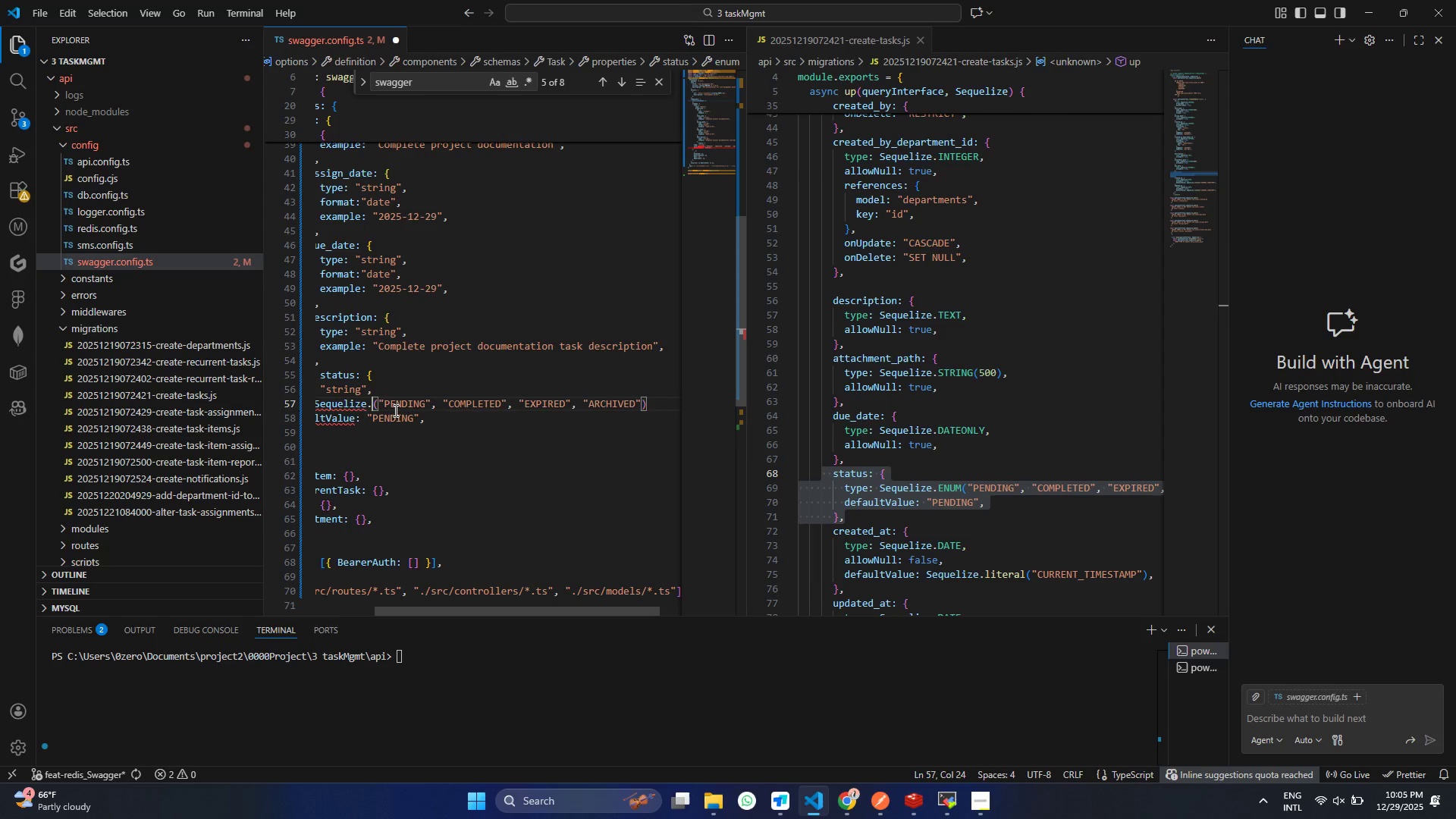 
key(Backspace)
 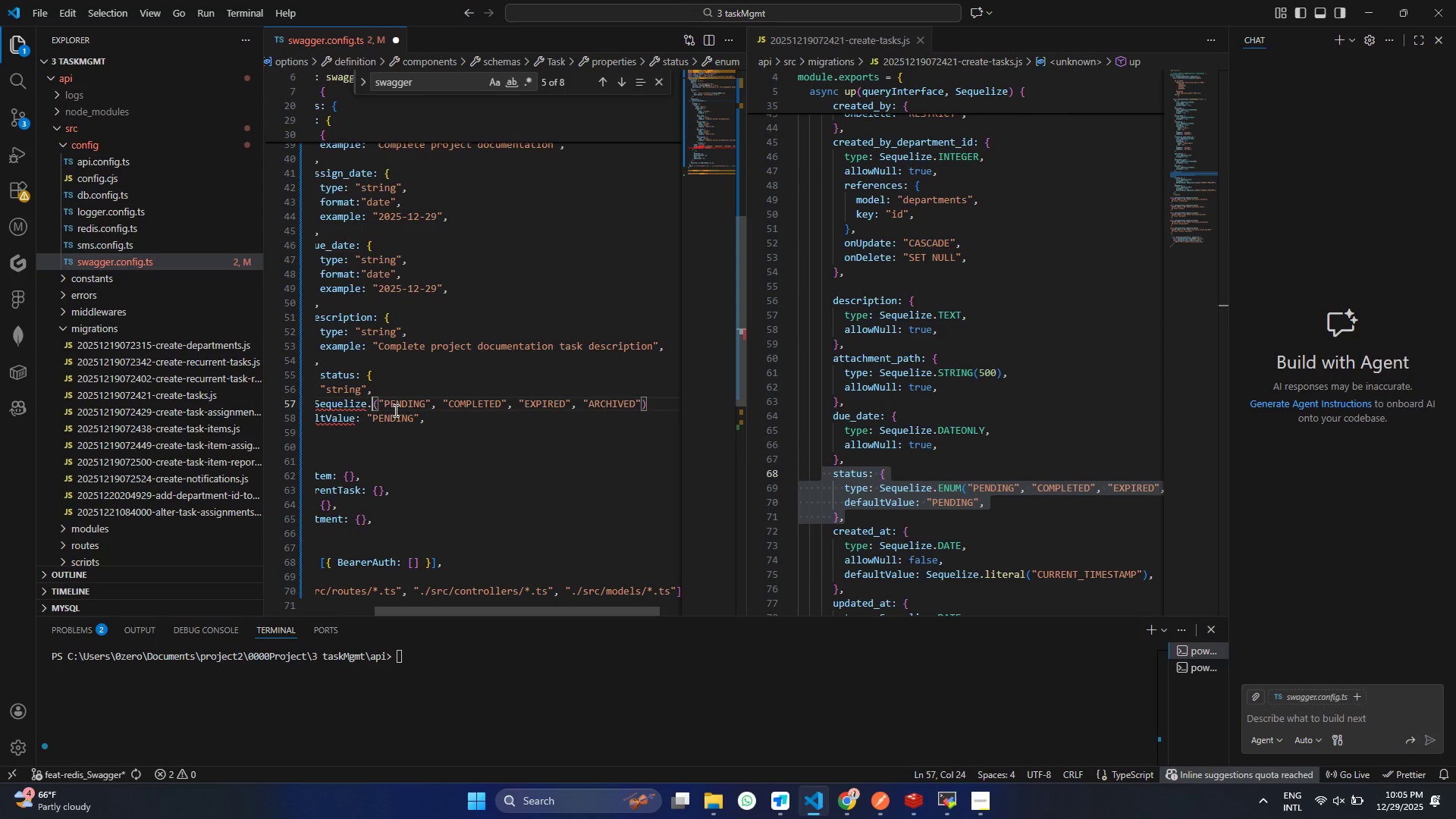 
key(Backspace)
 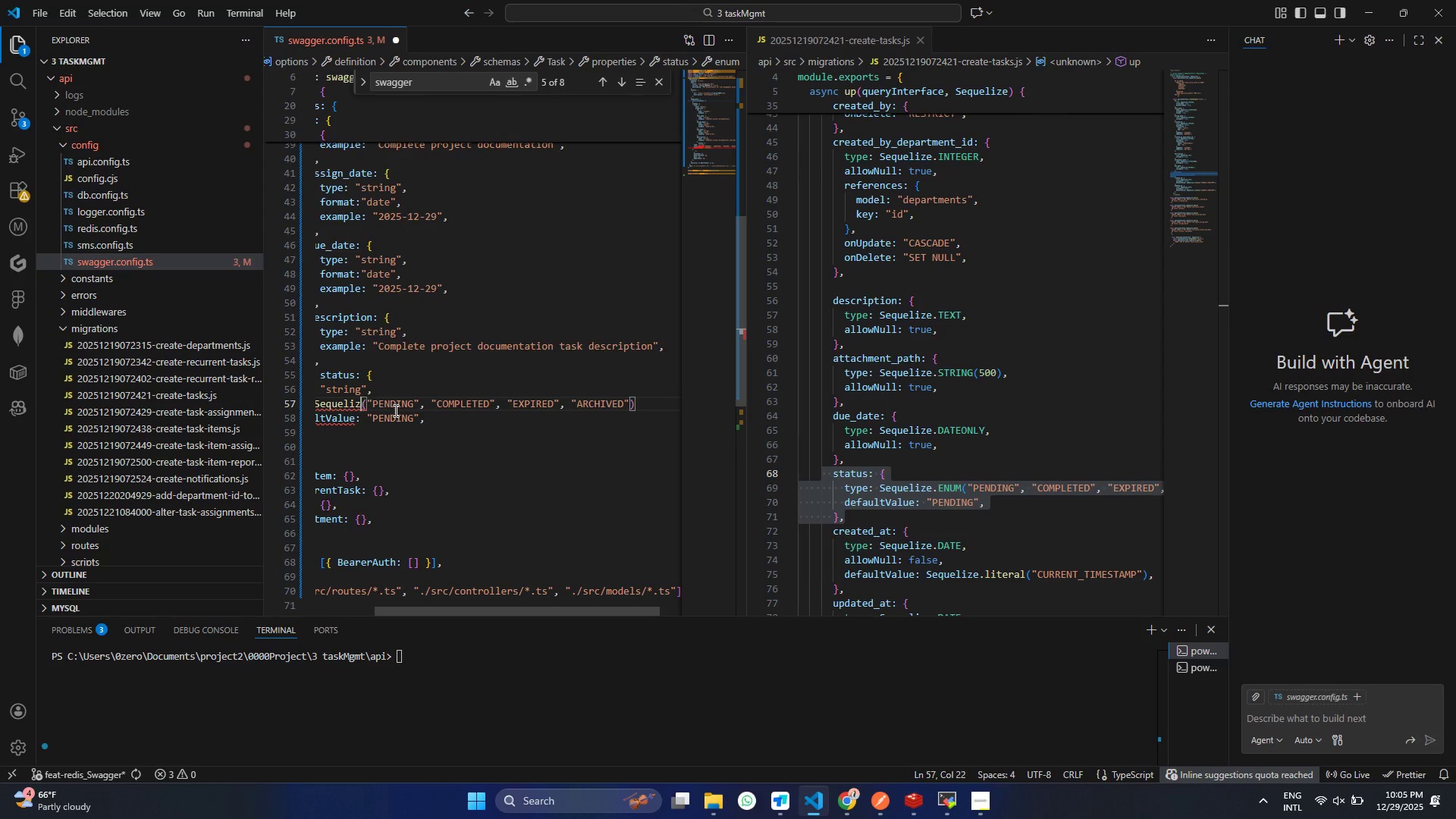 
key(Backspace)
 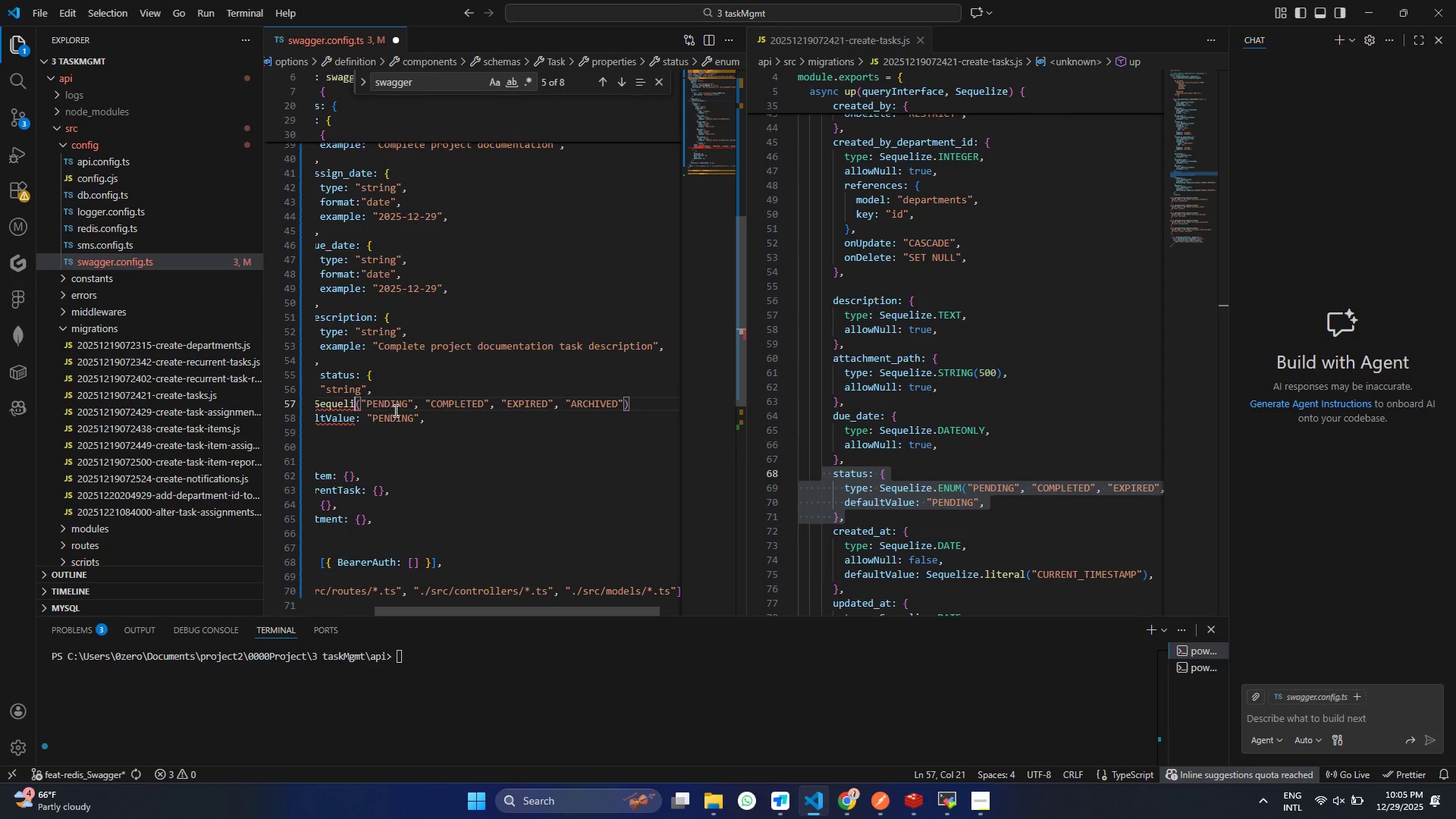 
key(Backspace)
 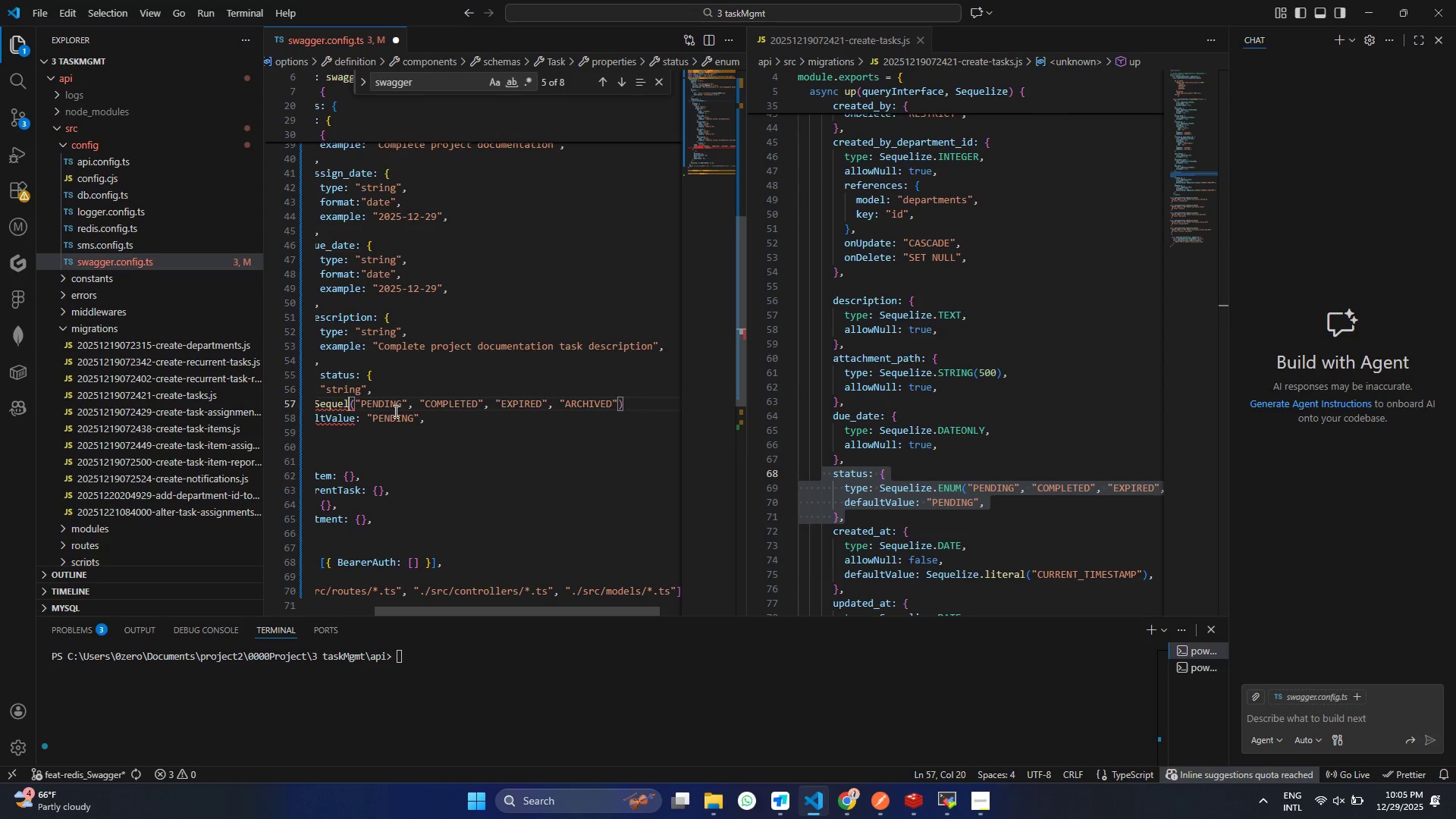 
key(Backspace)
 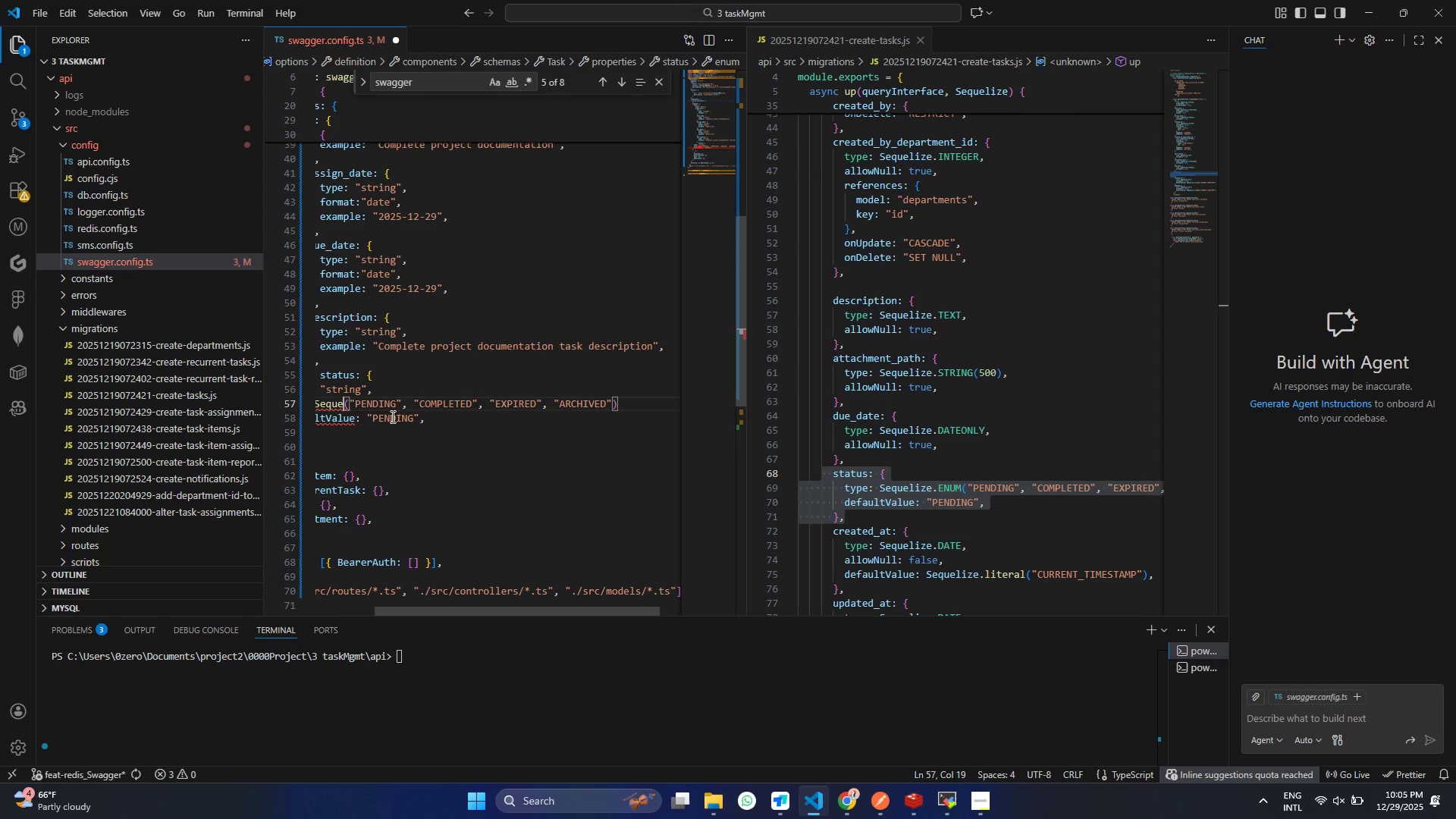 
key(Backspace)
 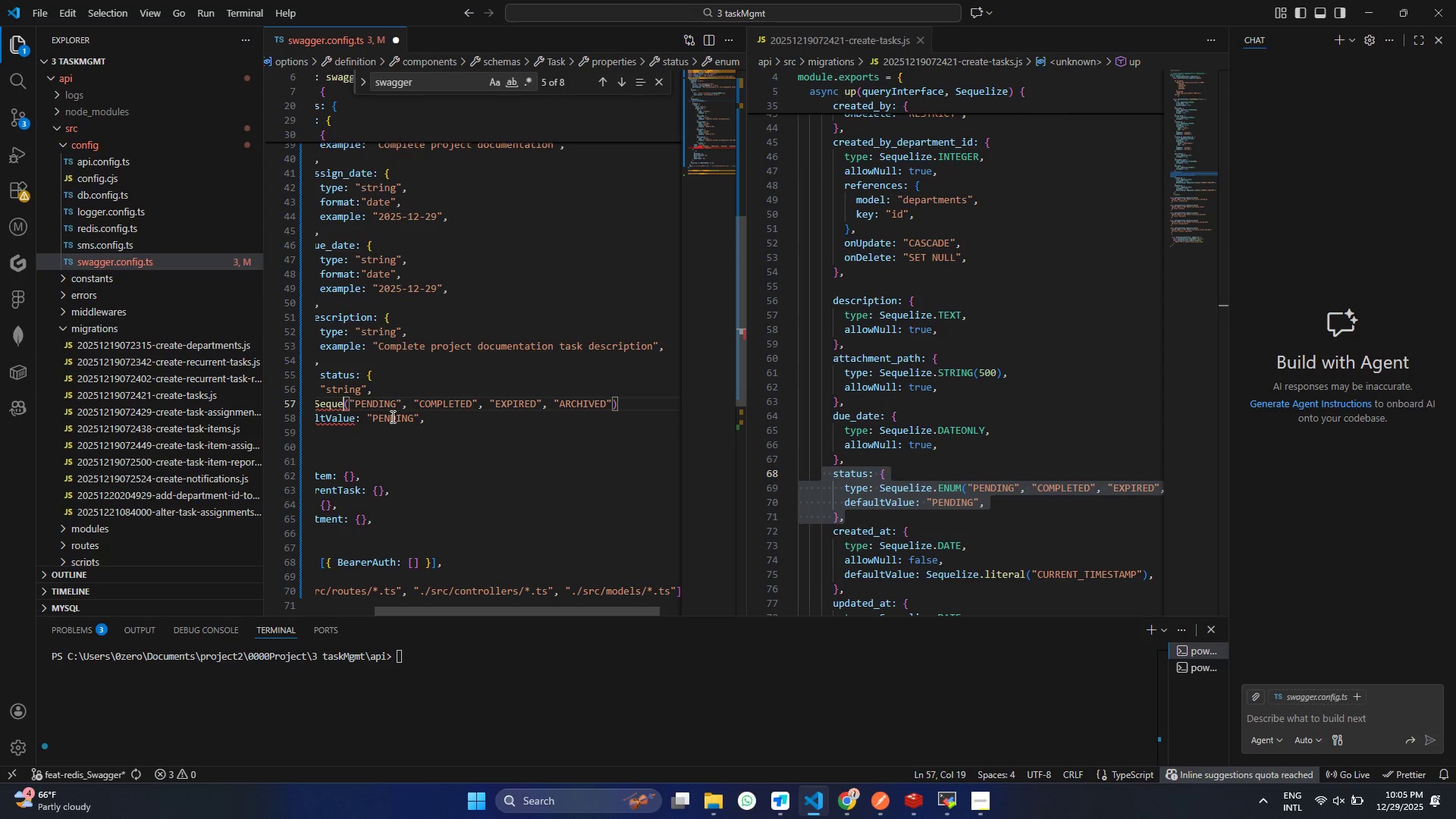 
key(Backspace)
 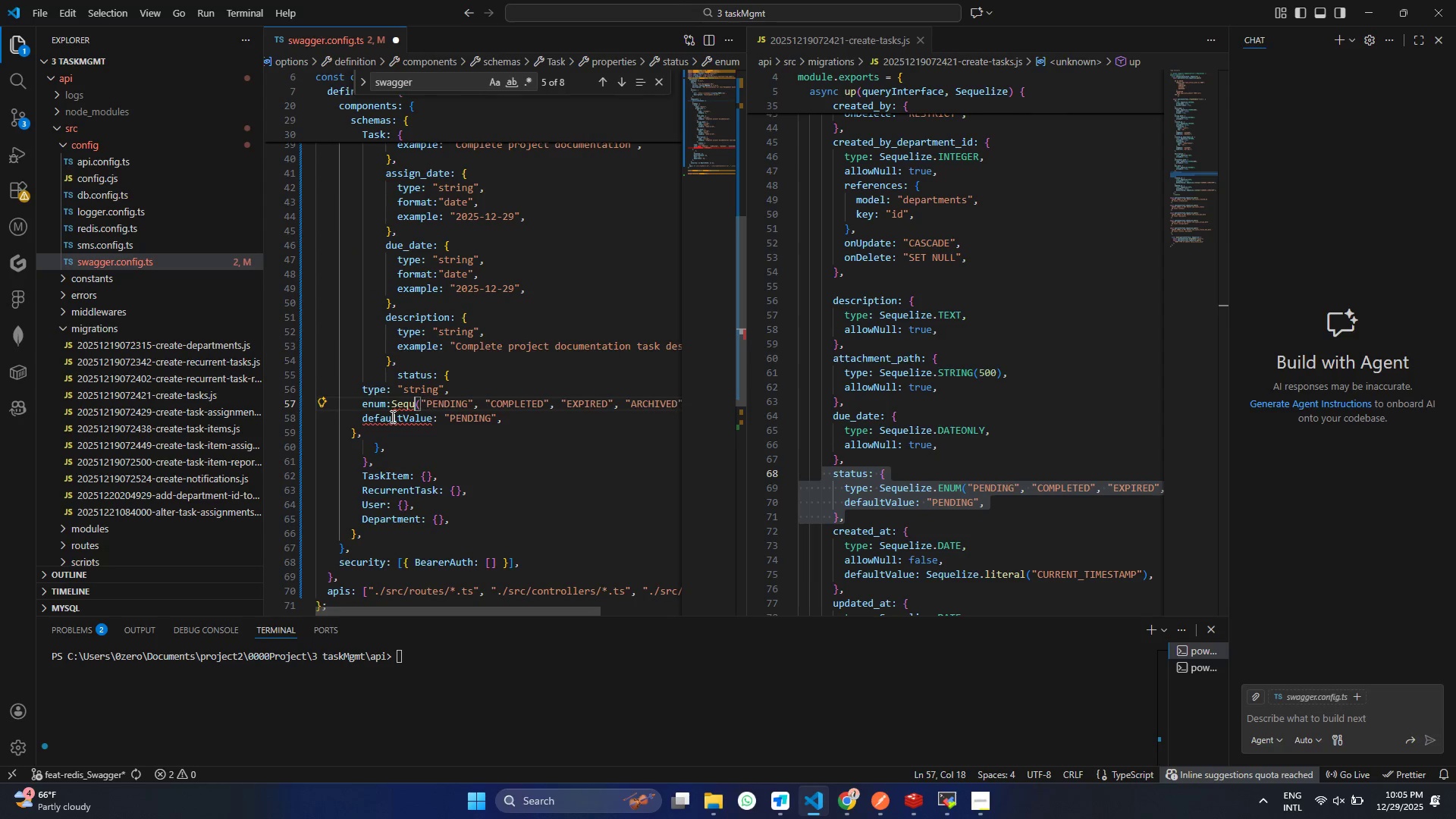 
key(Backspace)
 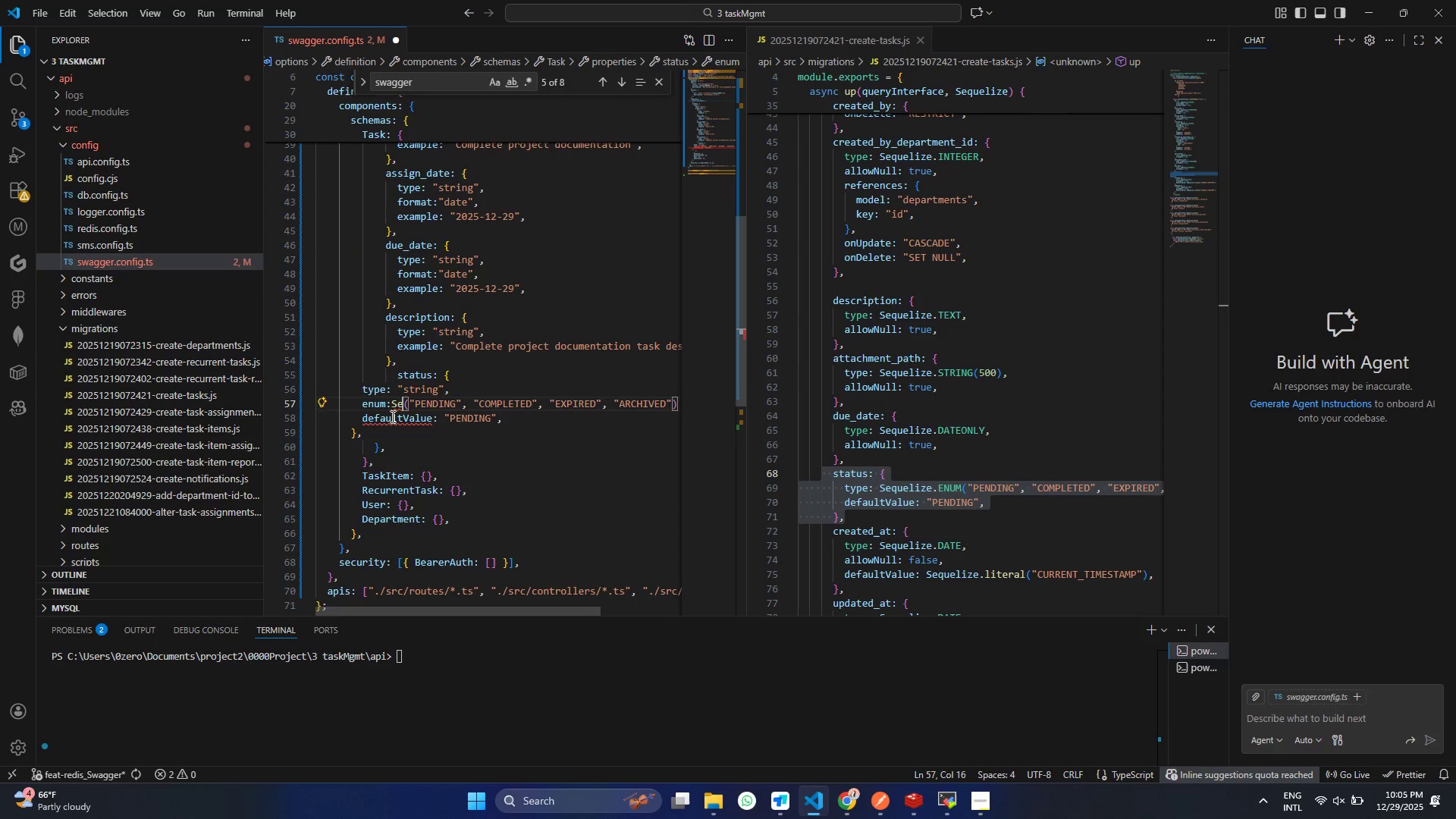 
key(Backspace)
 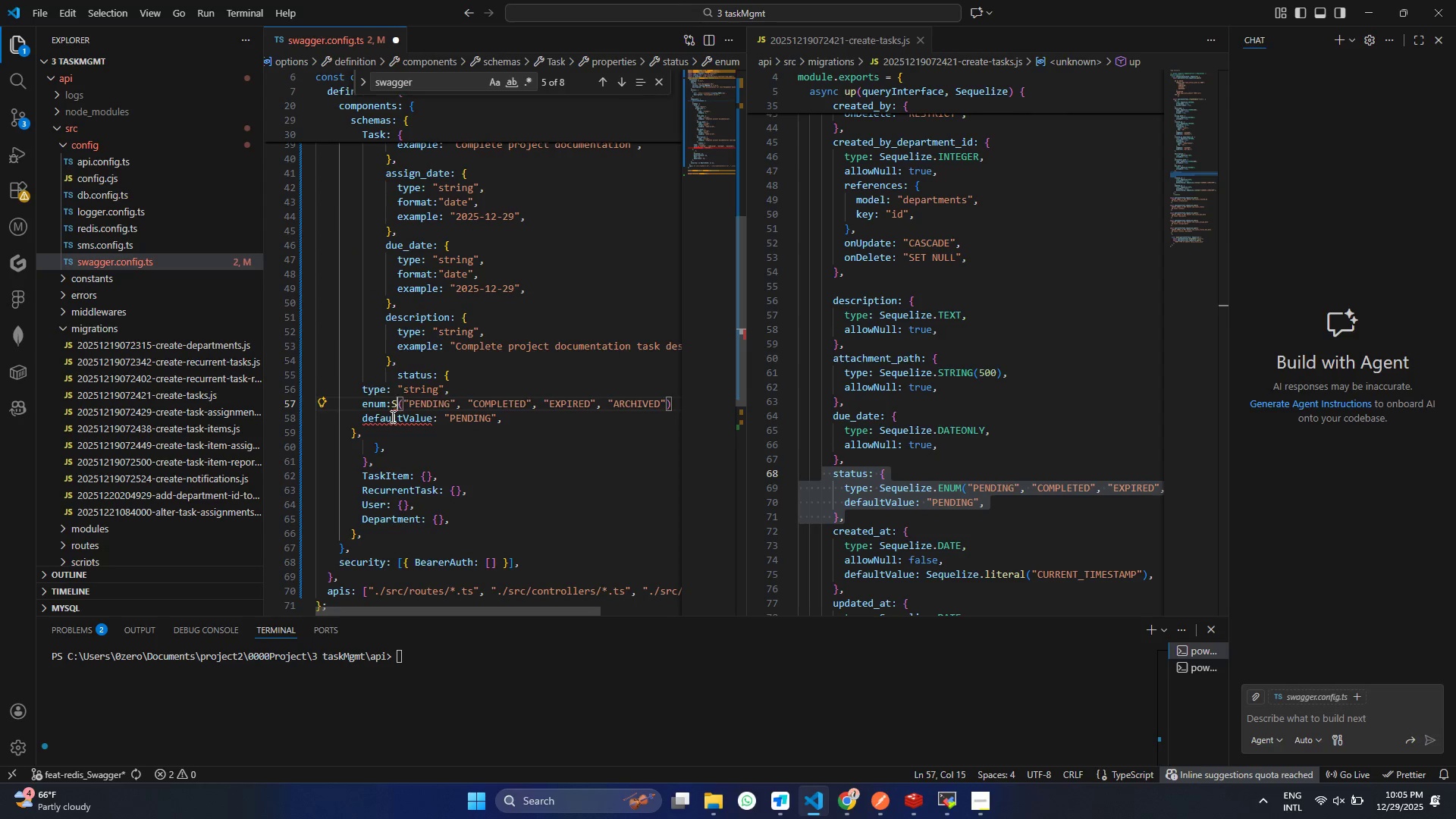 
key(Backspace)
 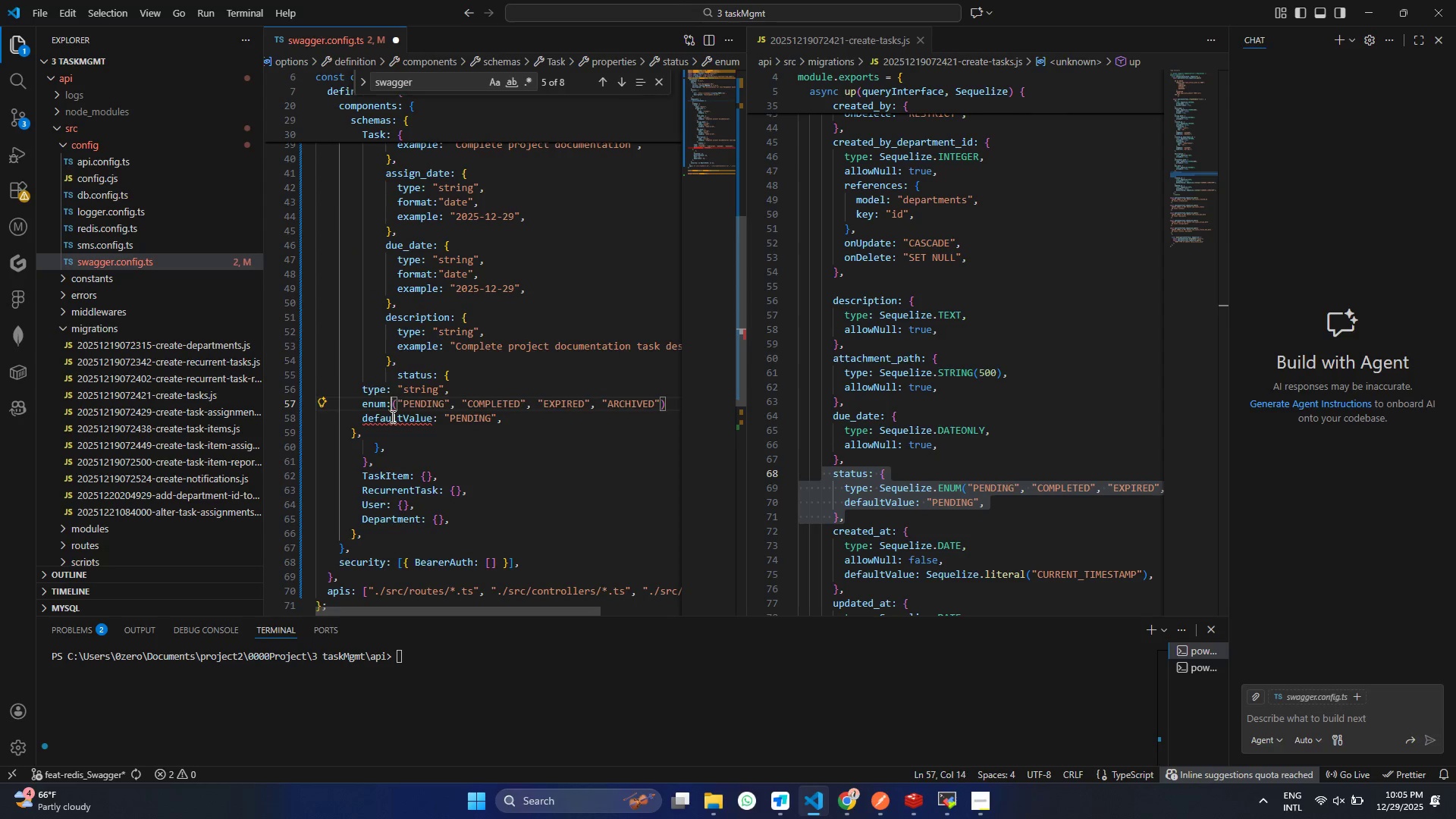 
key(Backspace)
 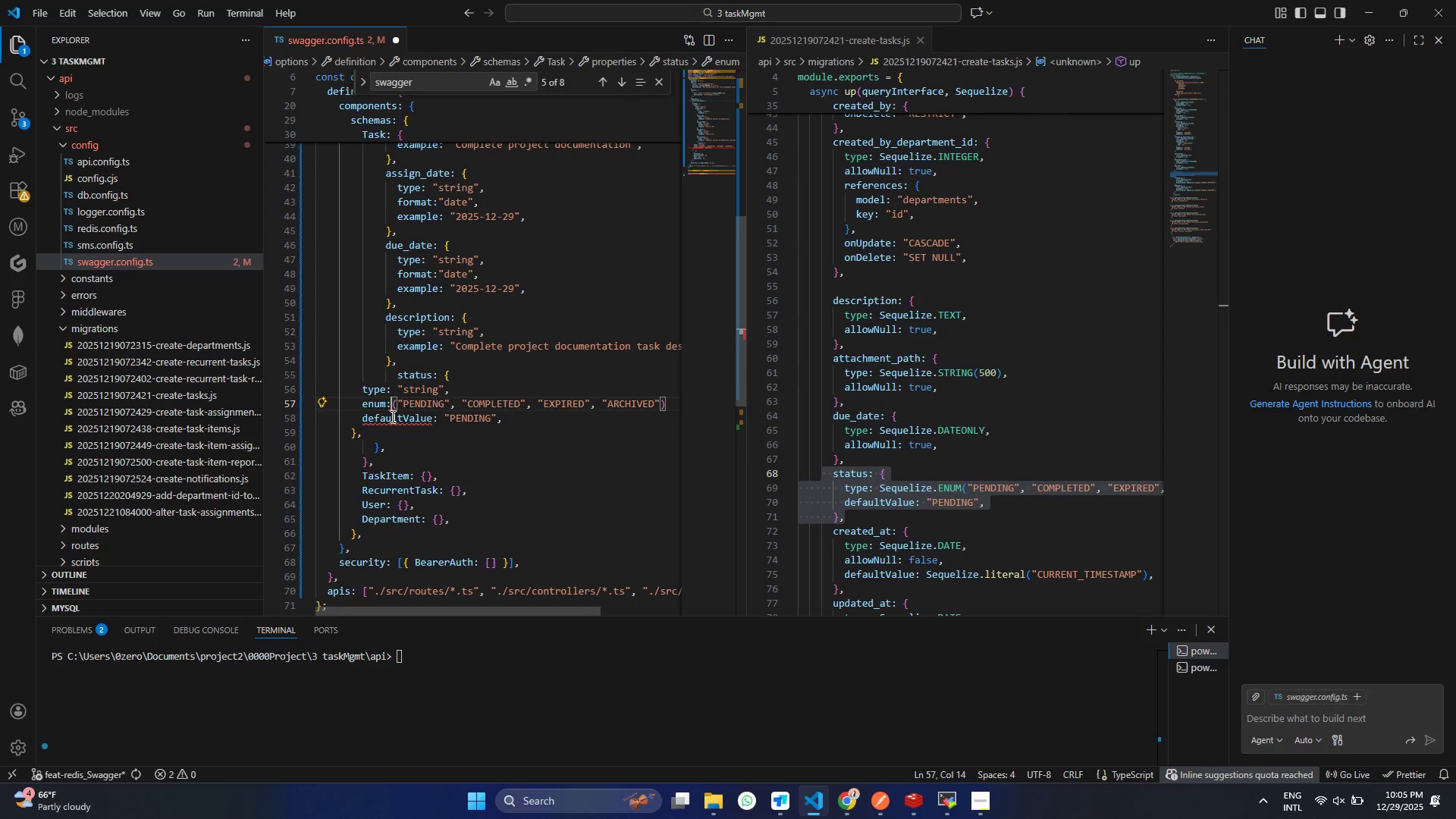 
key(Backspace)
 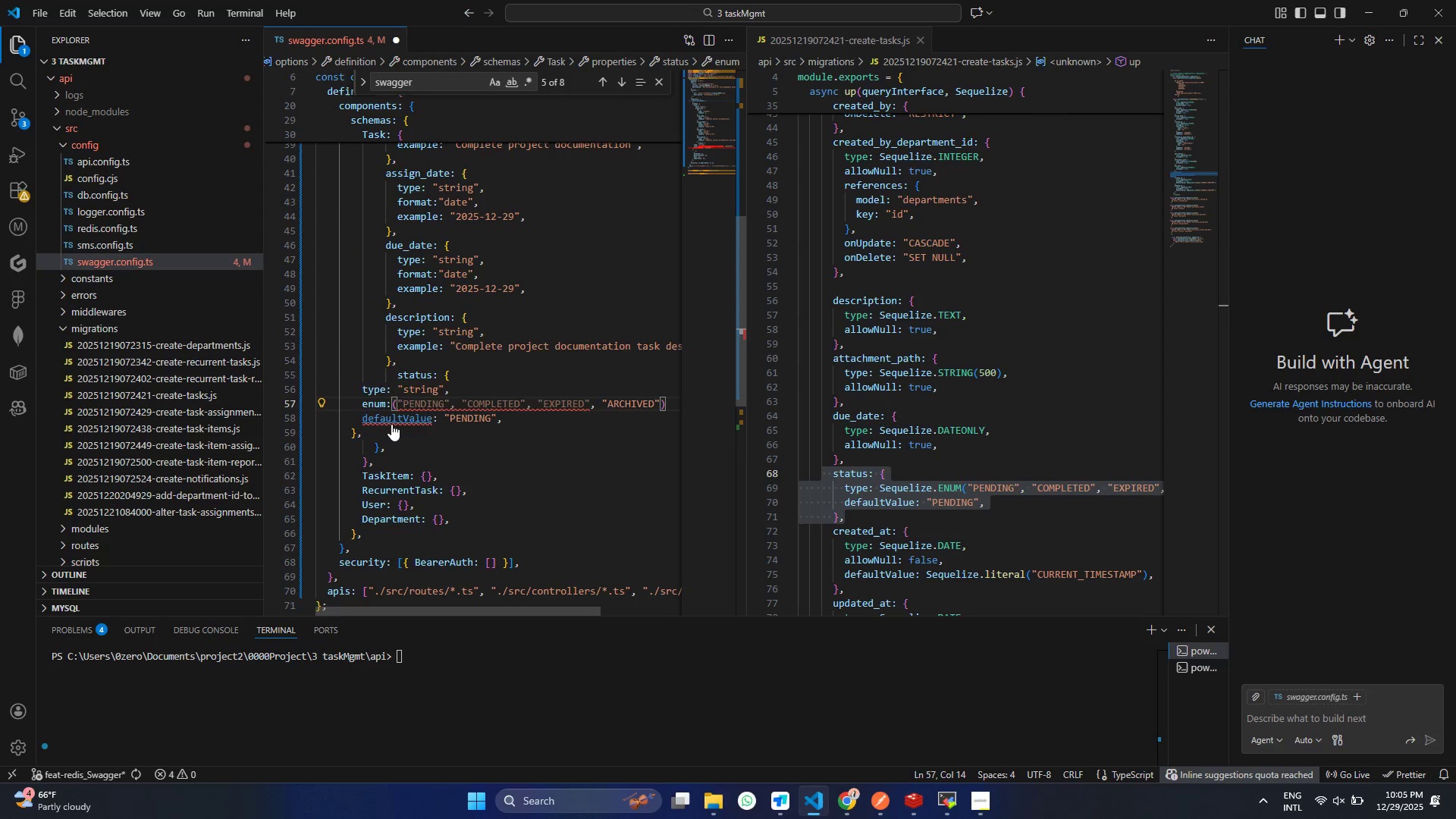 
key(Control+ControlLeft)
 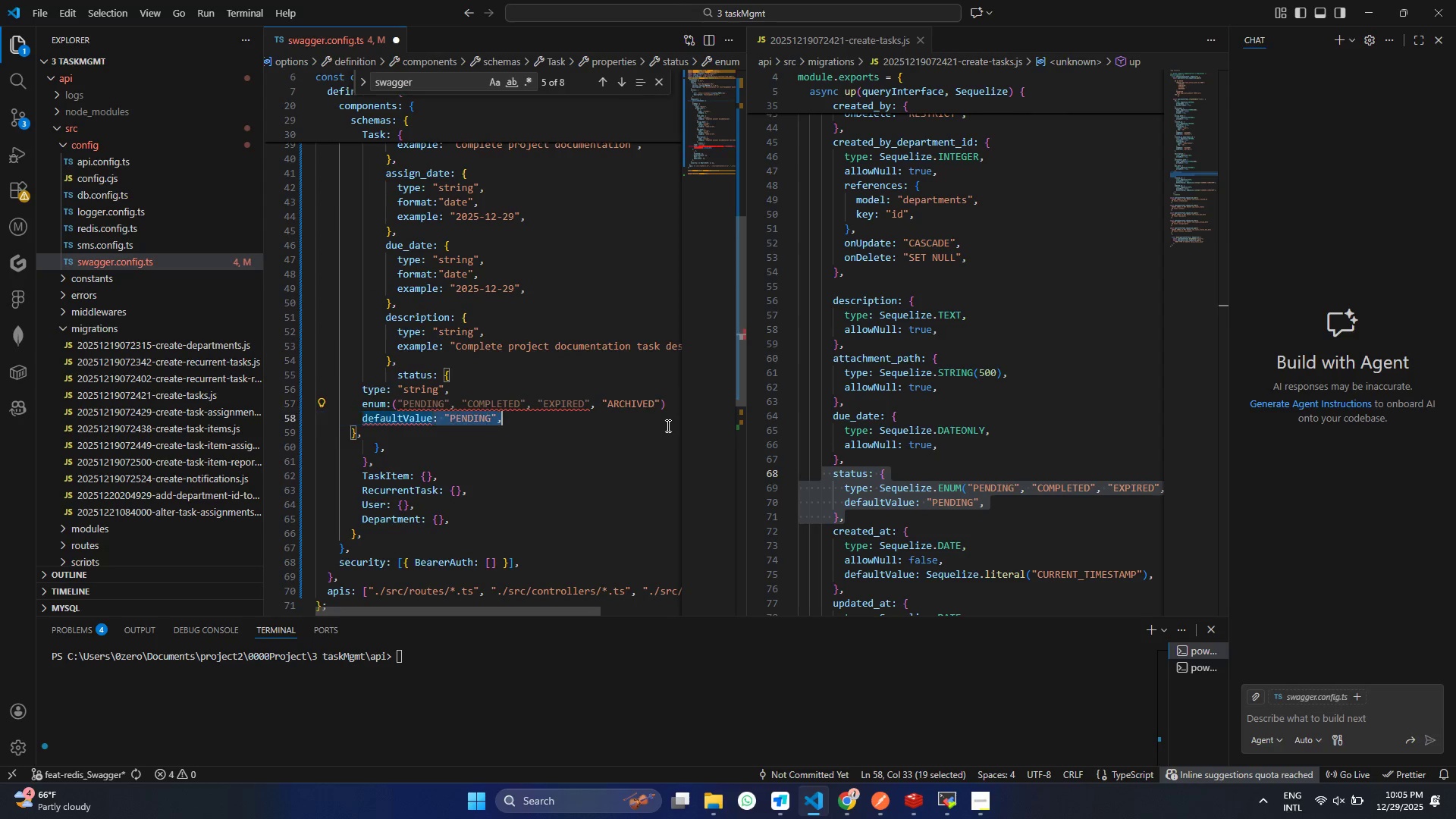 
left_click_drag(start_coordinate=[391, 424], to_coordinate=[661, 413])
 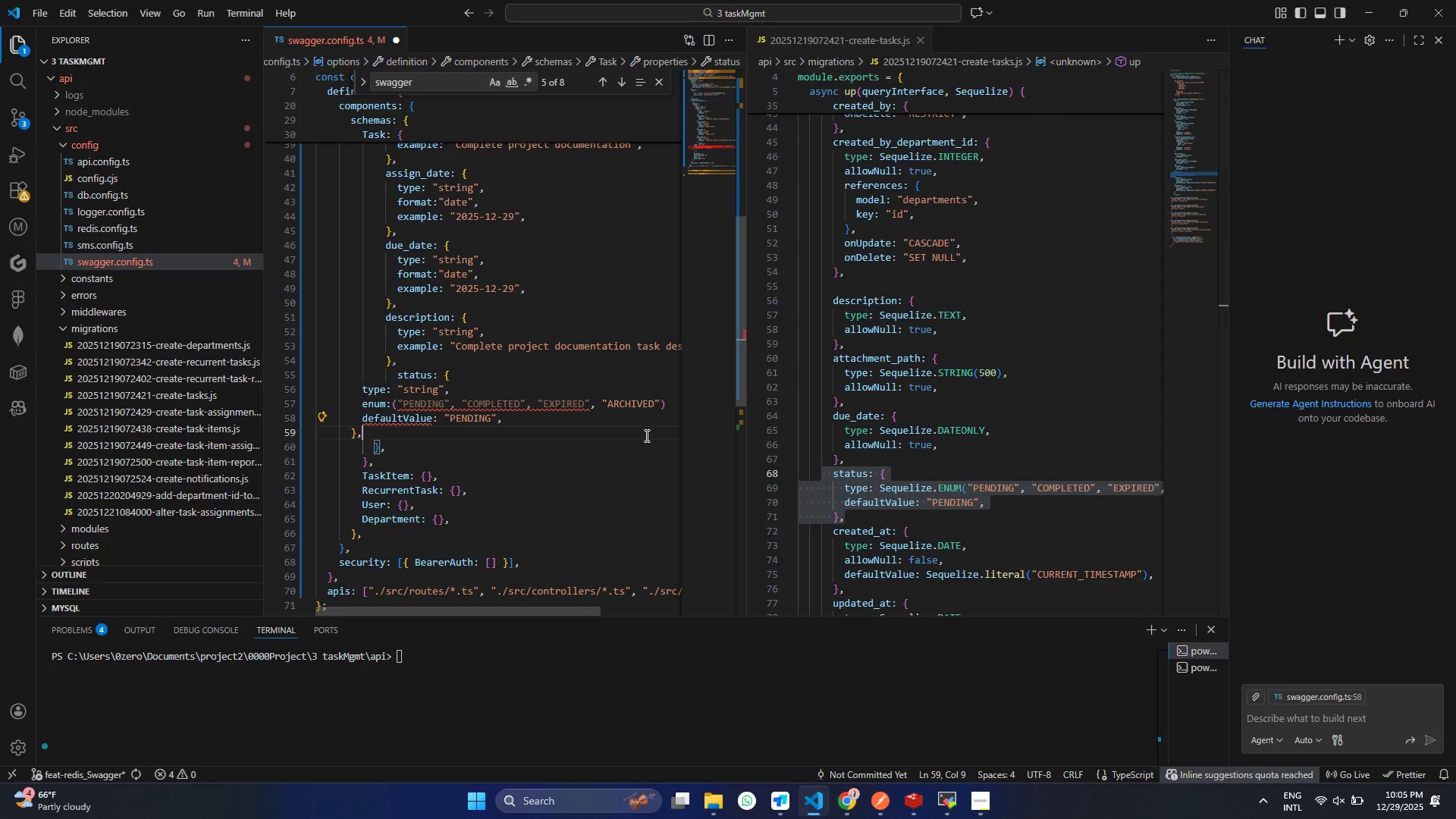 
left_click([645, 435])
 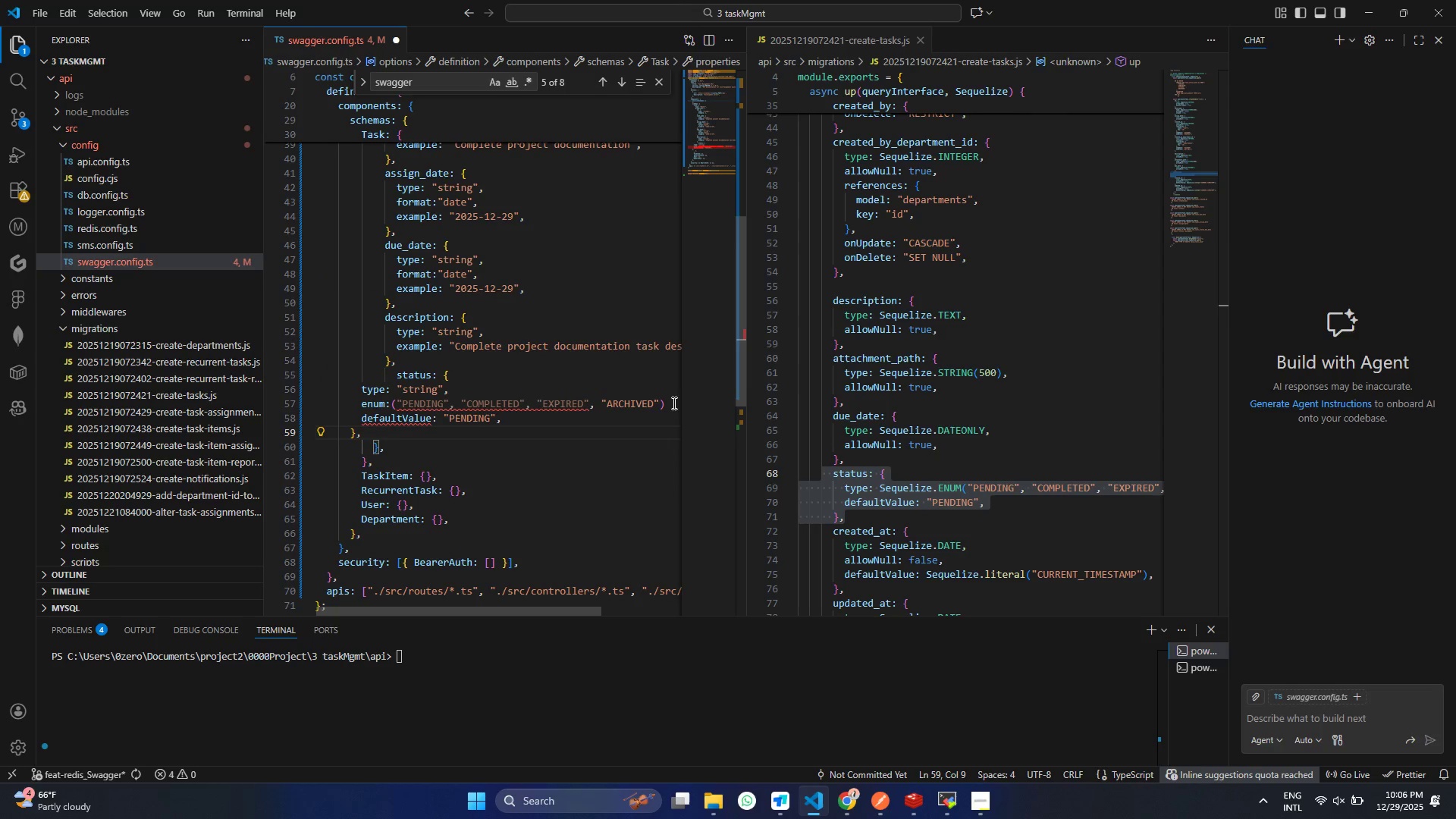 
left_click([657, 405])
 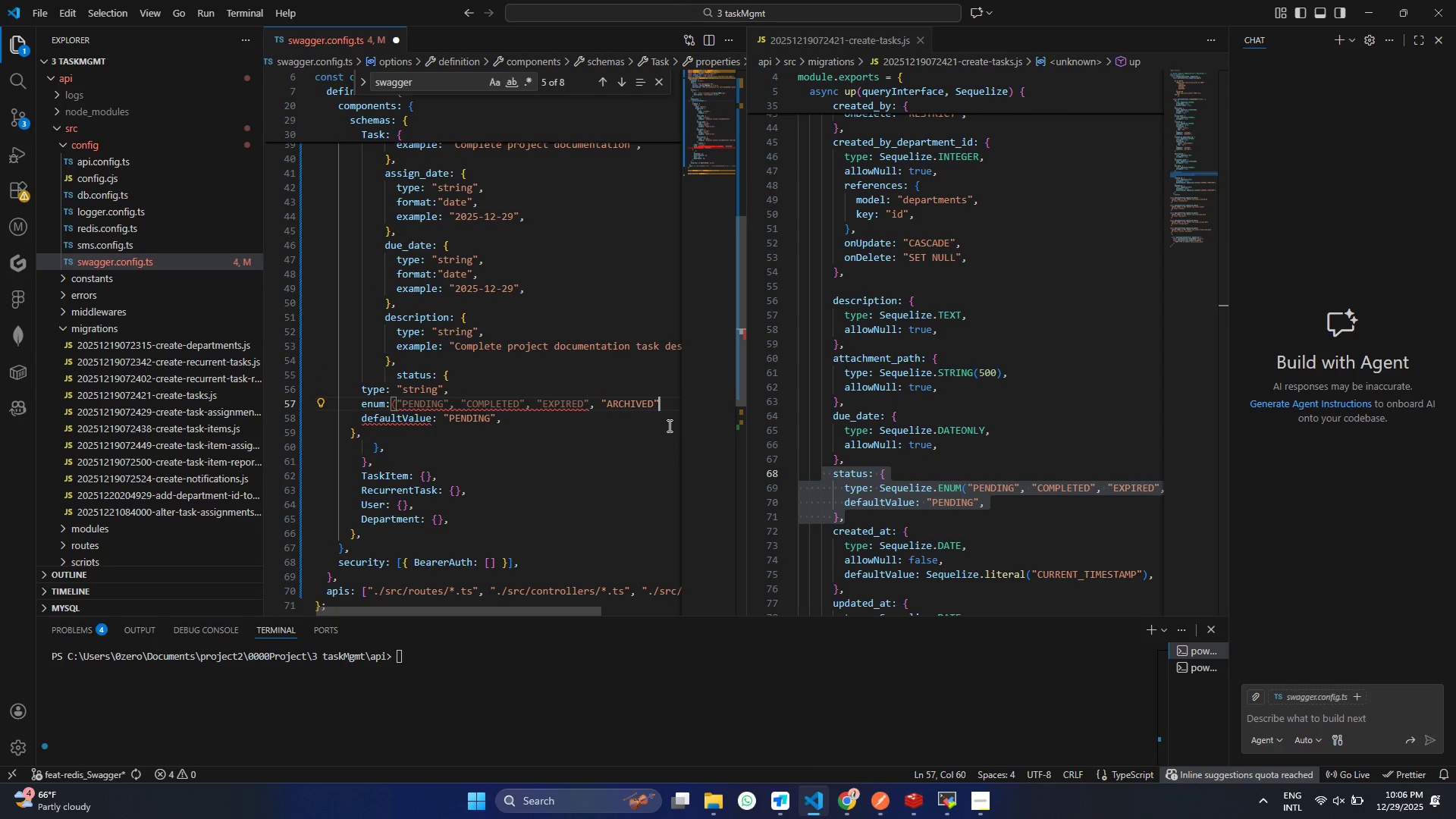 
key(Backspace)
 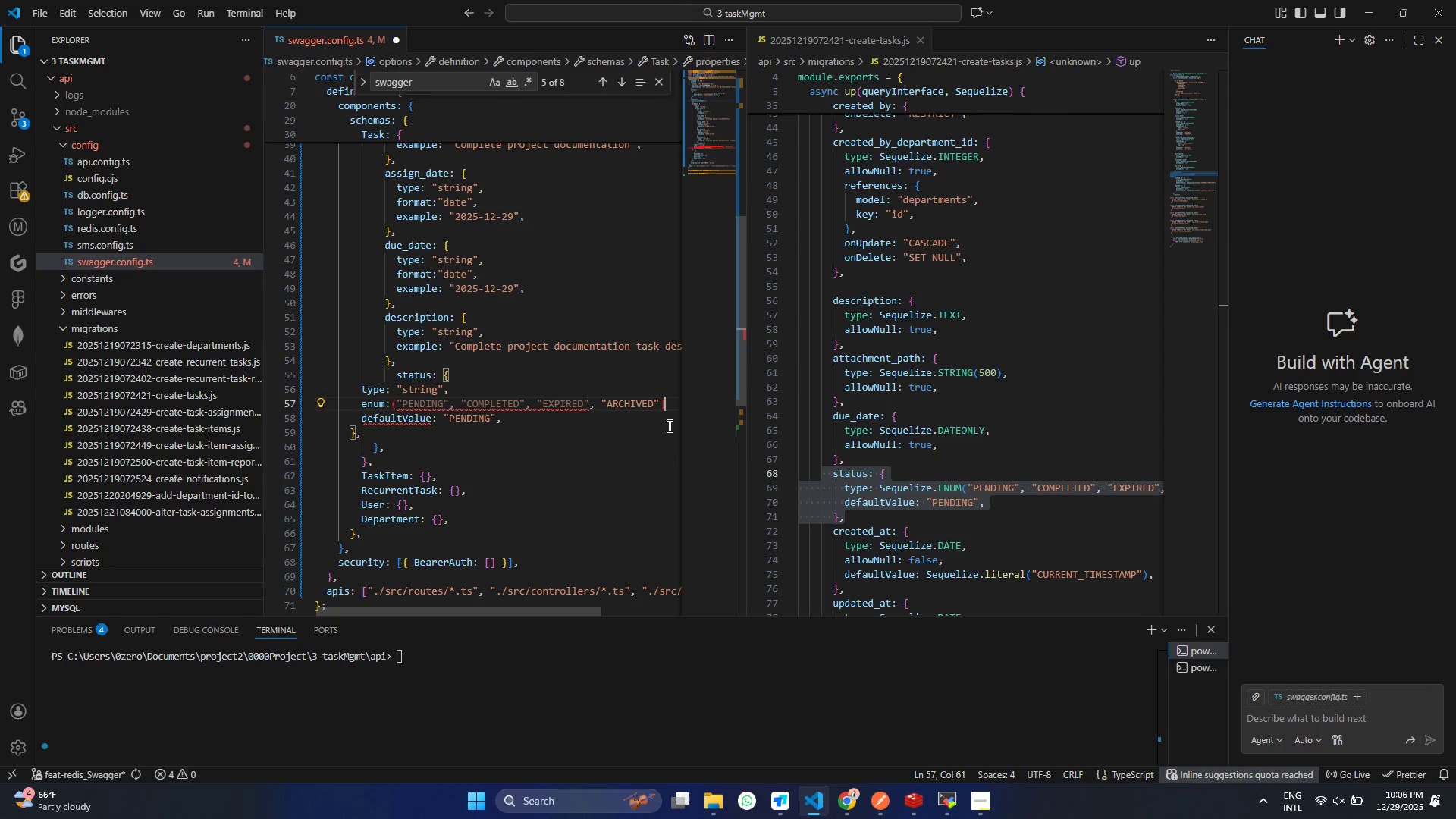 
key(BracketRight)
 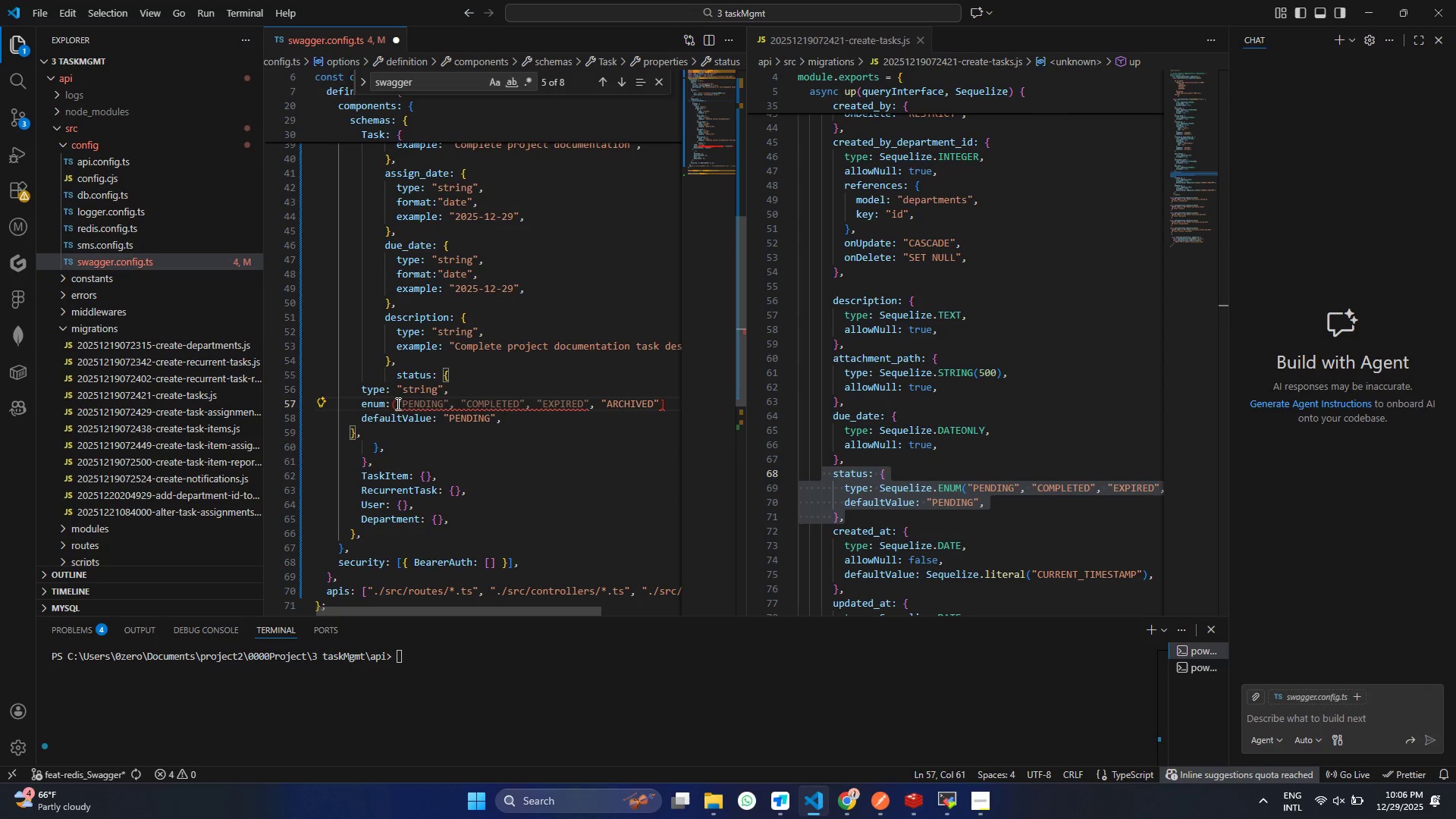 
left_click([397, 403])
 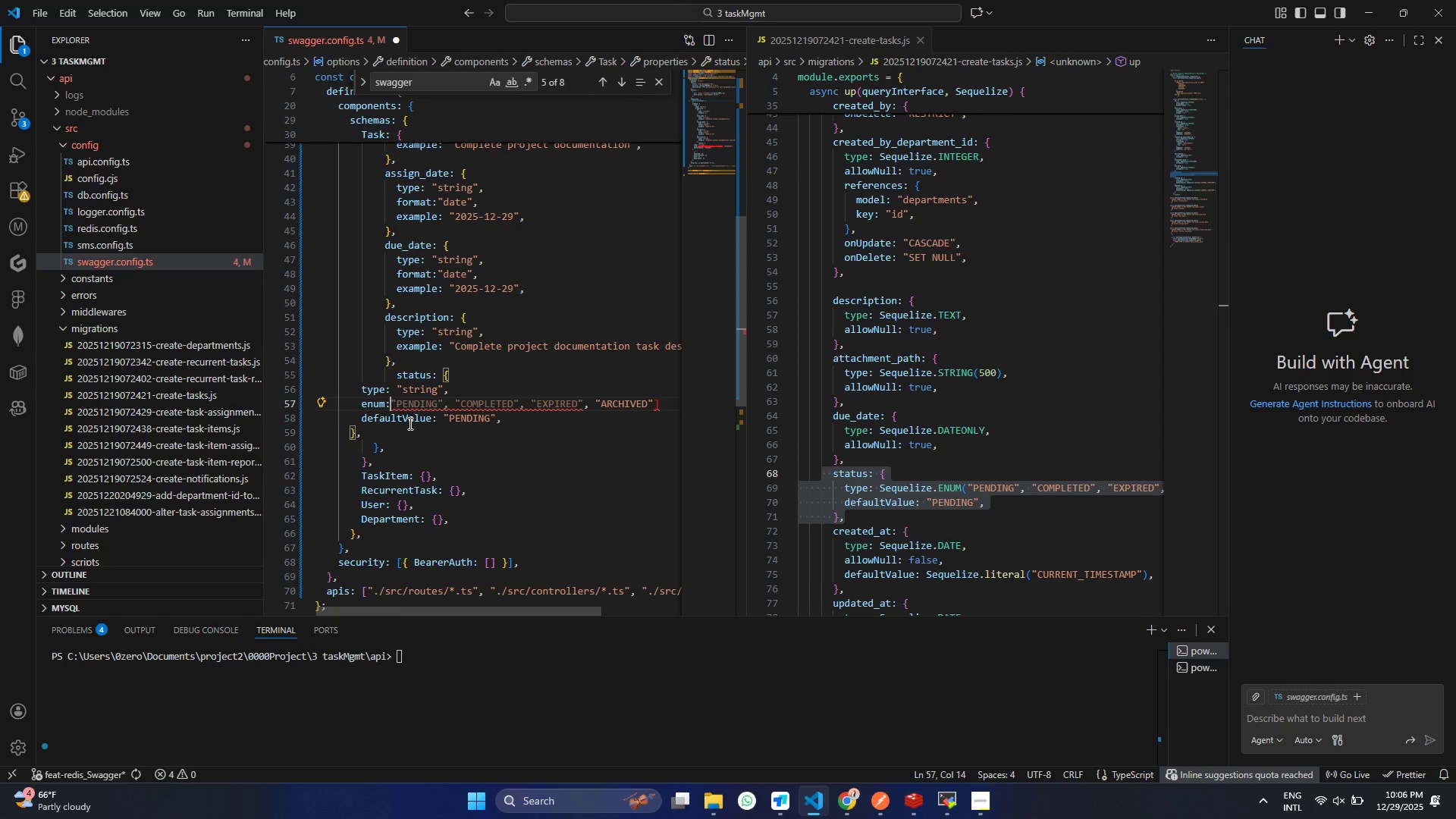 
key(Backspace)
 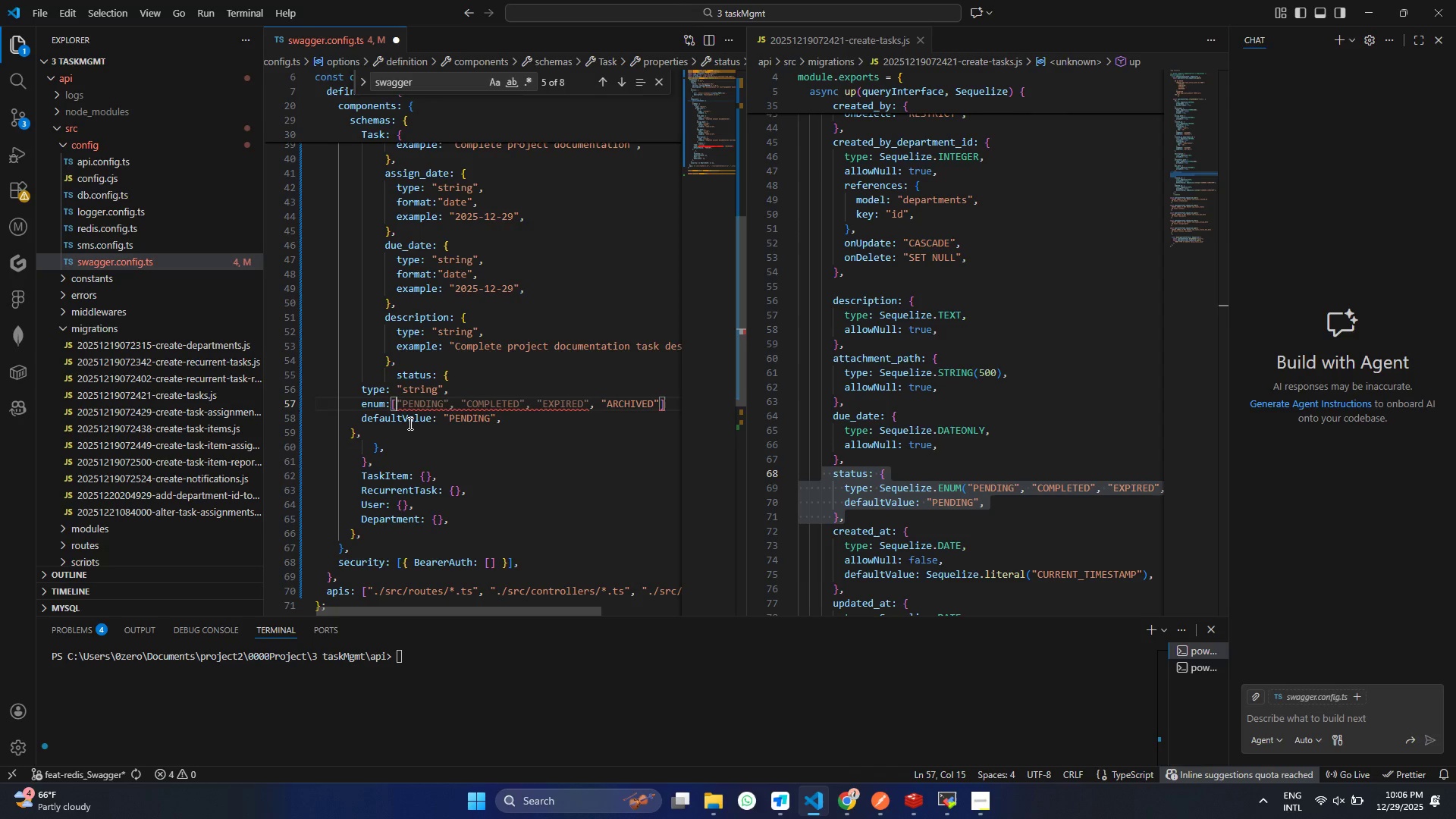 
key(BracketLeft)
 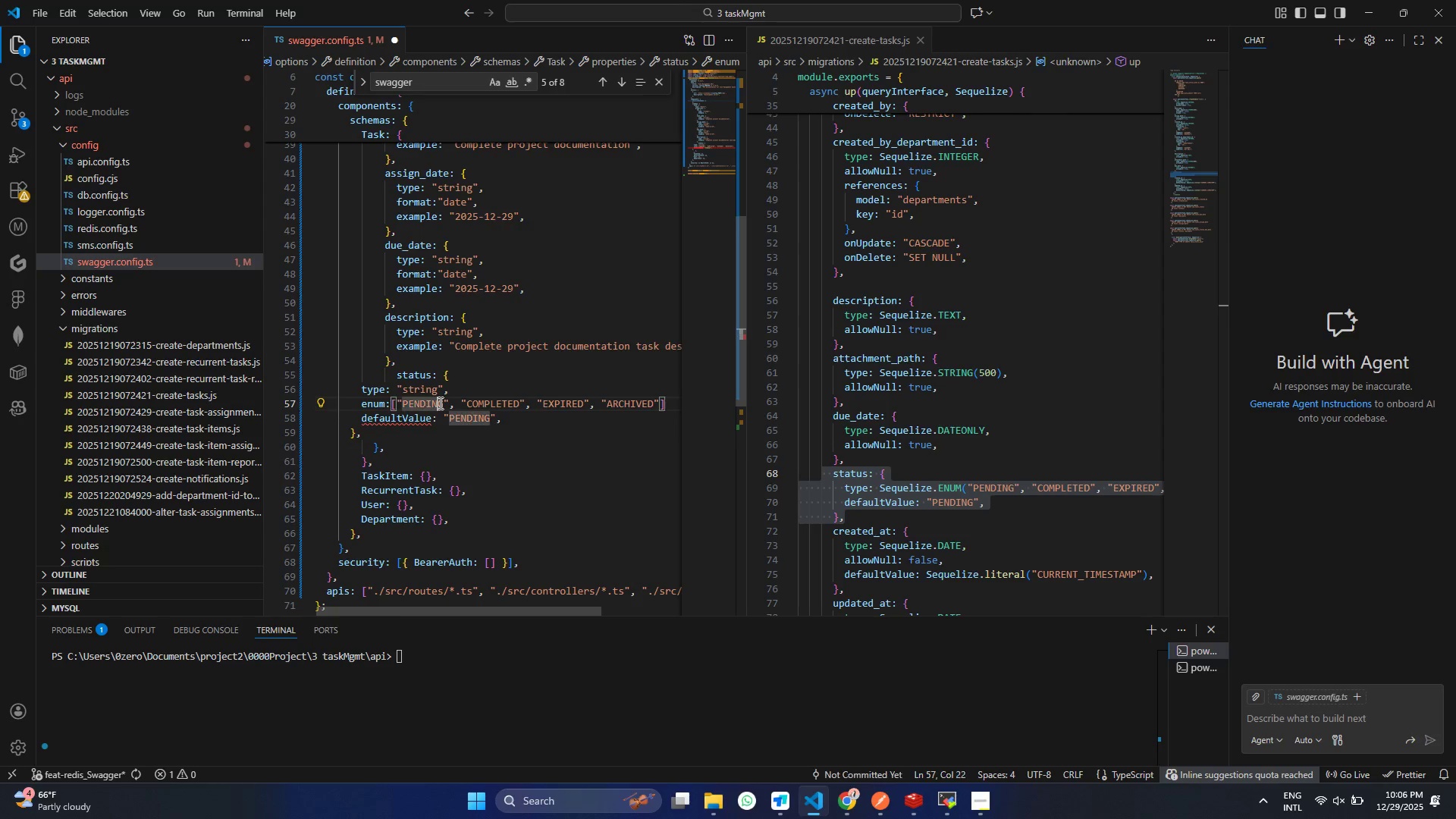 
left_click([439, 403])
 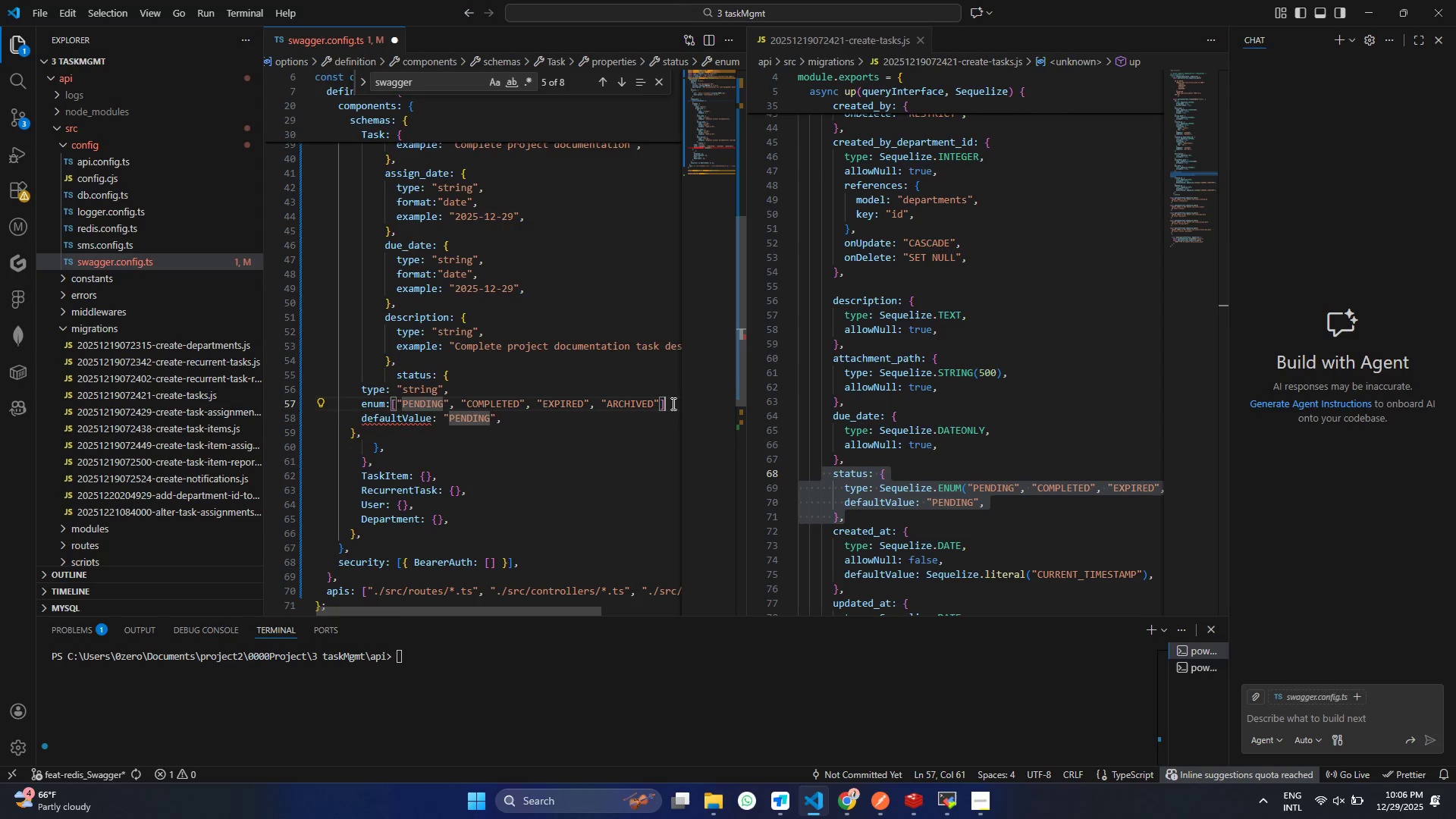 
left_click([672, 403])
 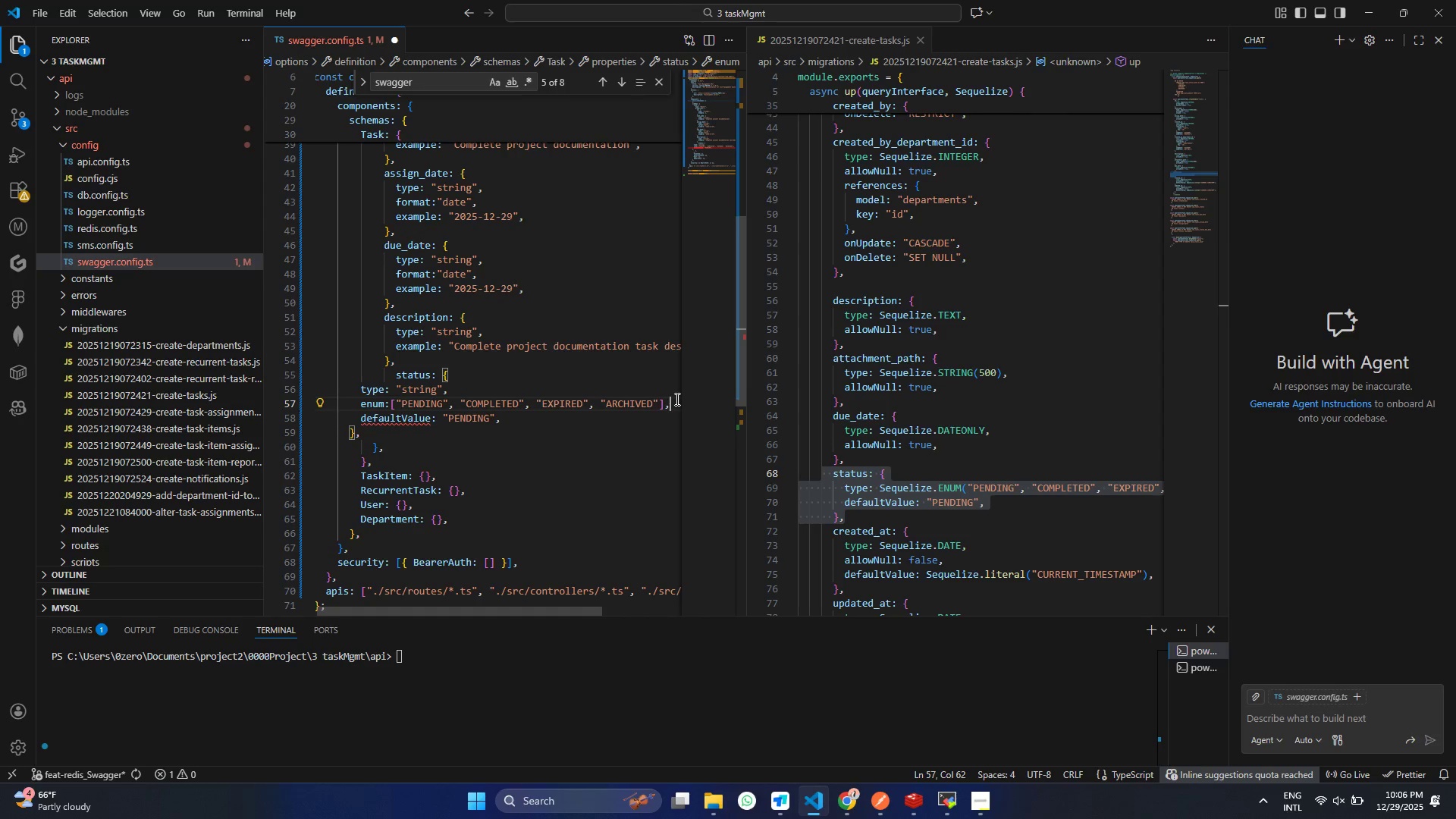 
key(Comma)
 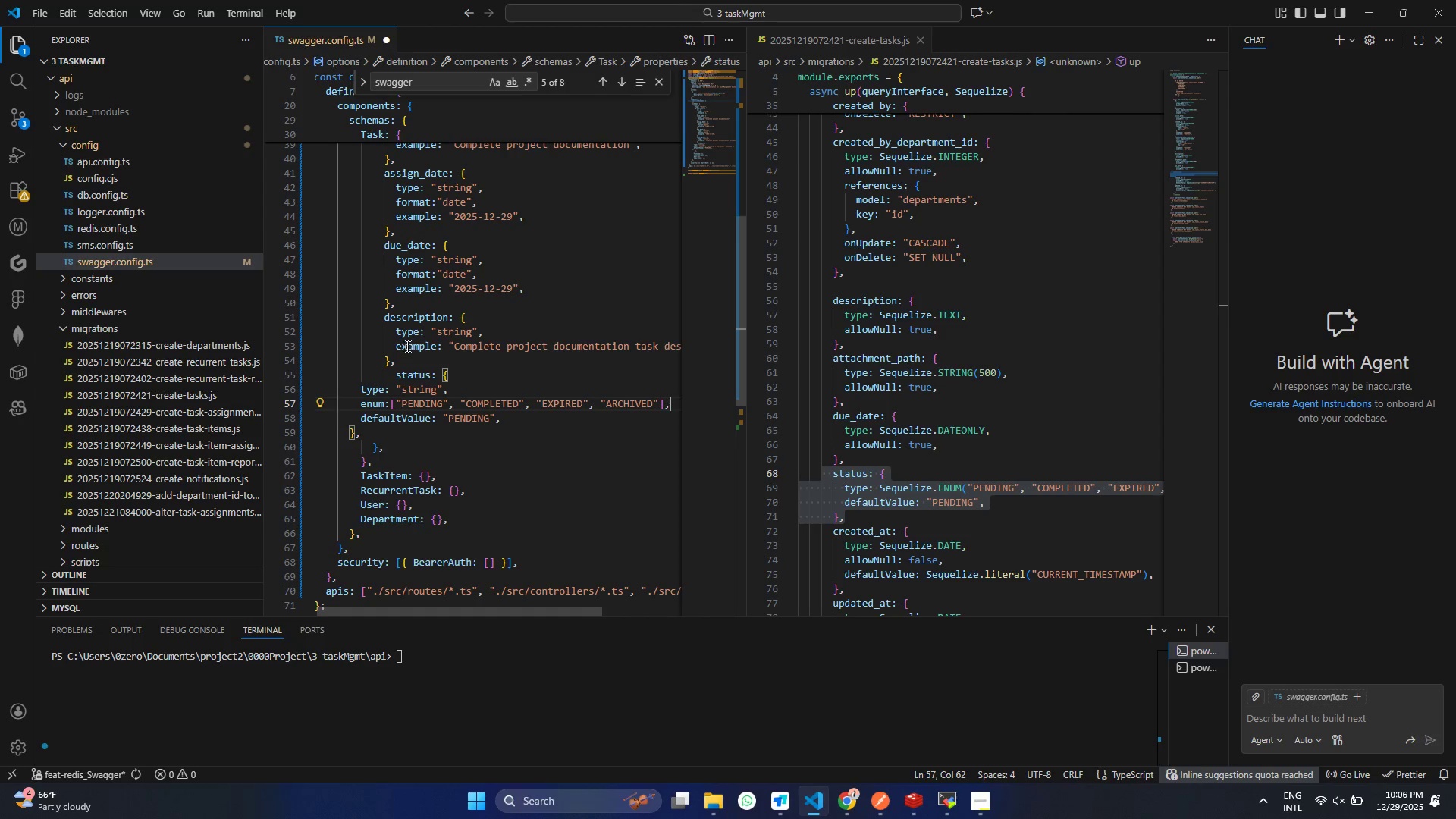 
key(Control+ControlLeft)
 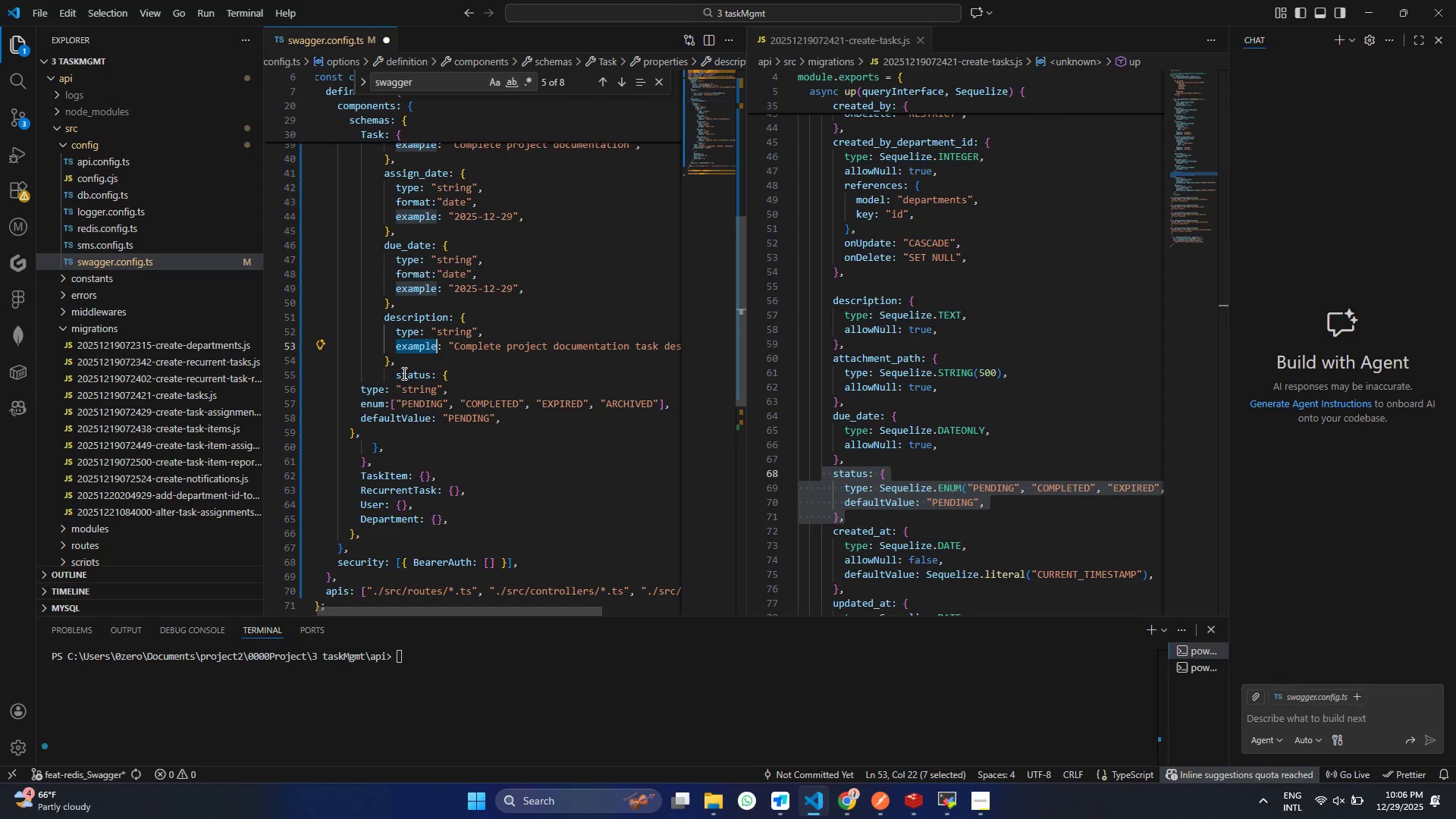 
key(Control+C)
 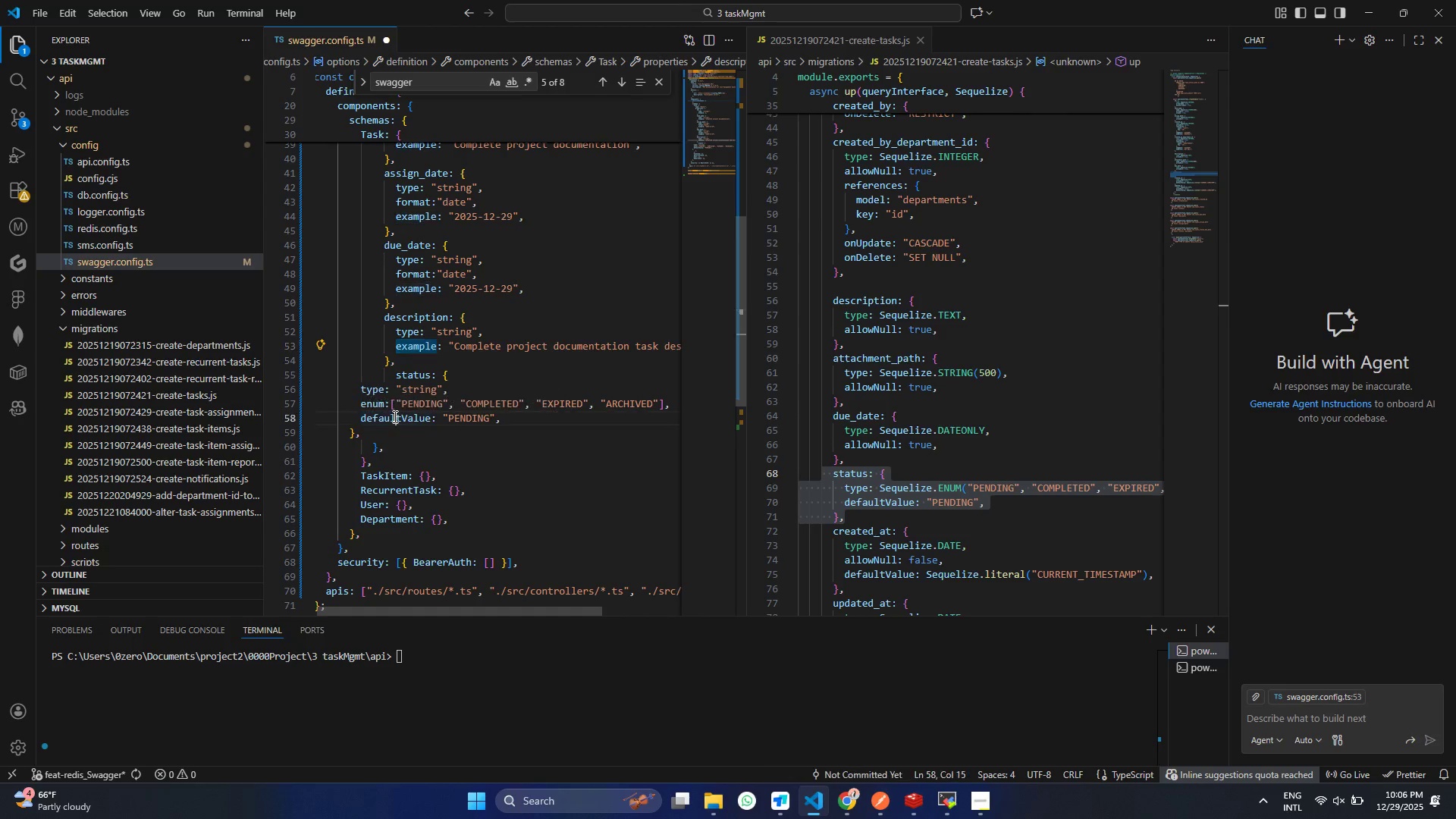 
double_click([394, 416])
 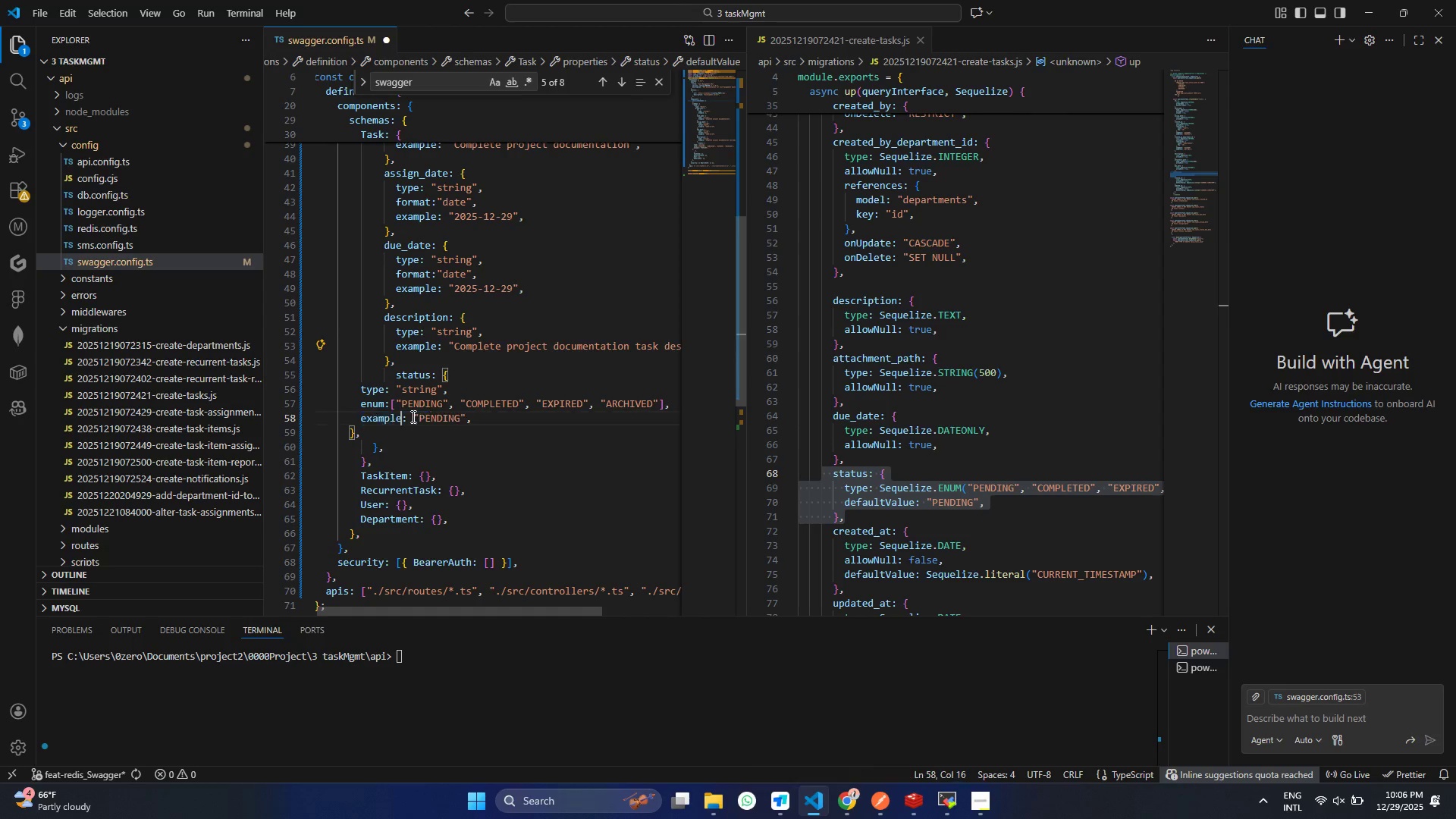 
key(Control+ControlLeft)
 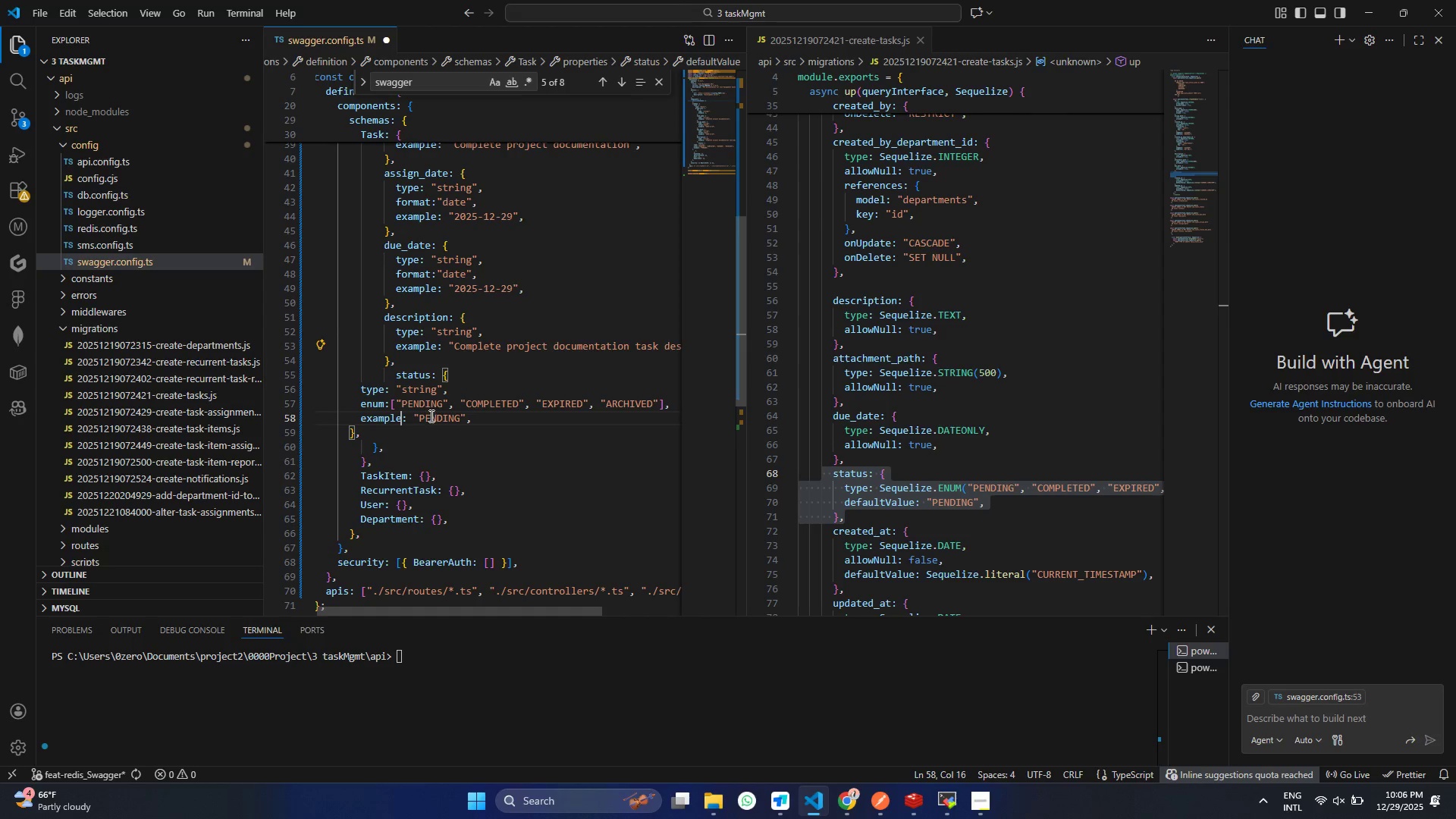 
key(Control+V)
 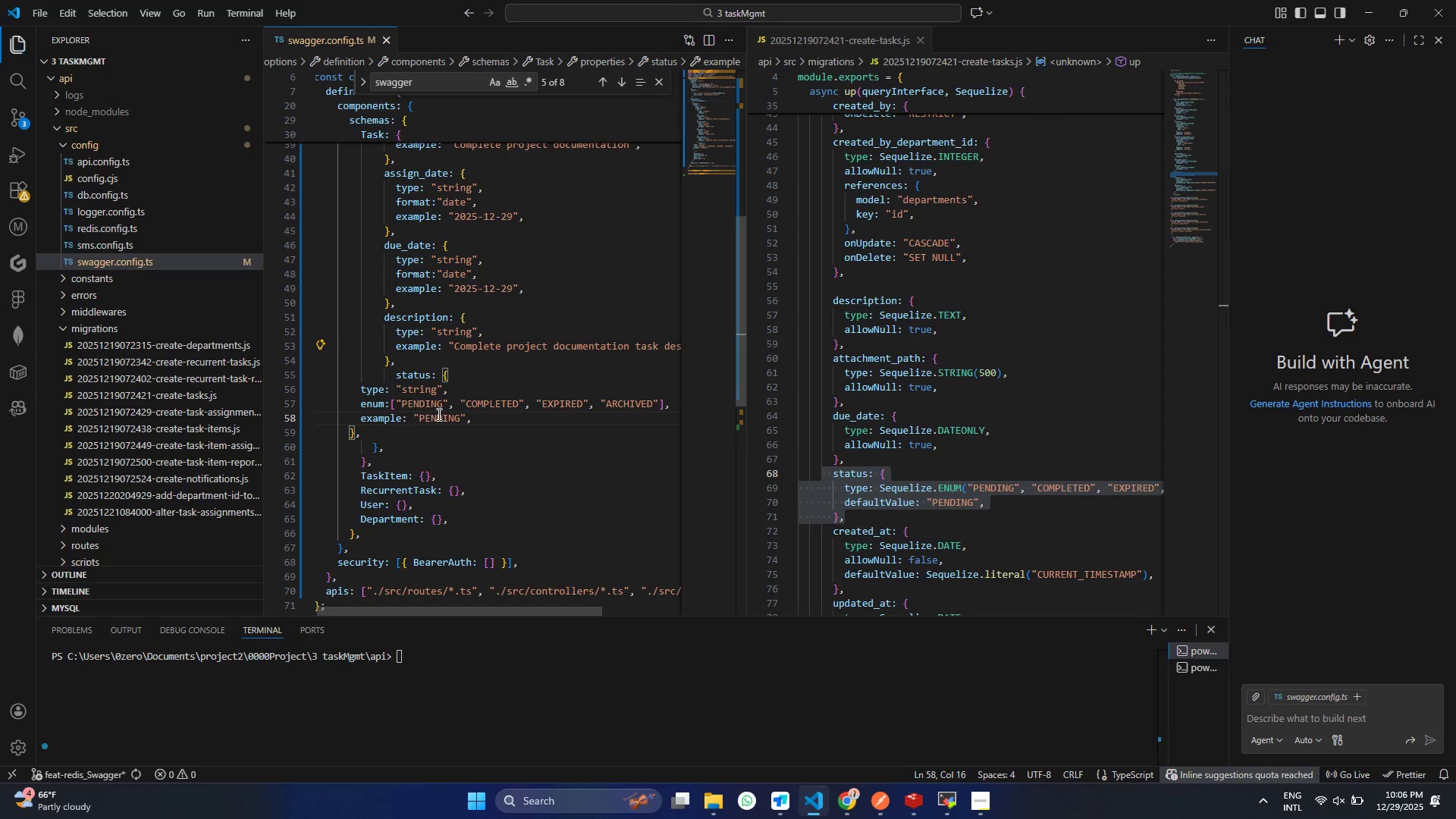 
key(Control+ControlLeft)
 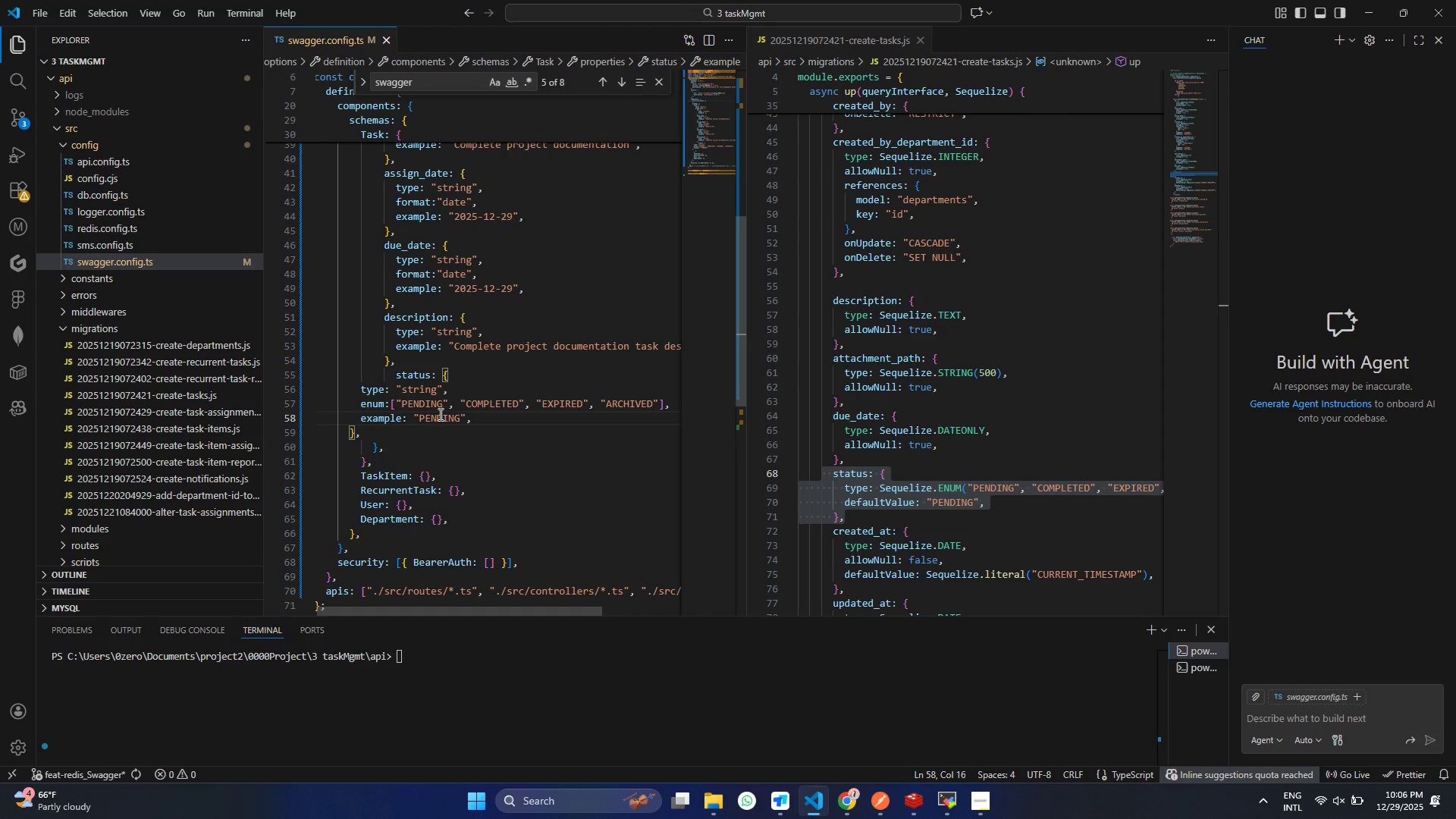 
key(Control+S)
 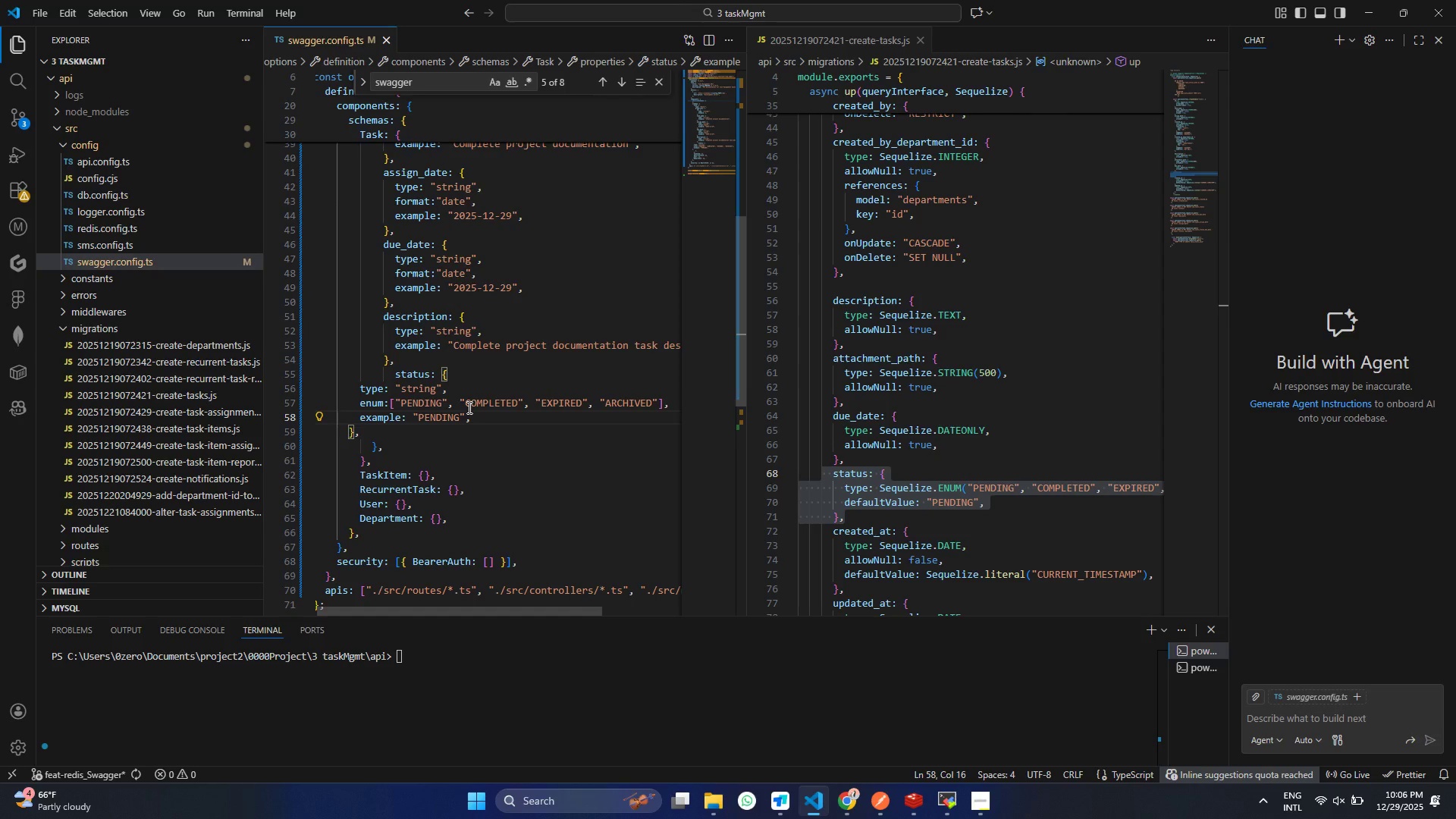 
wait(15.94)
 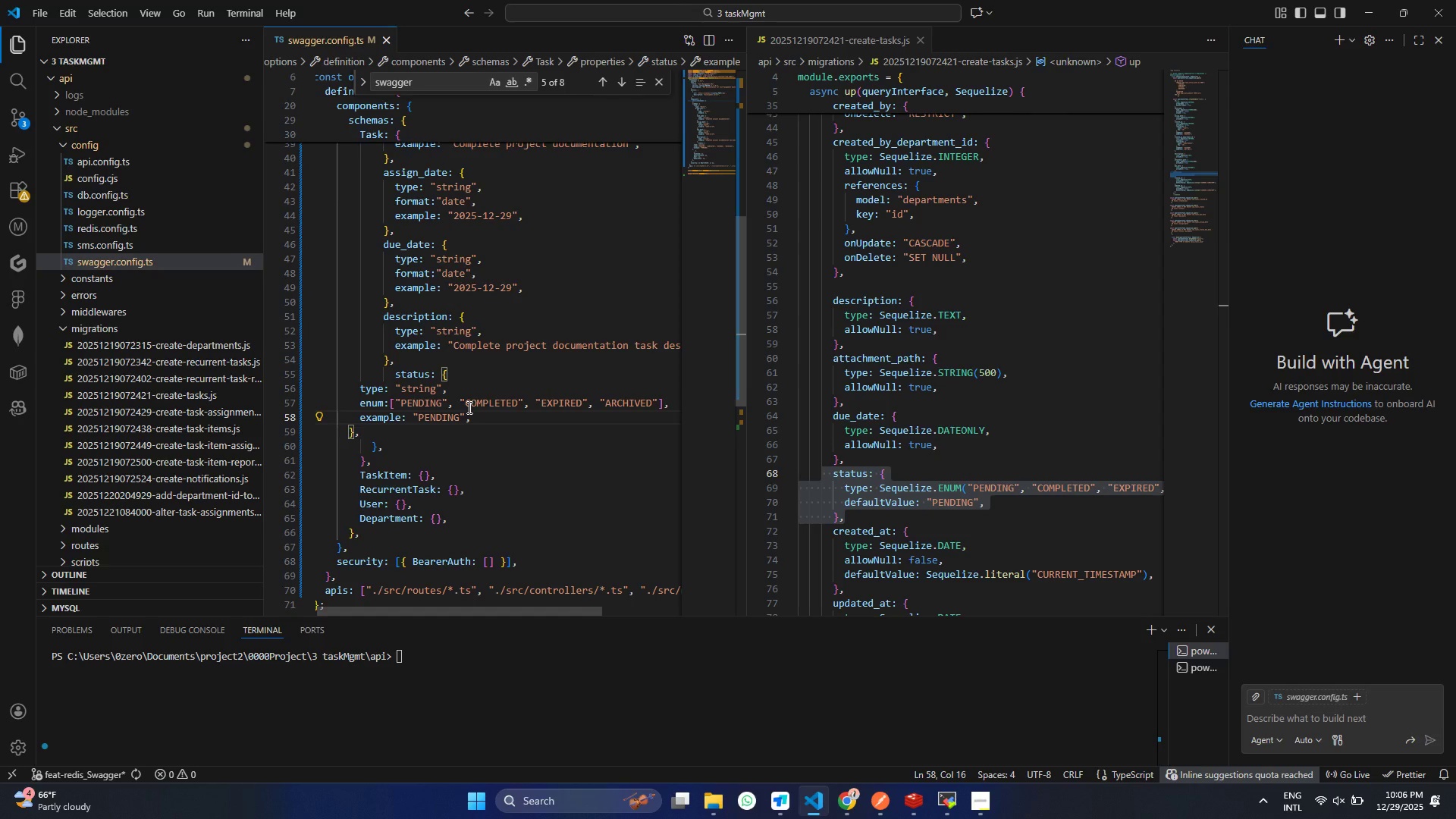 
scroll: coordinate [401, 279], scroll_direction: up, amount: 1.0
 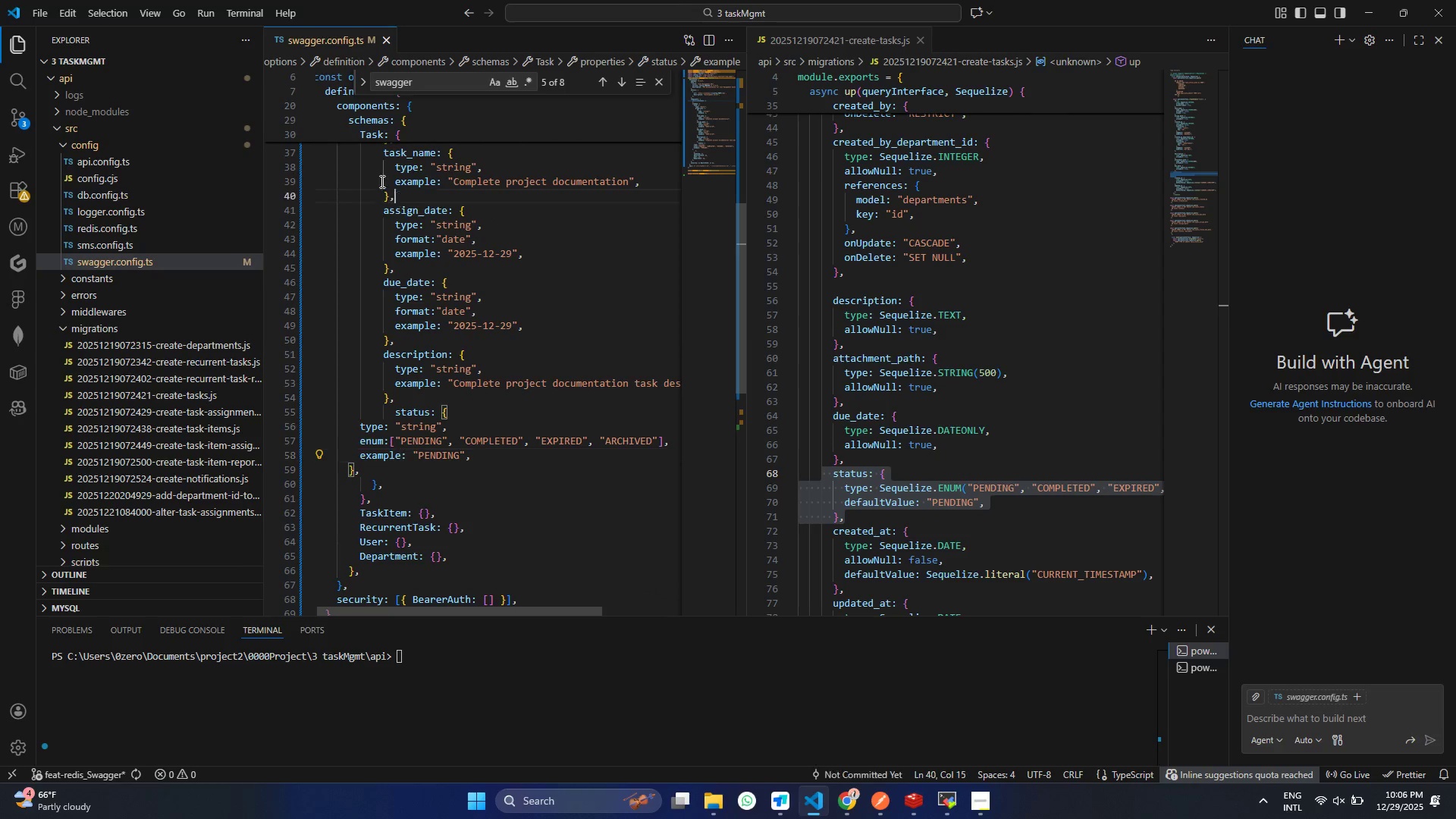 
left_click_drag(start_coordinate=[400, 199], to_coordinate=[356, 160])
 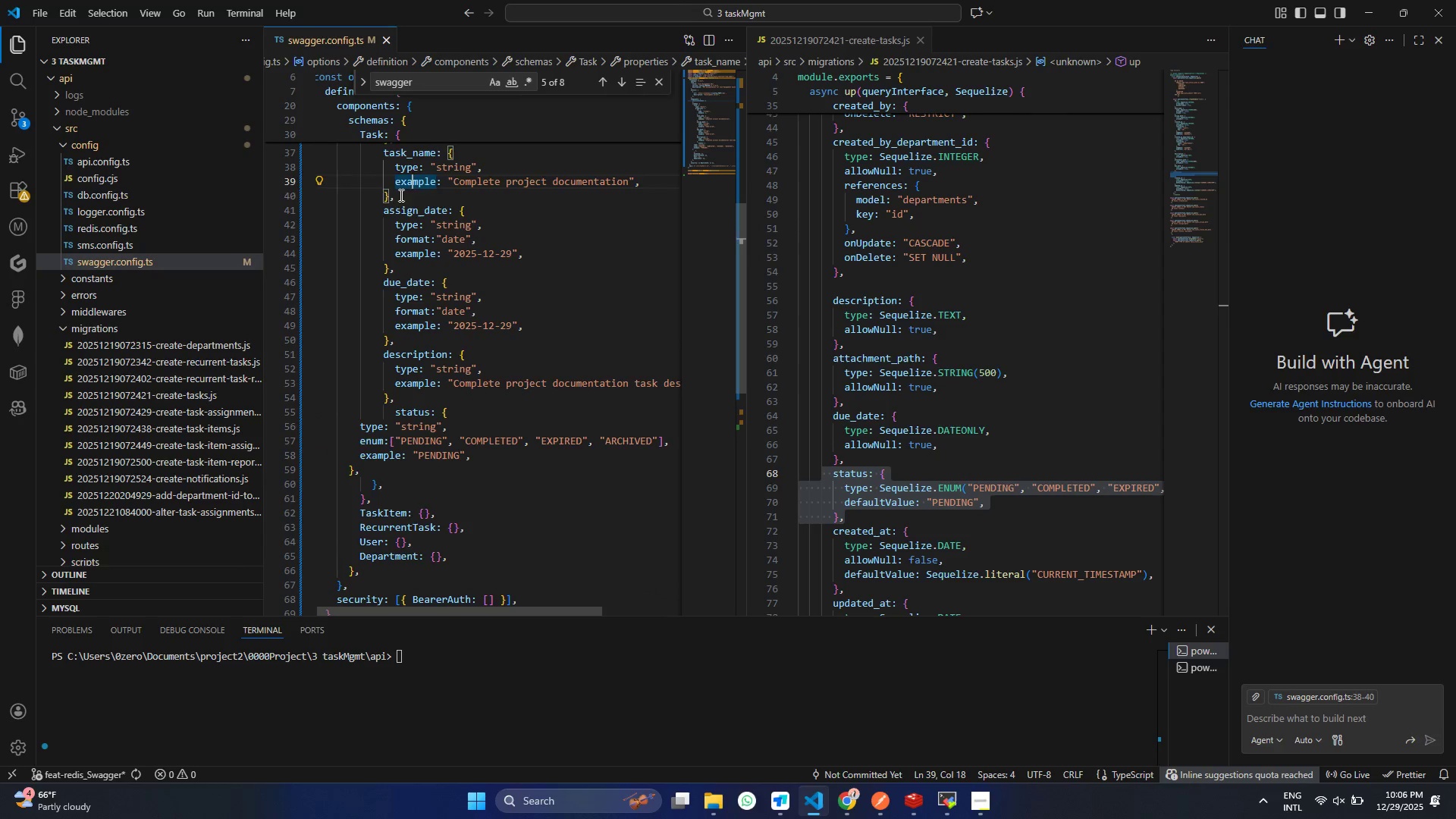 
key(Control+ControlLeft)
 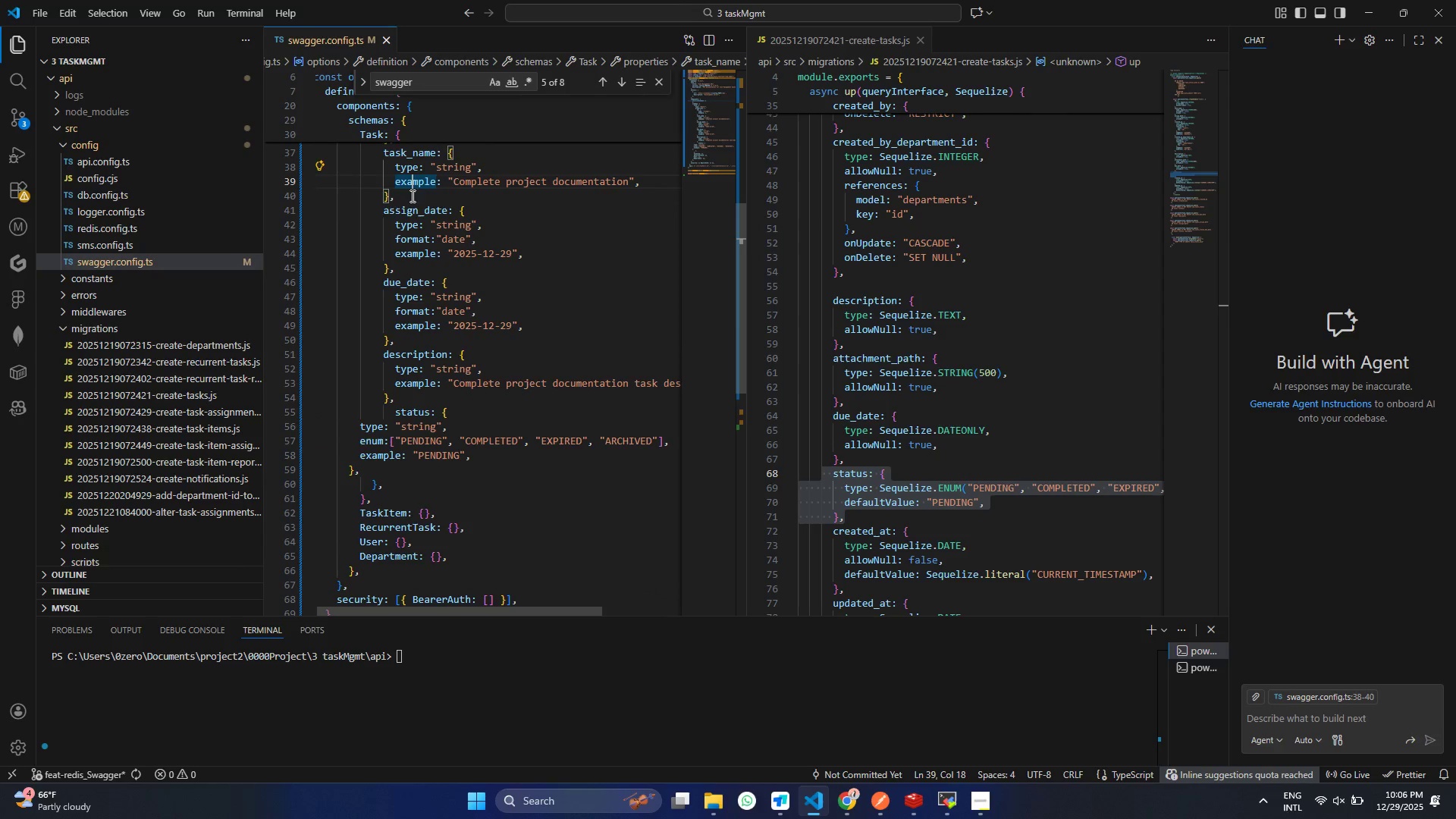 
left_click([411, 177])
 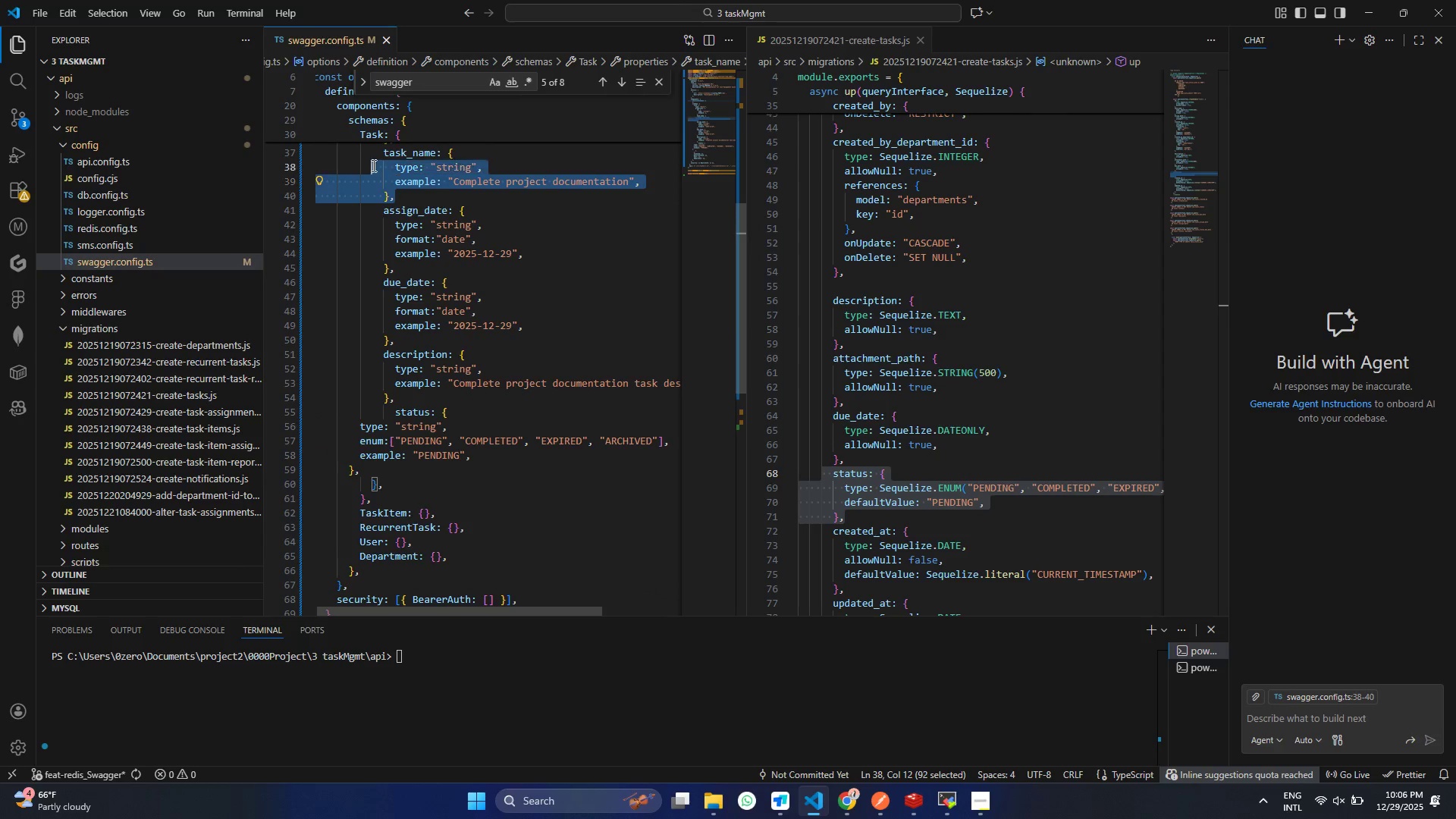 
left_click_drag(start_coordinate=[402, 196], to_coordinate=[371, 152])
 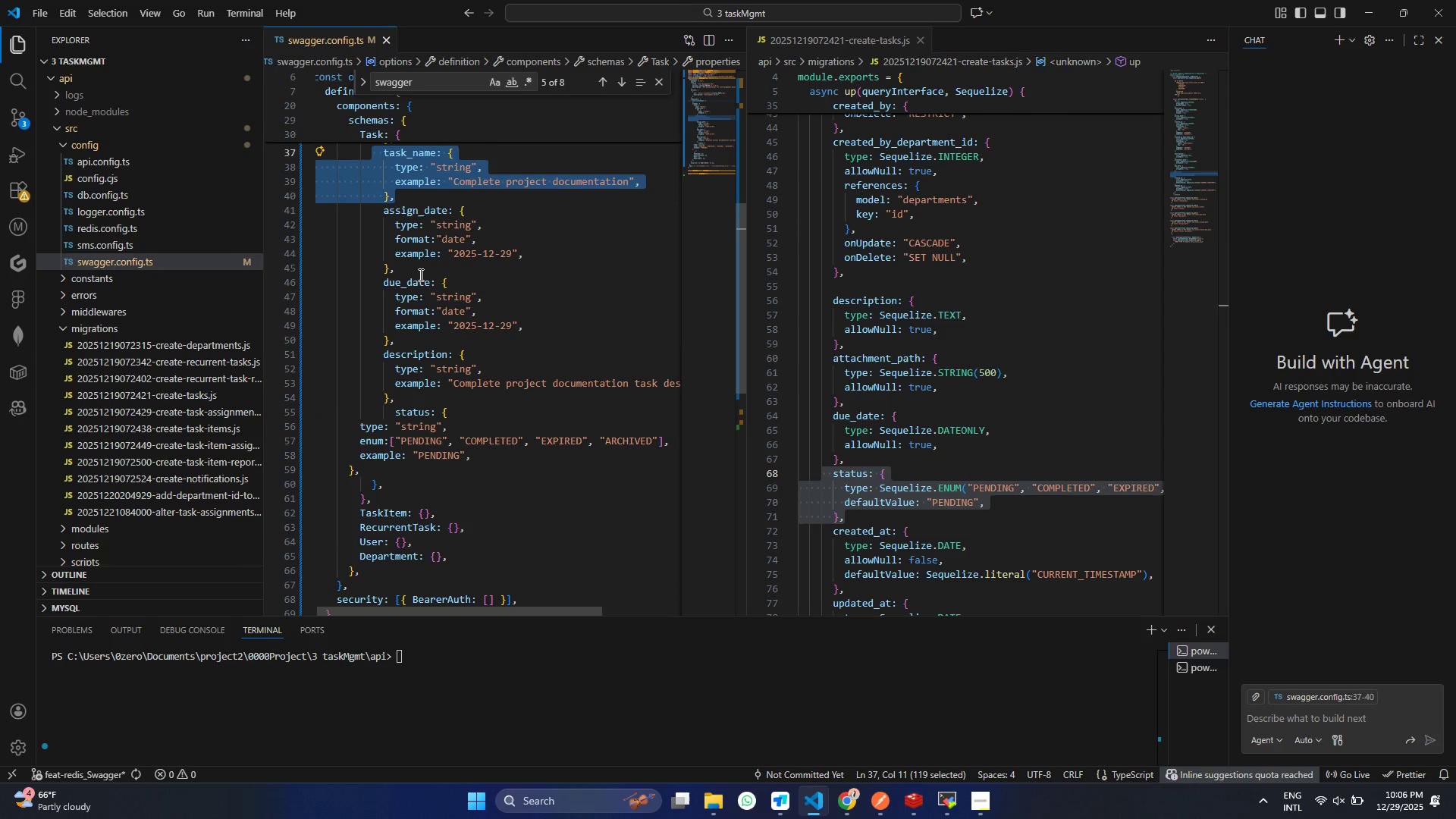 
key(Control+C)
 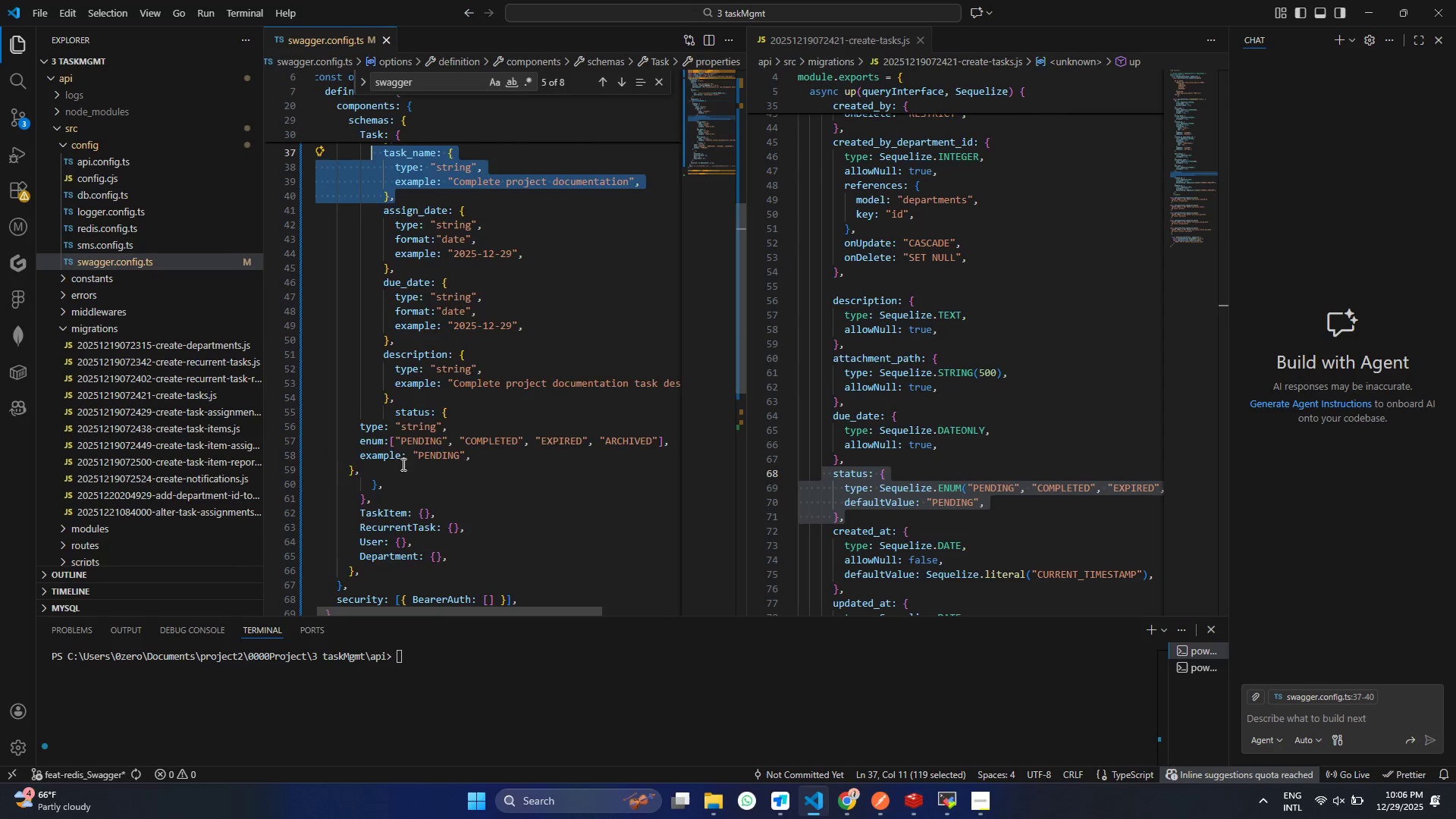 
key(Control+ControlLeft)
 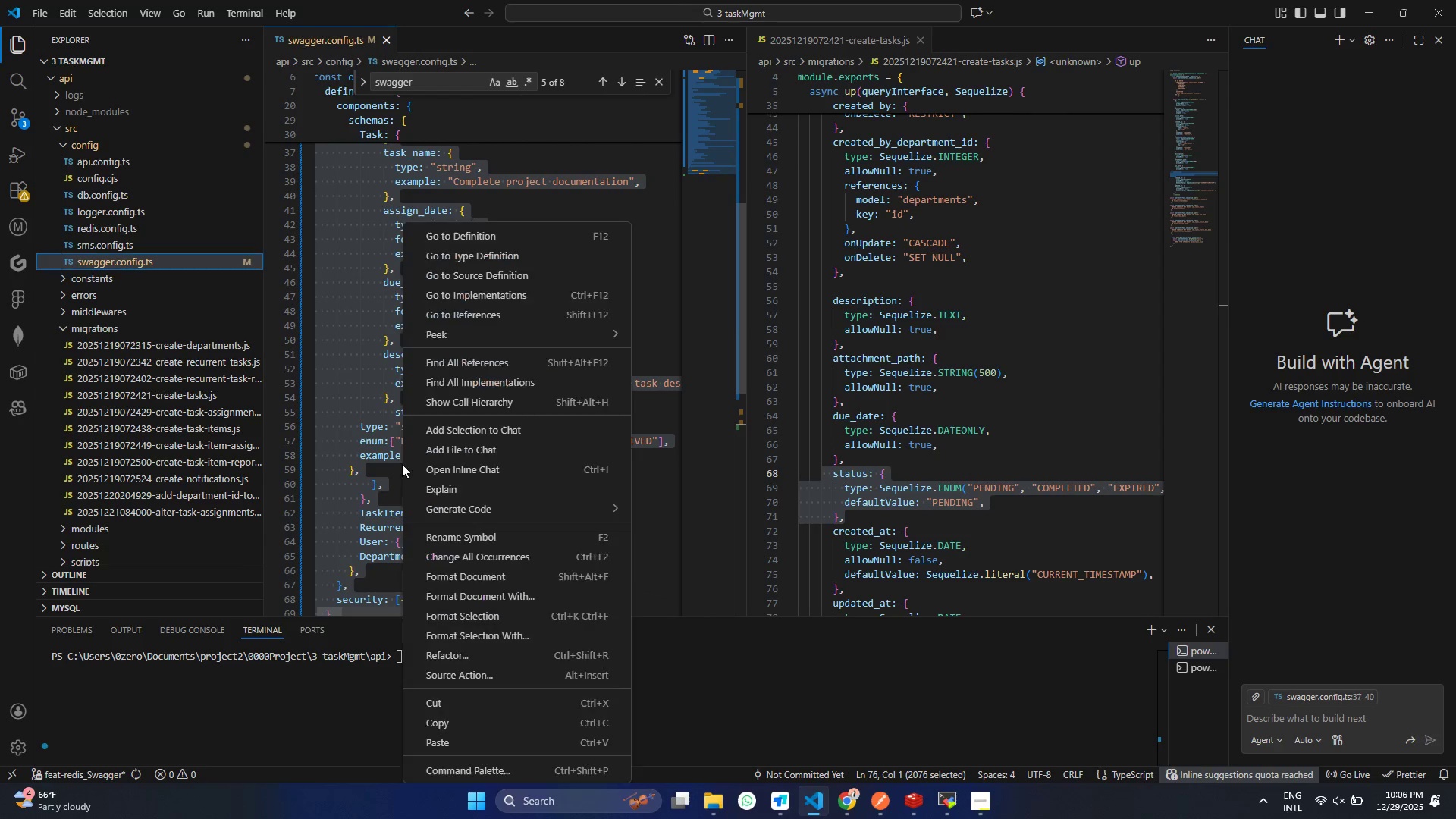 
key(Control+A)
 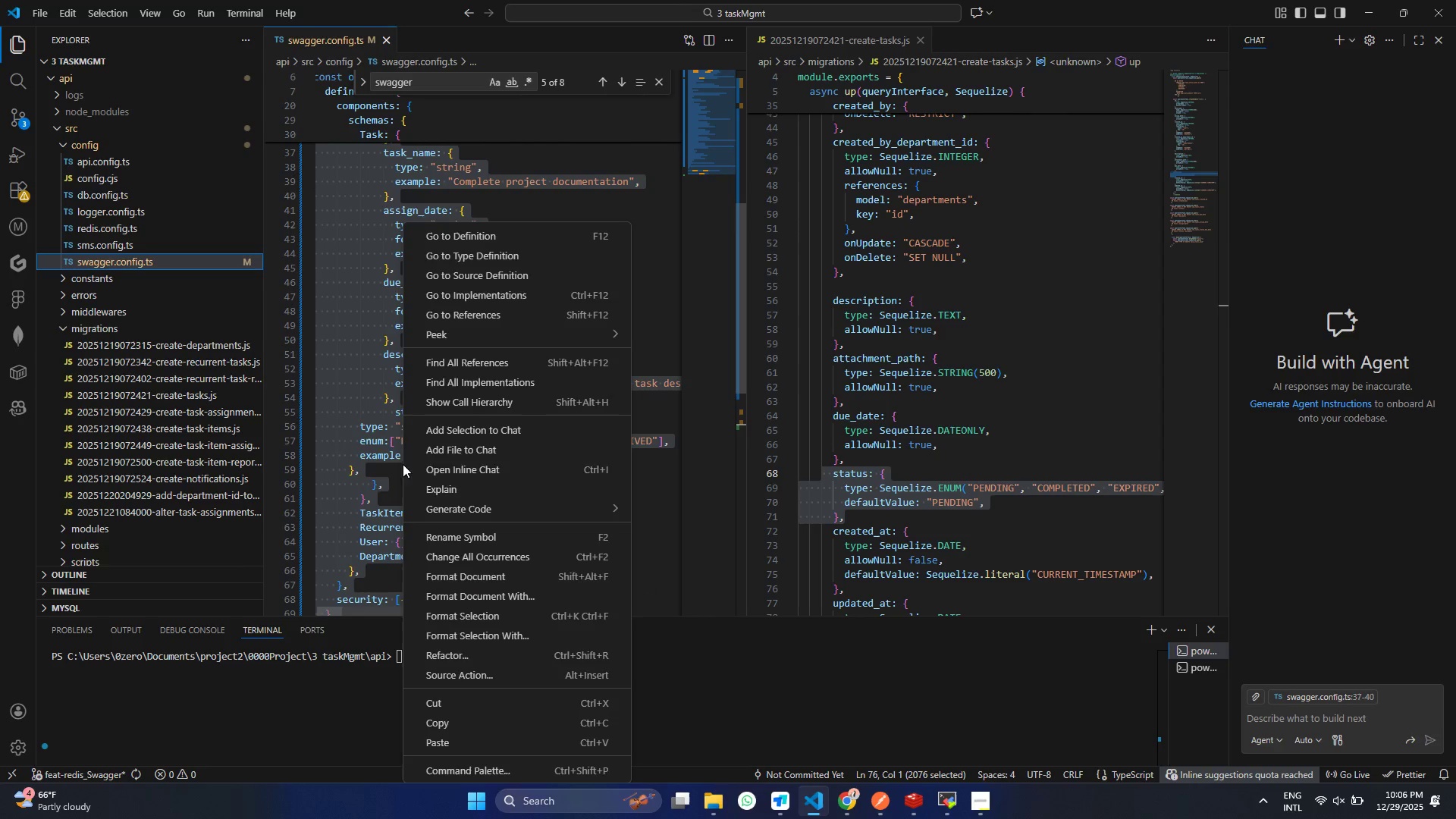 
right_click([402, 464])
 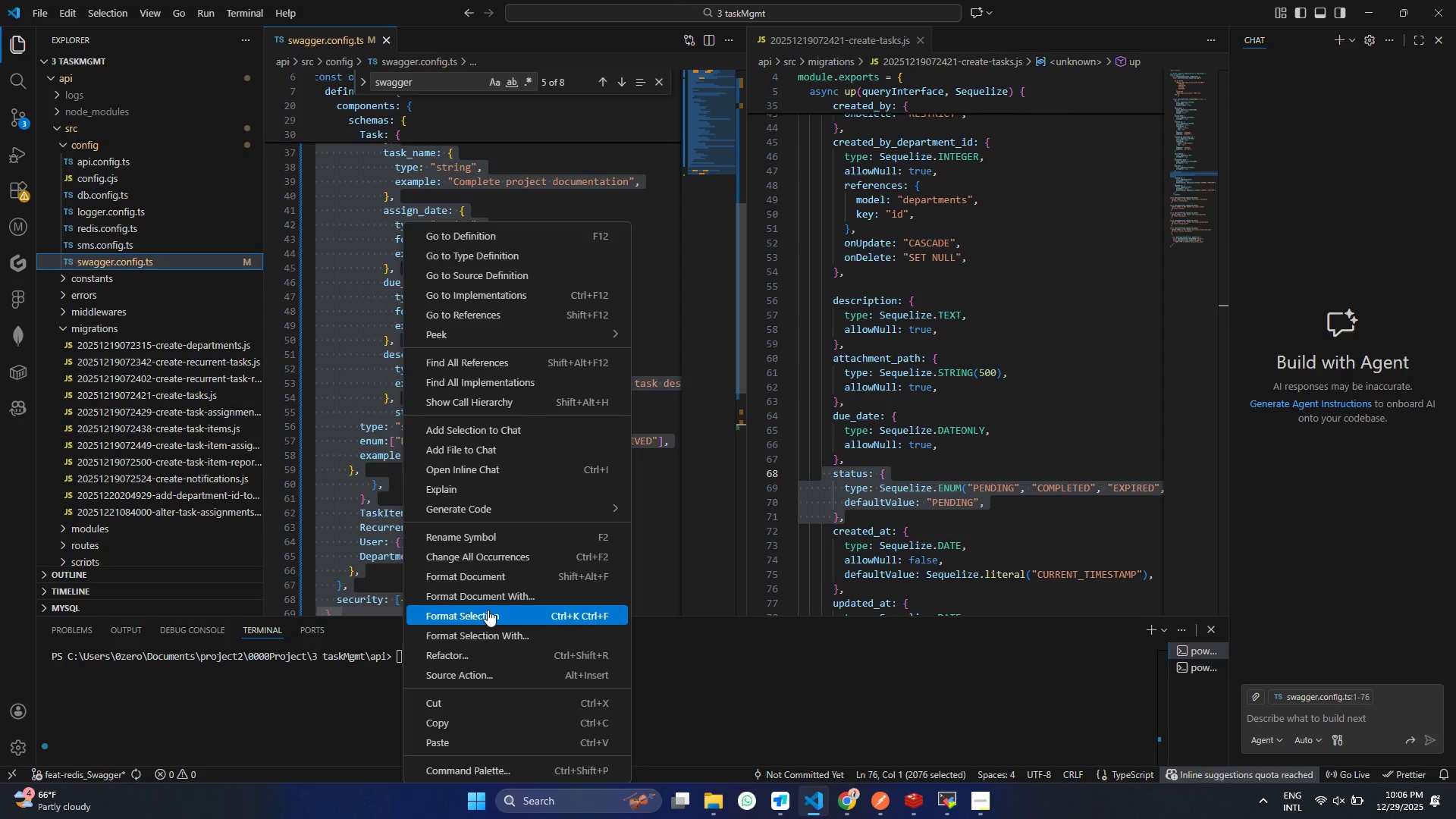 
left_click([488, 610])
 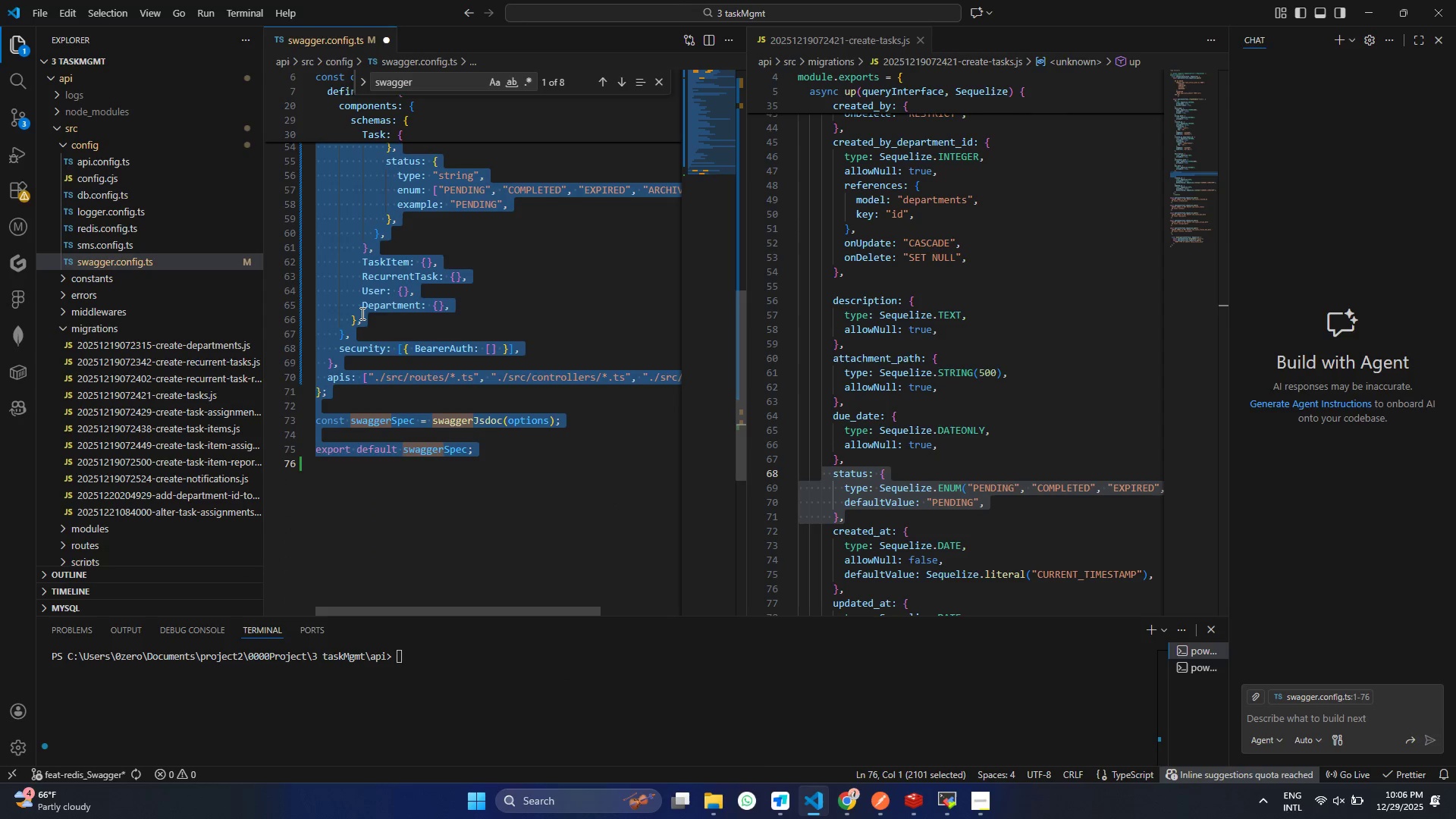 
scroll: coordinate [361, 313], scroll_direction: up, amount: 3.0
 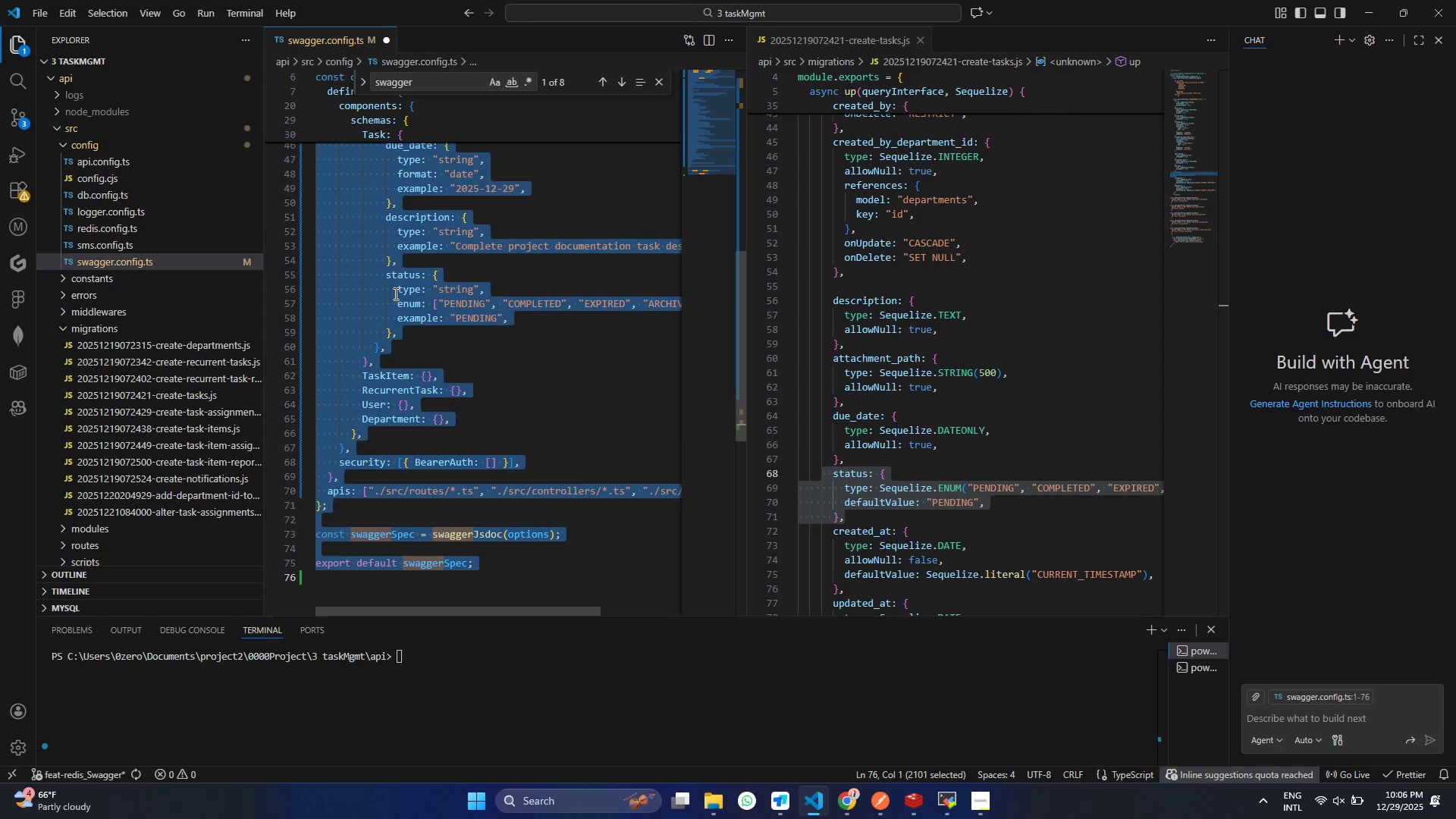 
left_click([400, 312])
 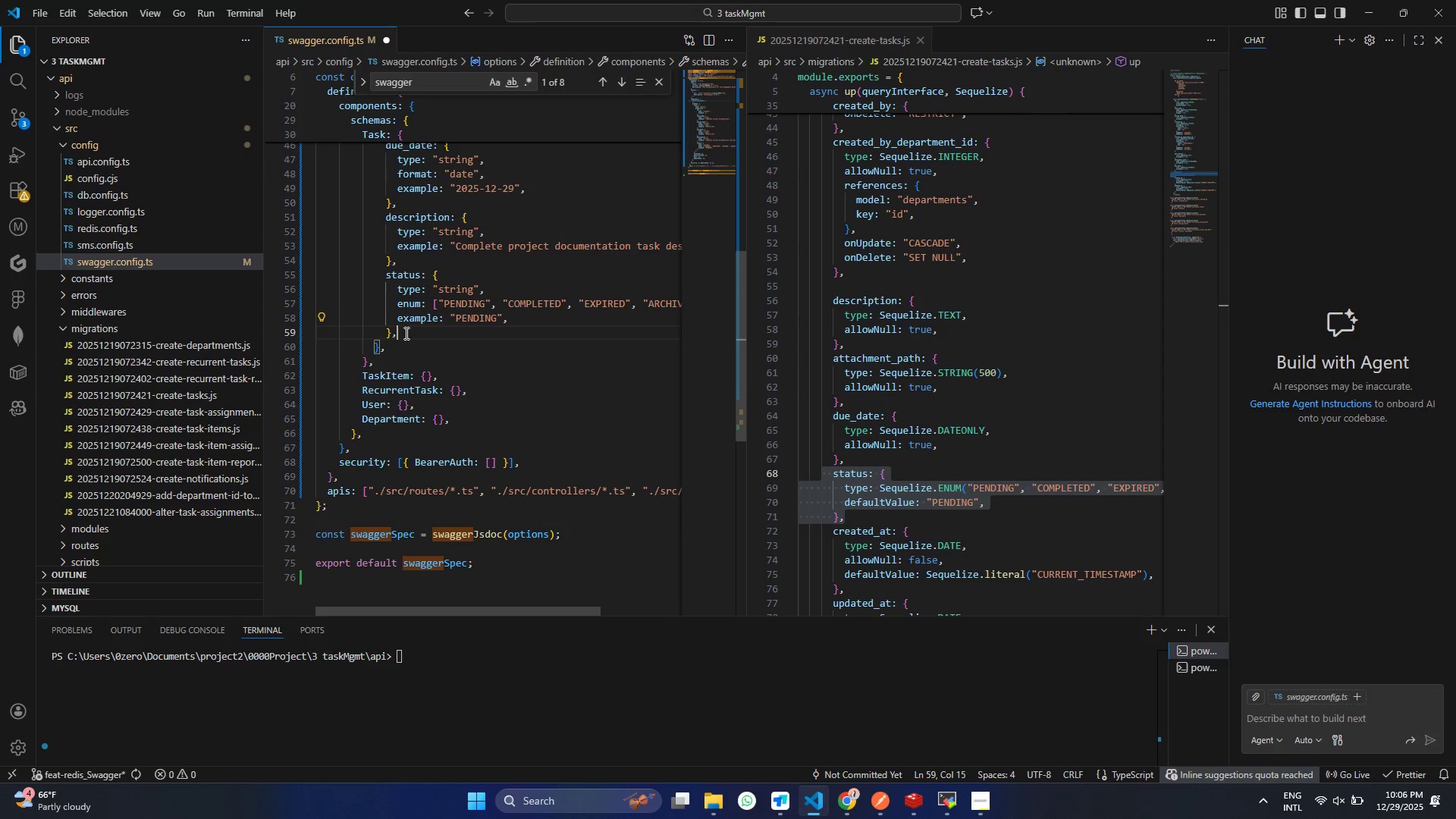 
scroll: coordinate [390, 293], scroll_direction: up, amount: 3.0
 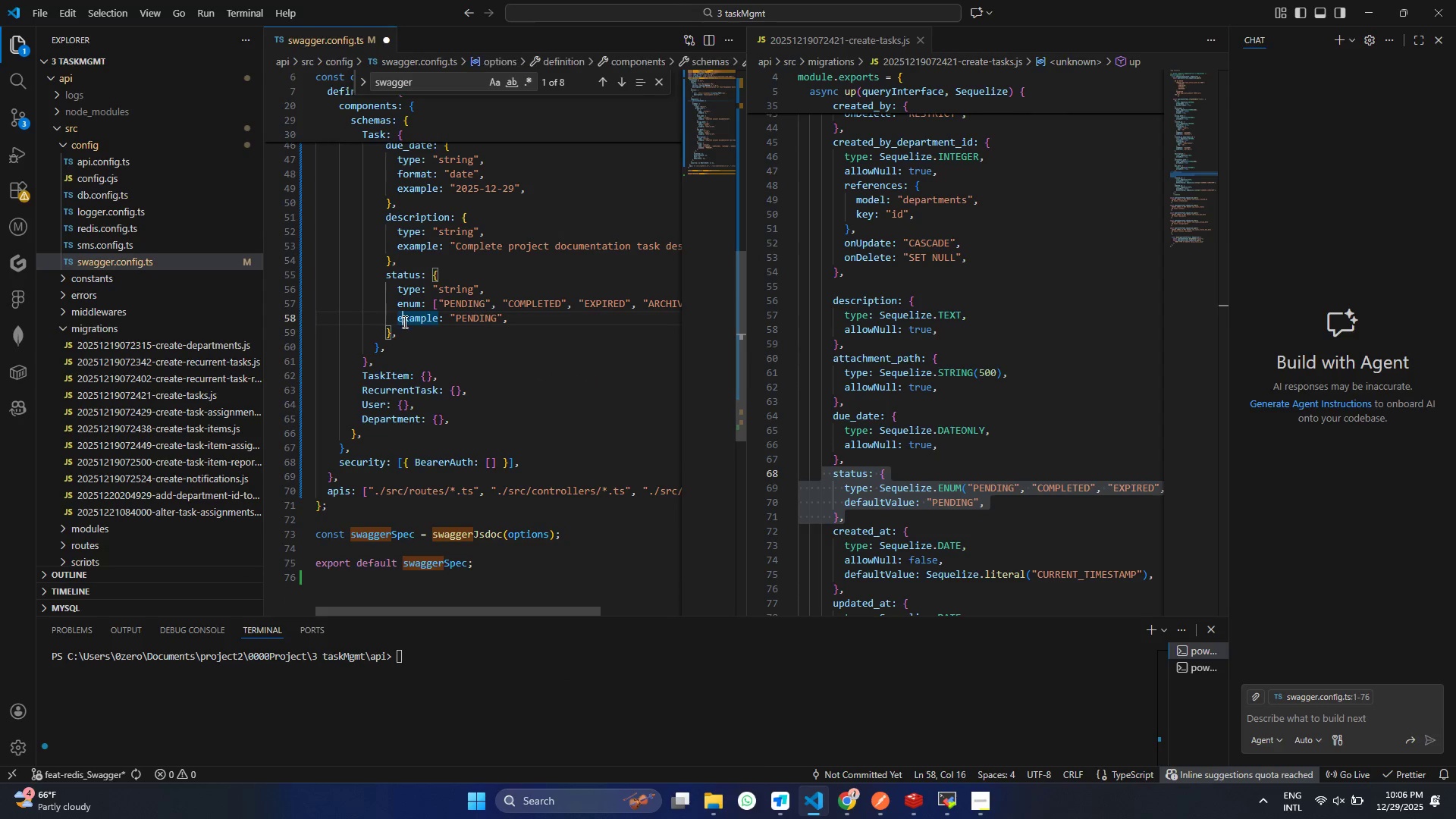 
left_click([405, 333])
 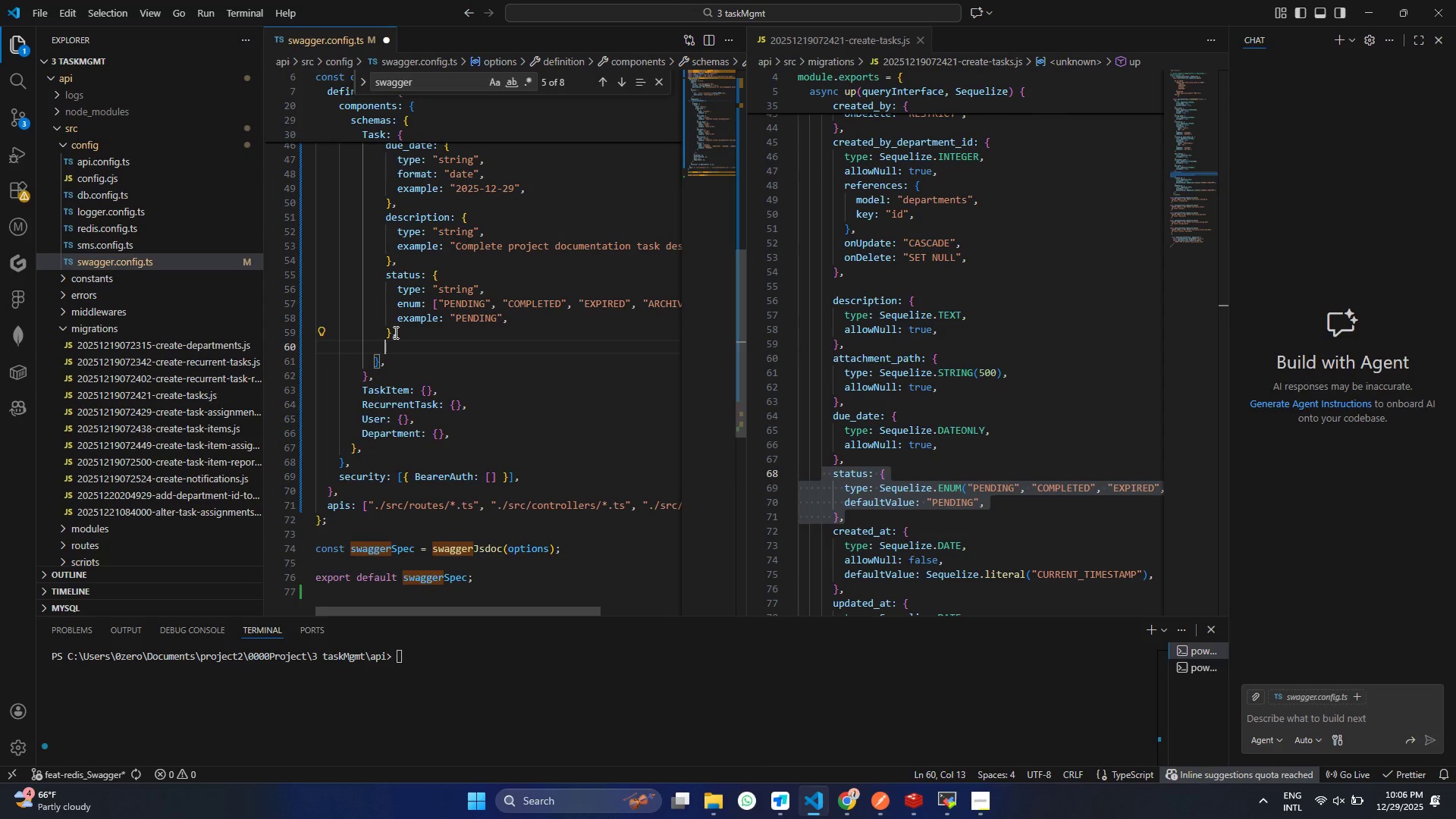 
key(Enter)
 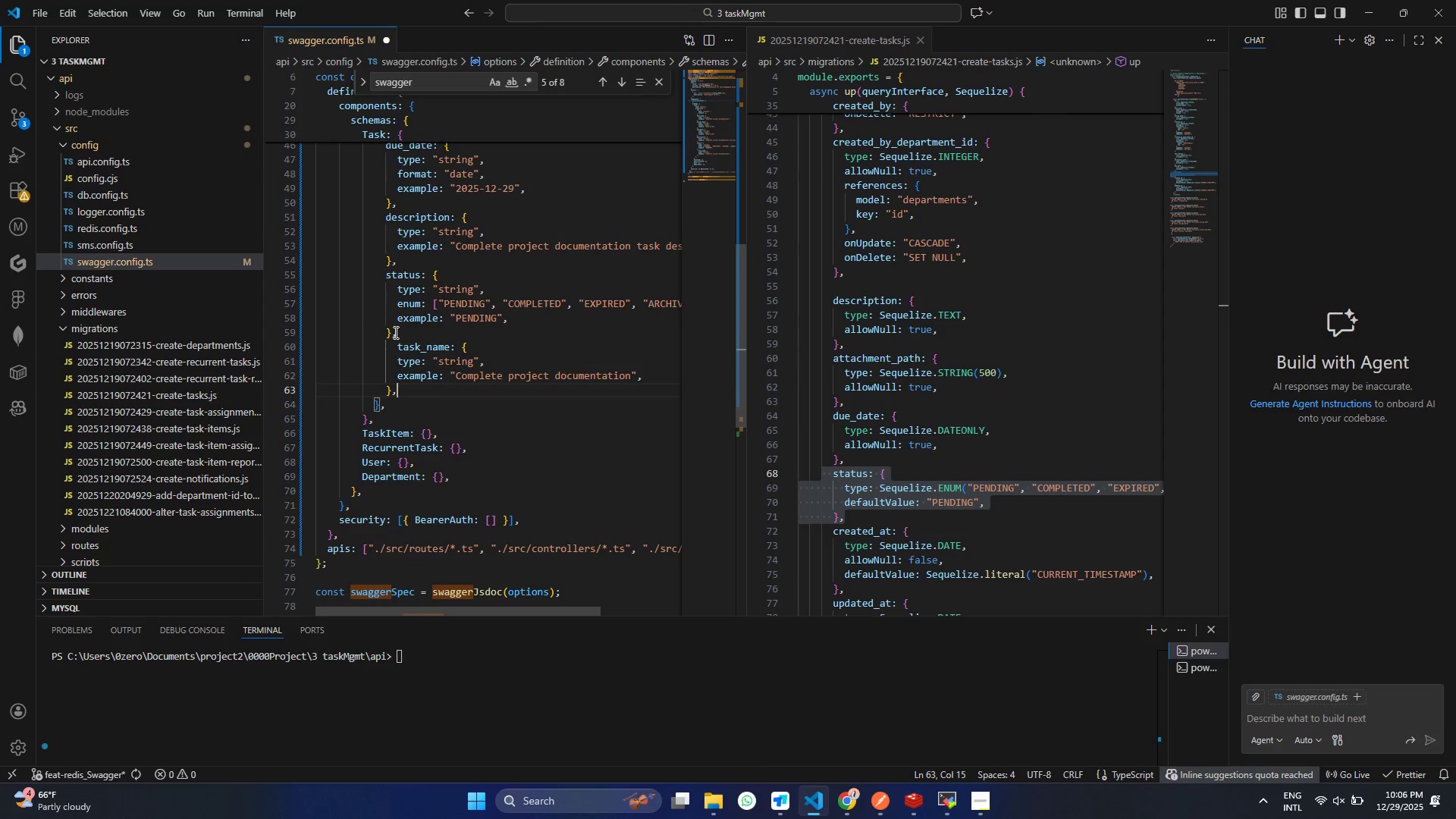 
key(Control+ControlLeft)
 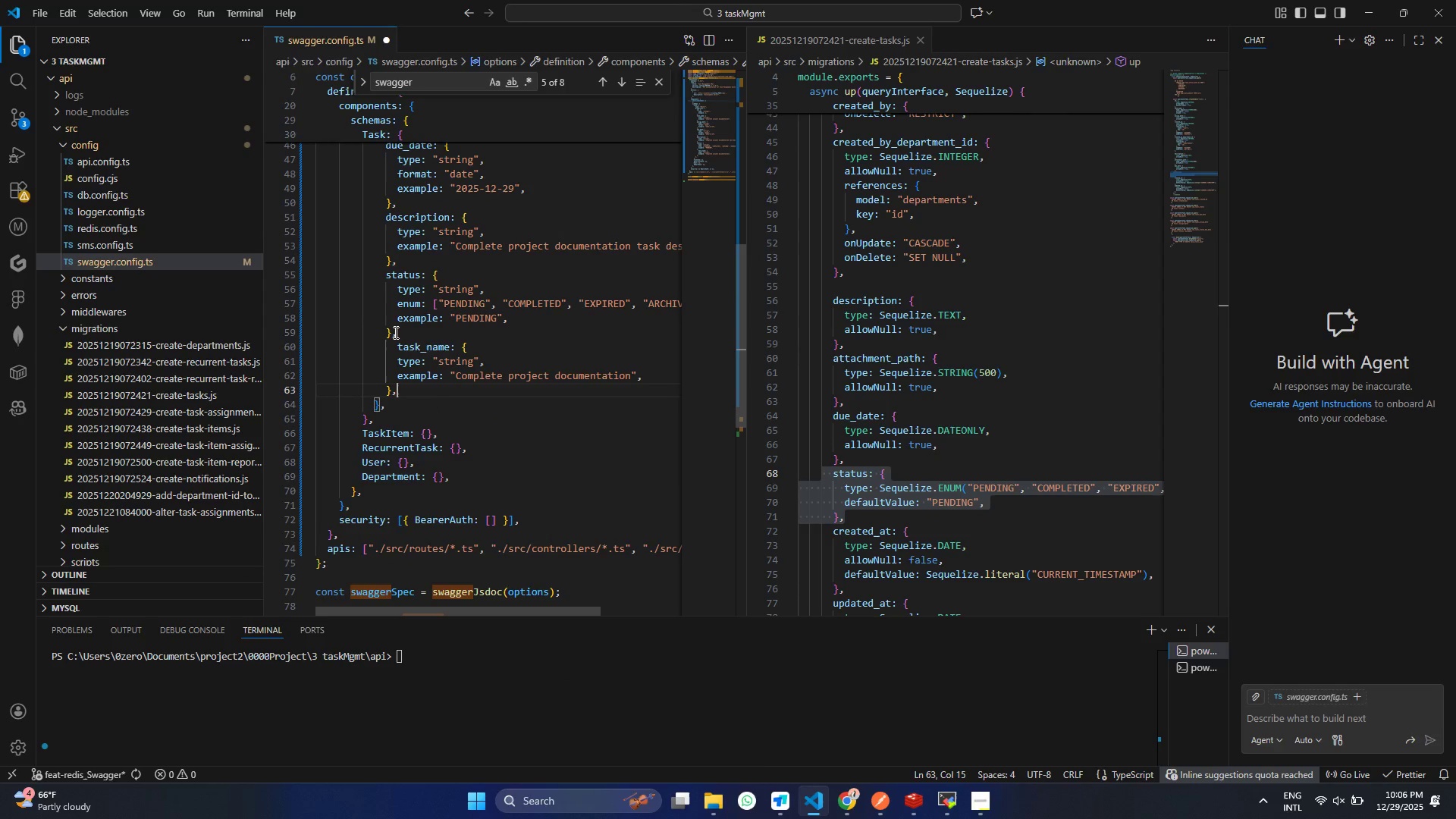 
key(V)
 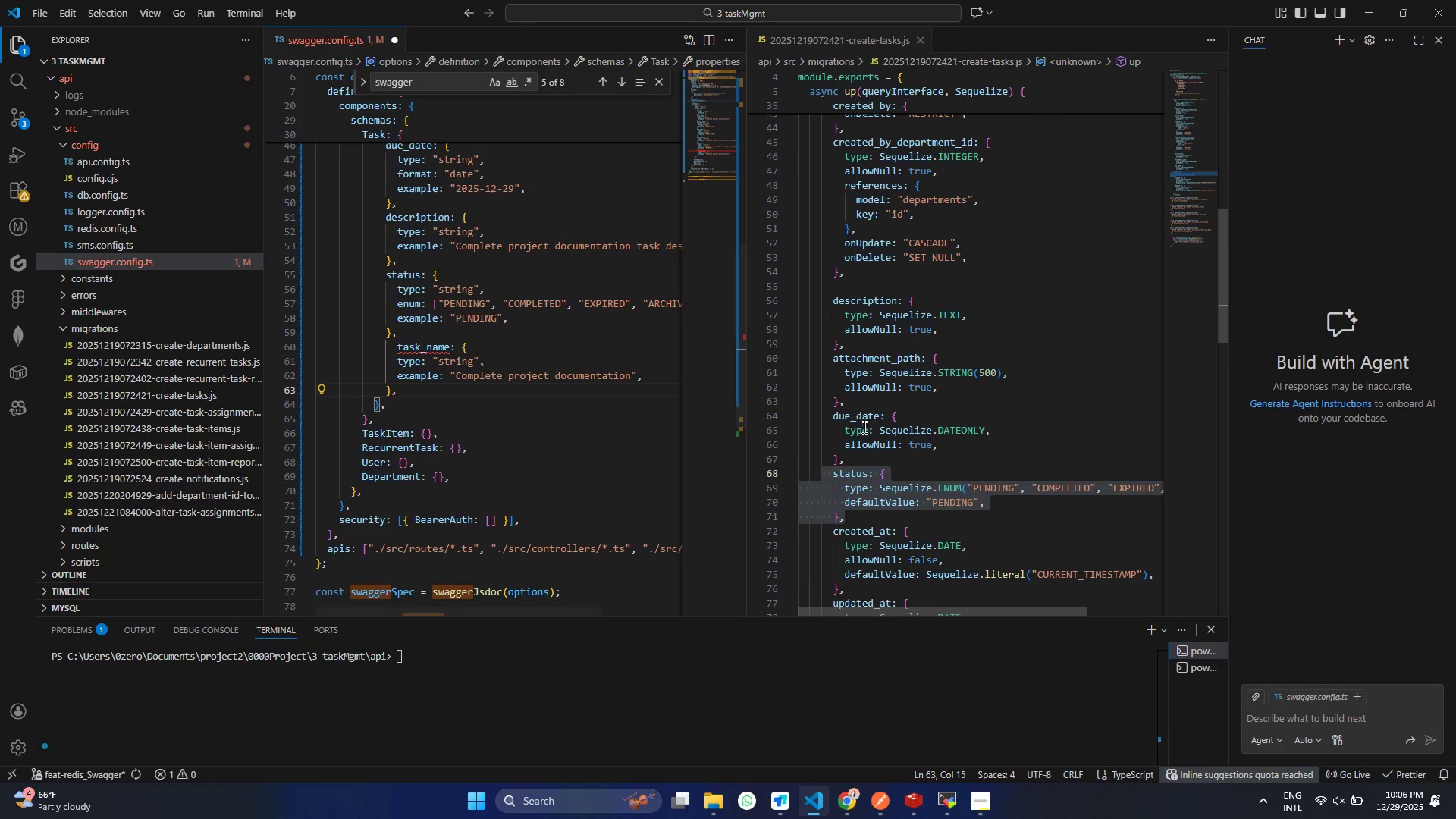 
scroll: coordinate [868, 430], scroll_direction: down, amount: 1.0
 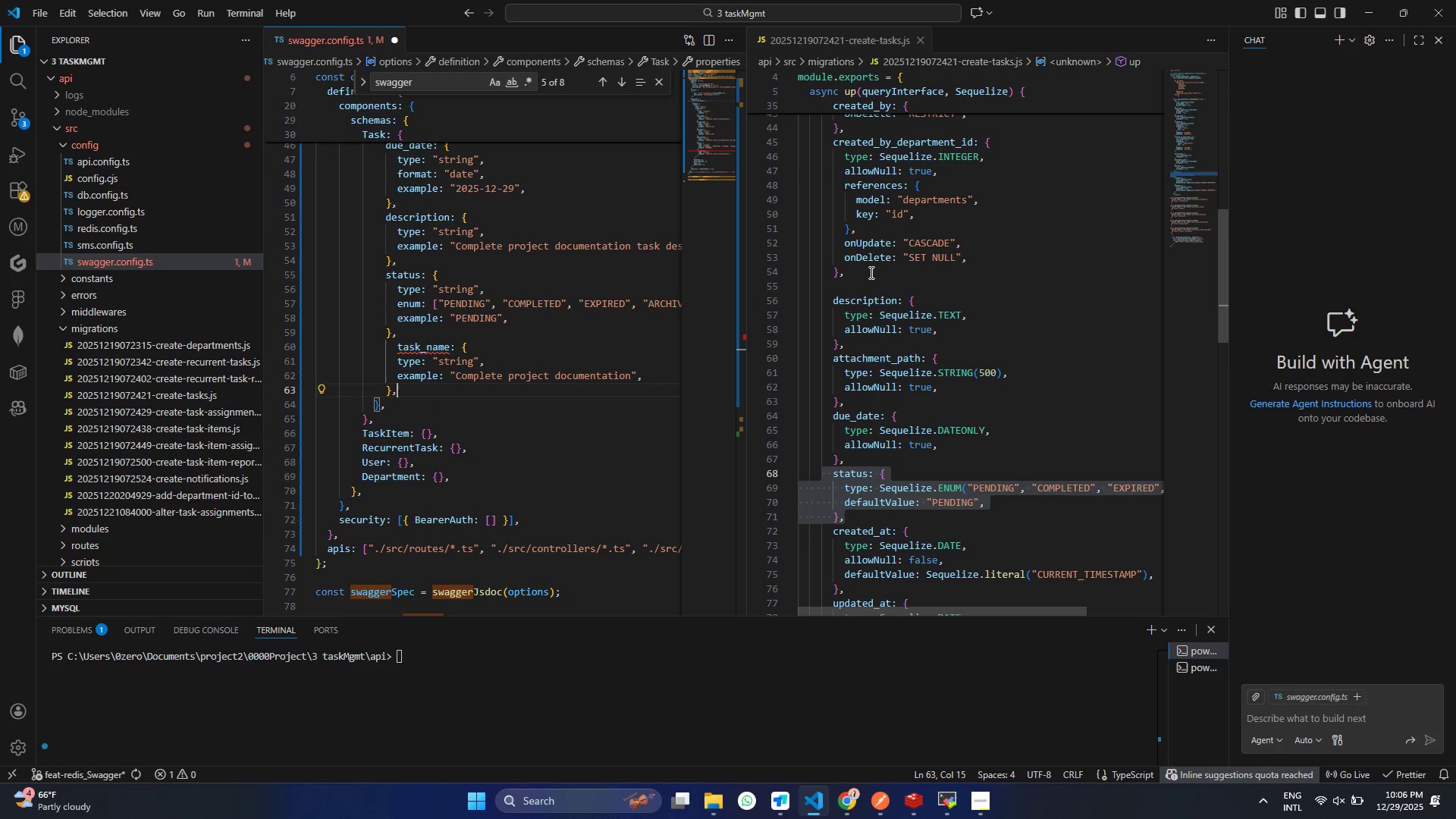 
scroll: coordinate [864, 222], scroll_direction: up, amount: 2.0
 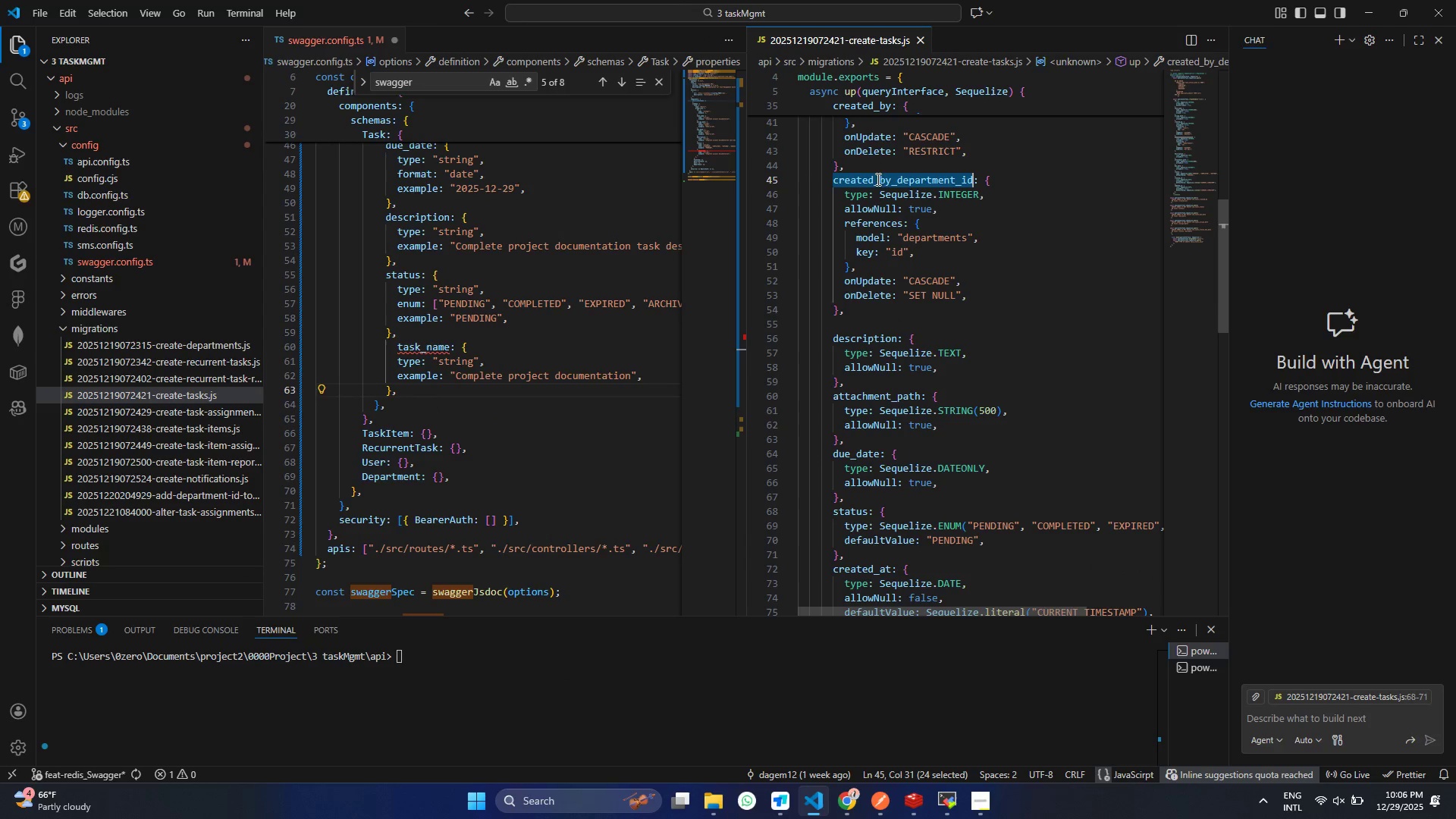 
double_click([876, 180])
 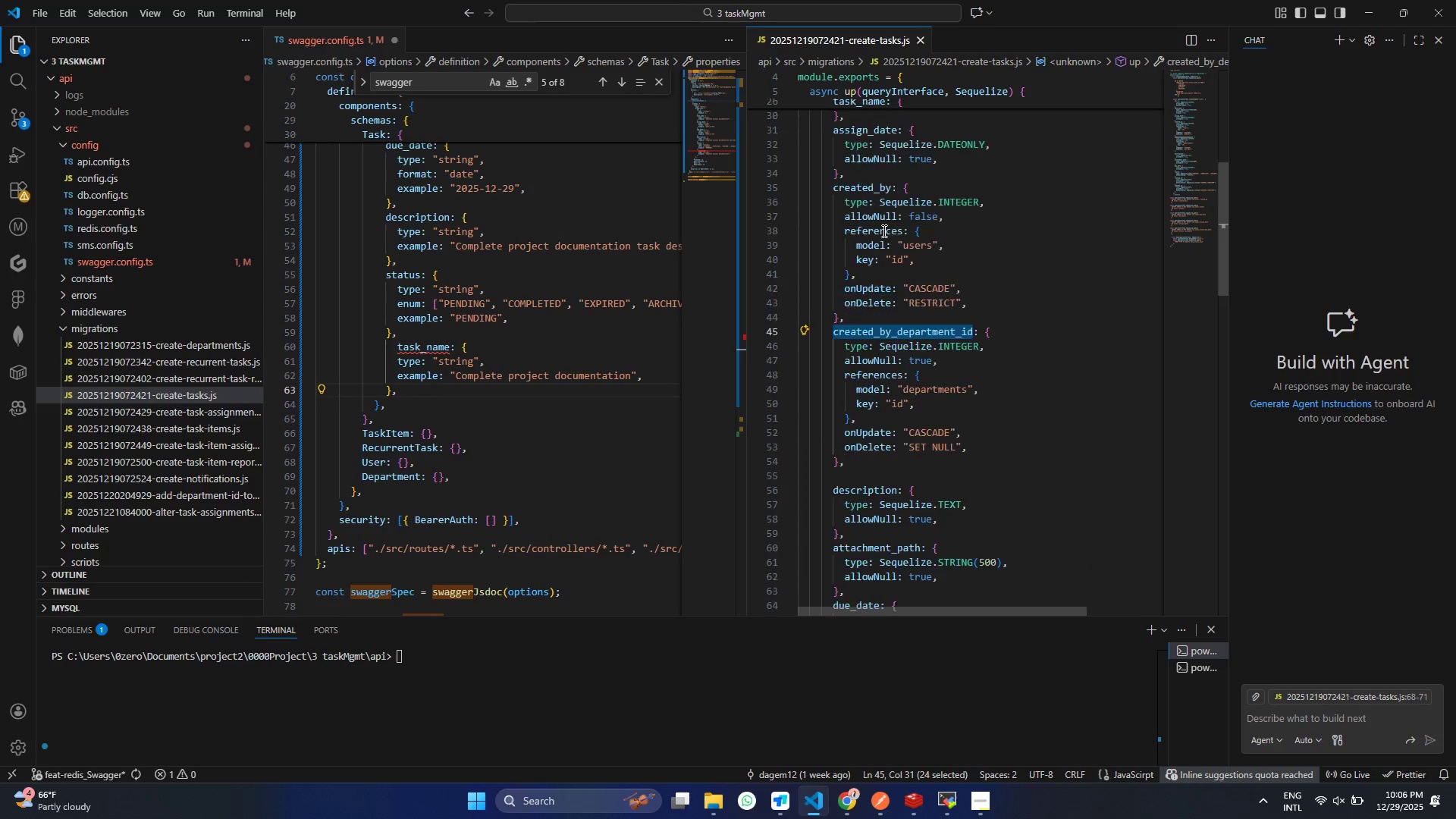 
scroll: coordinate [883, 231], scroll_direction: up, amount: 4.0
 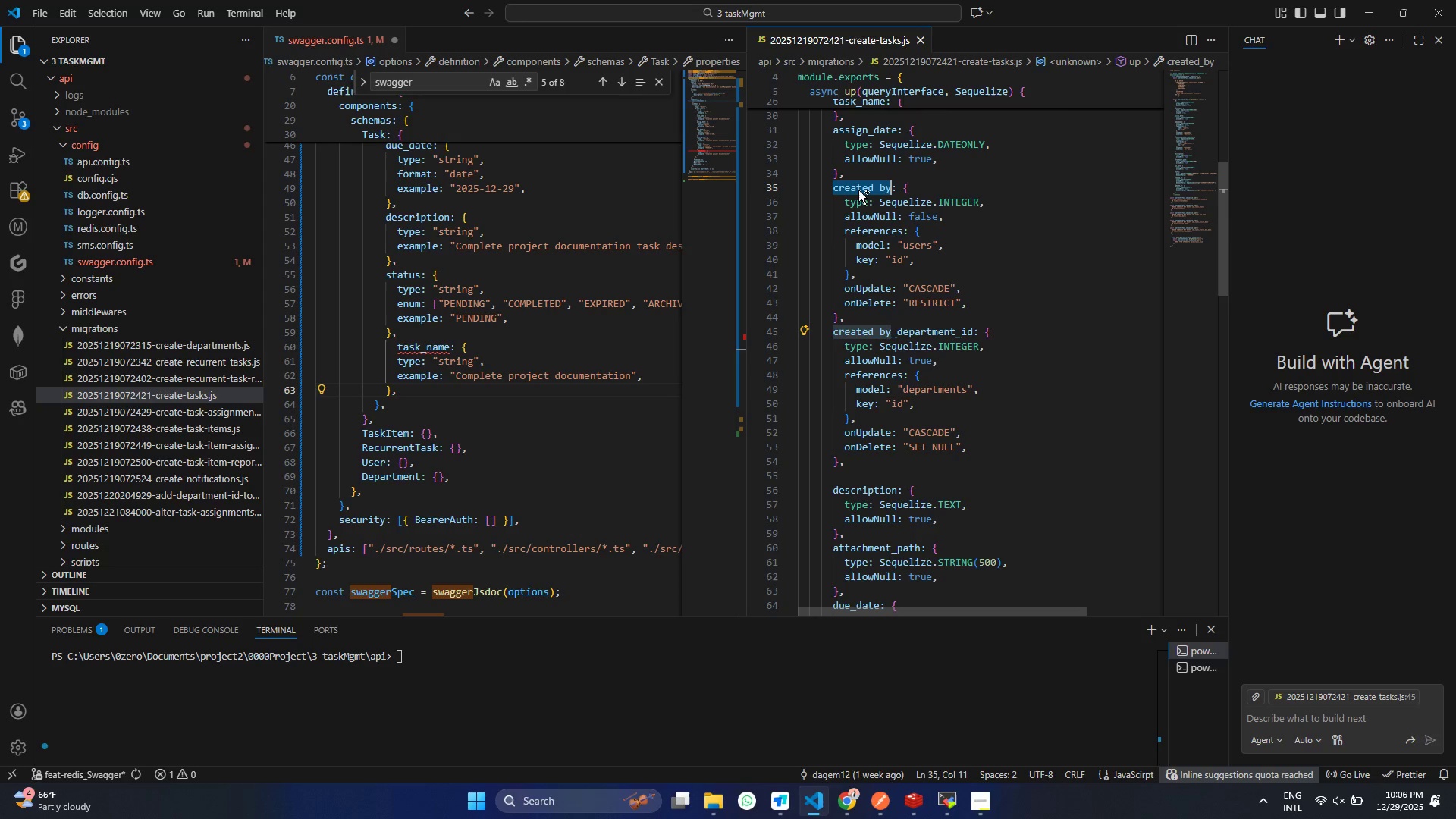 
double_click([858, 190])
 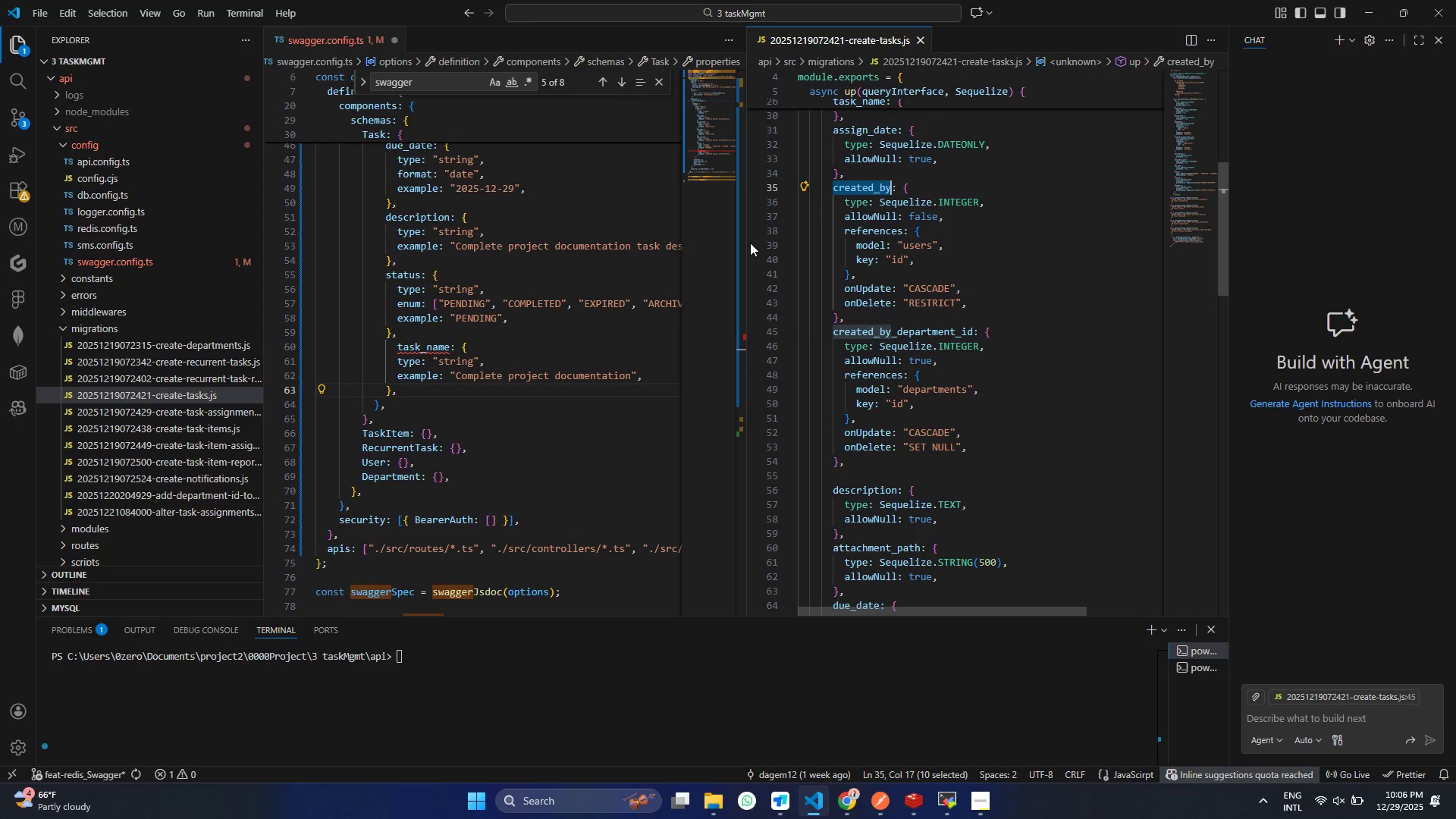 
key(Control+C)
 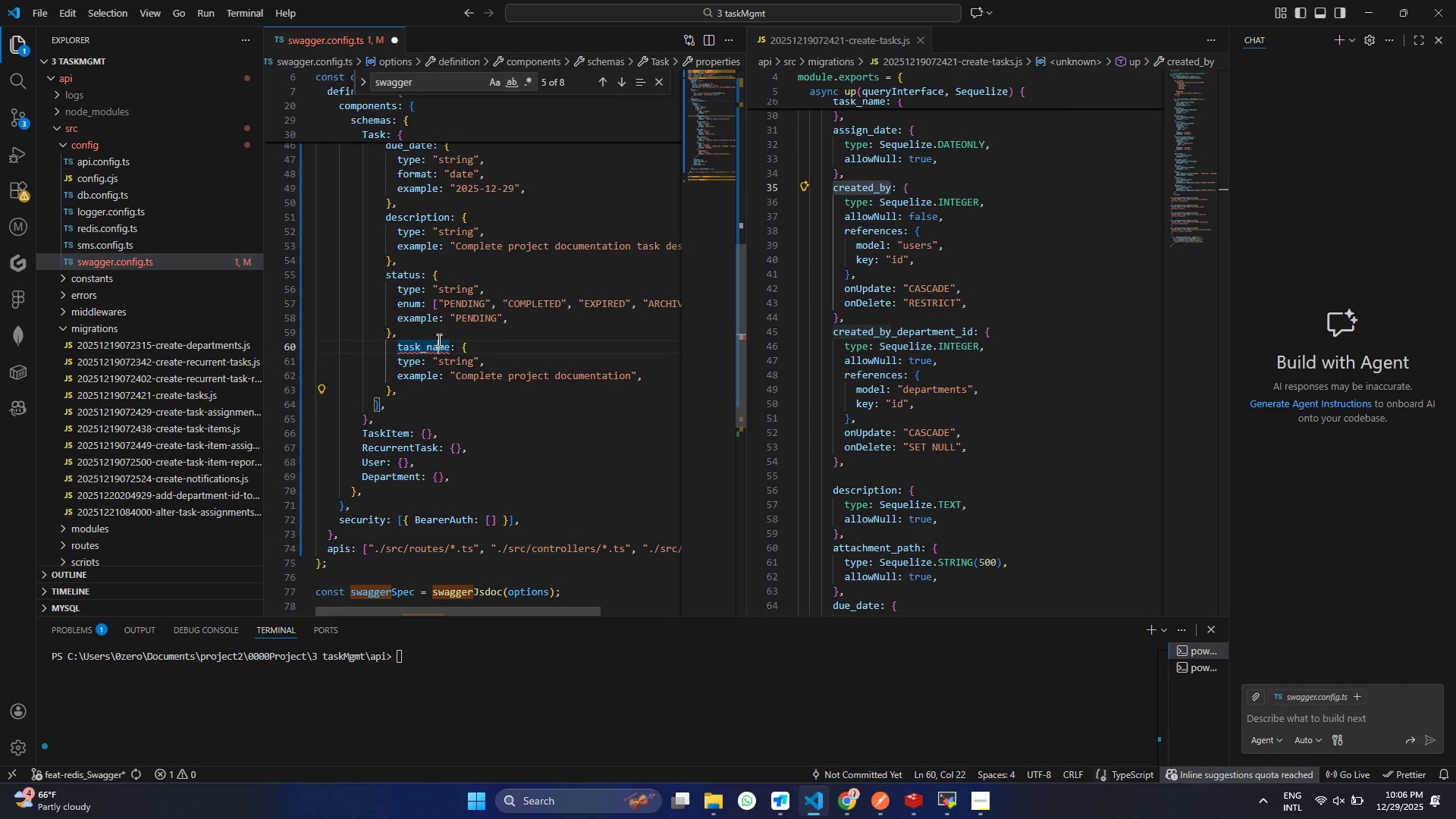 
double_click([438, 340])
 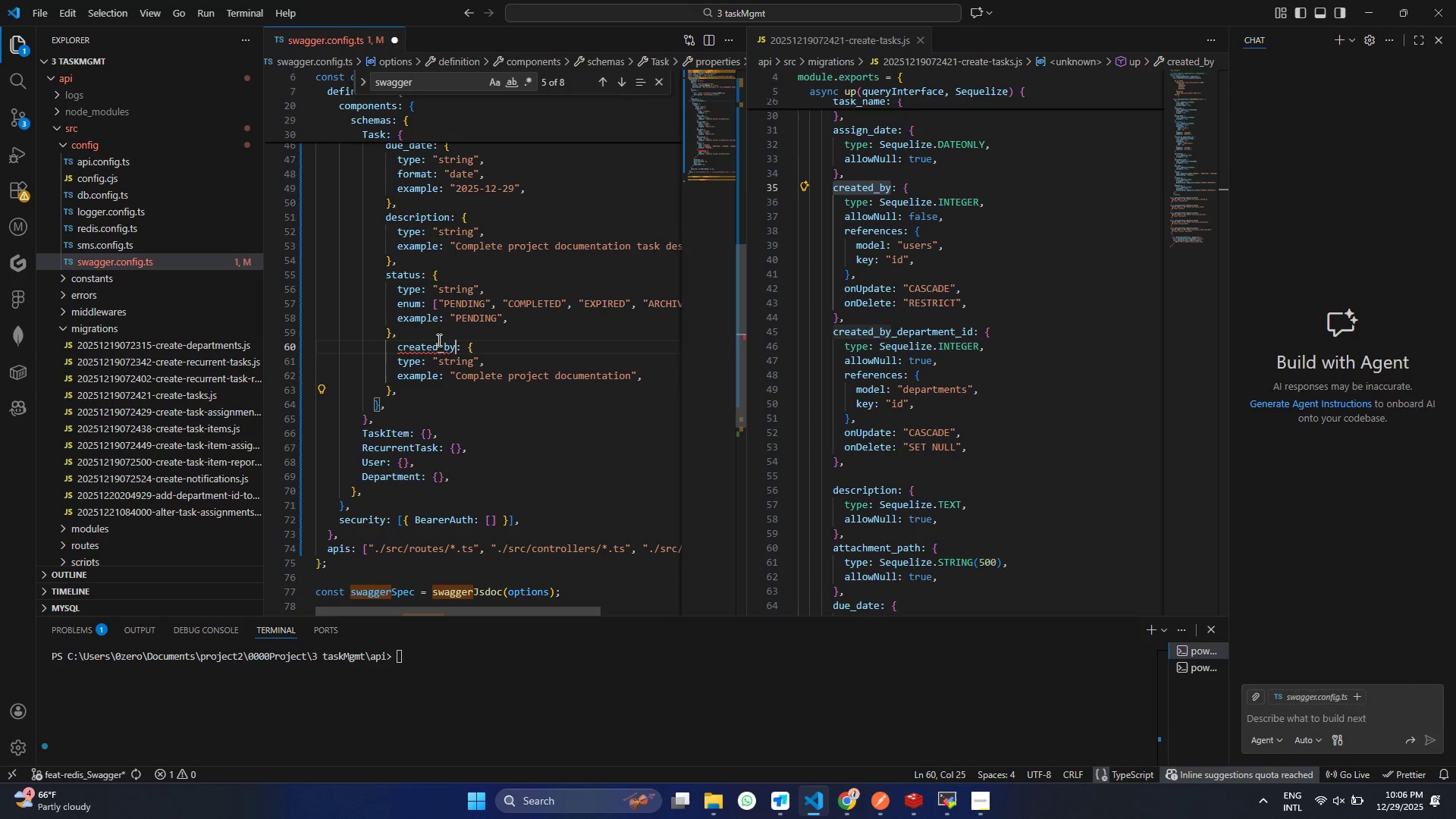 
key(Control+ControlLeft)
 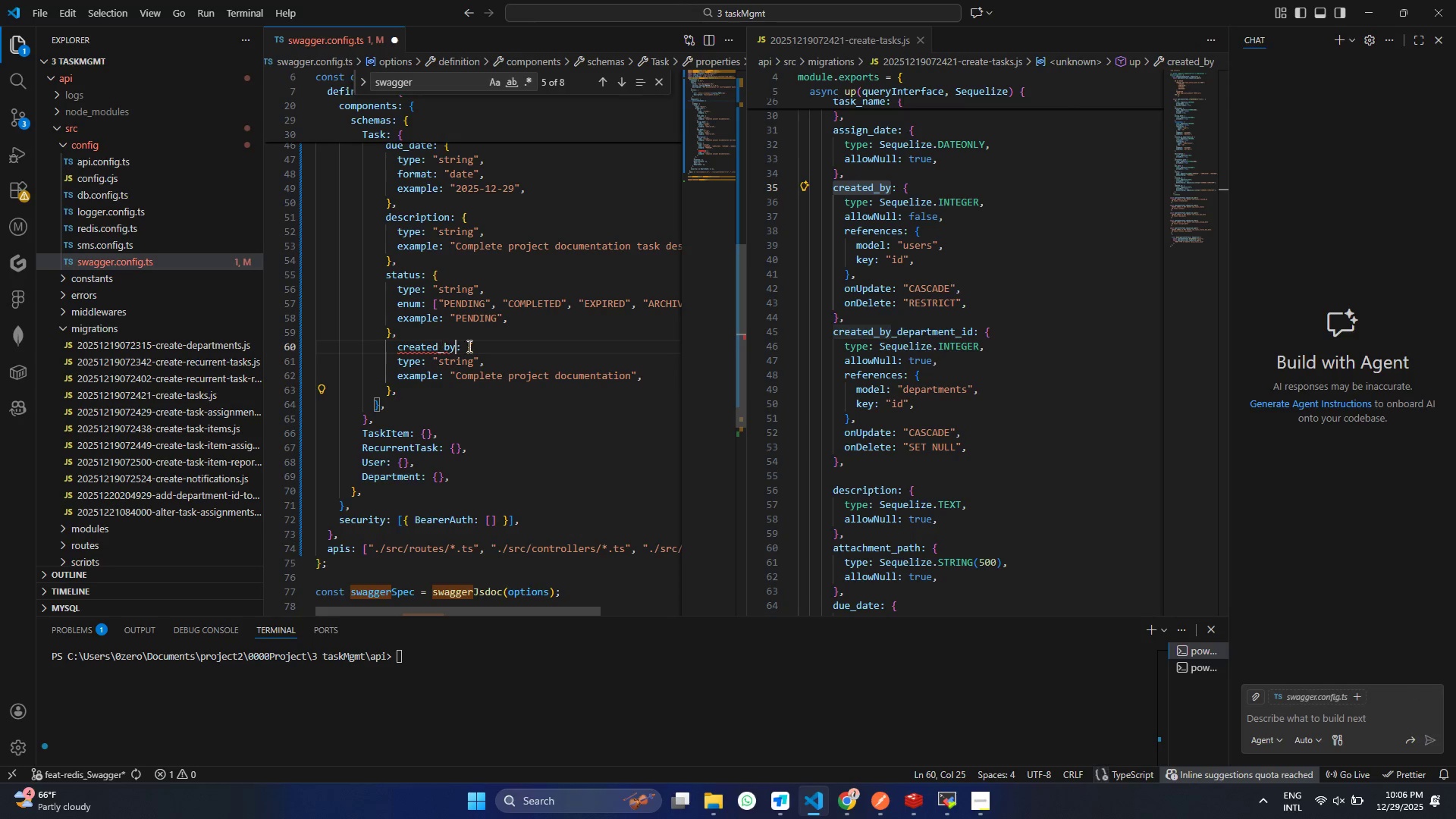 
key(Control+V)
 